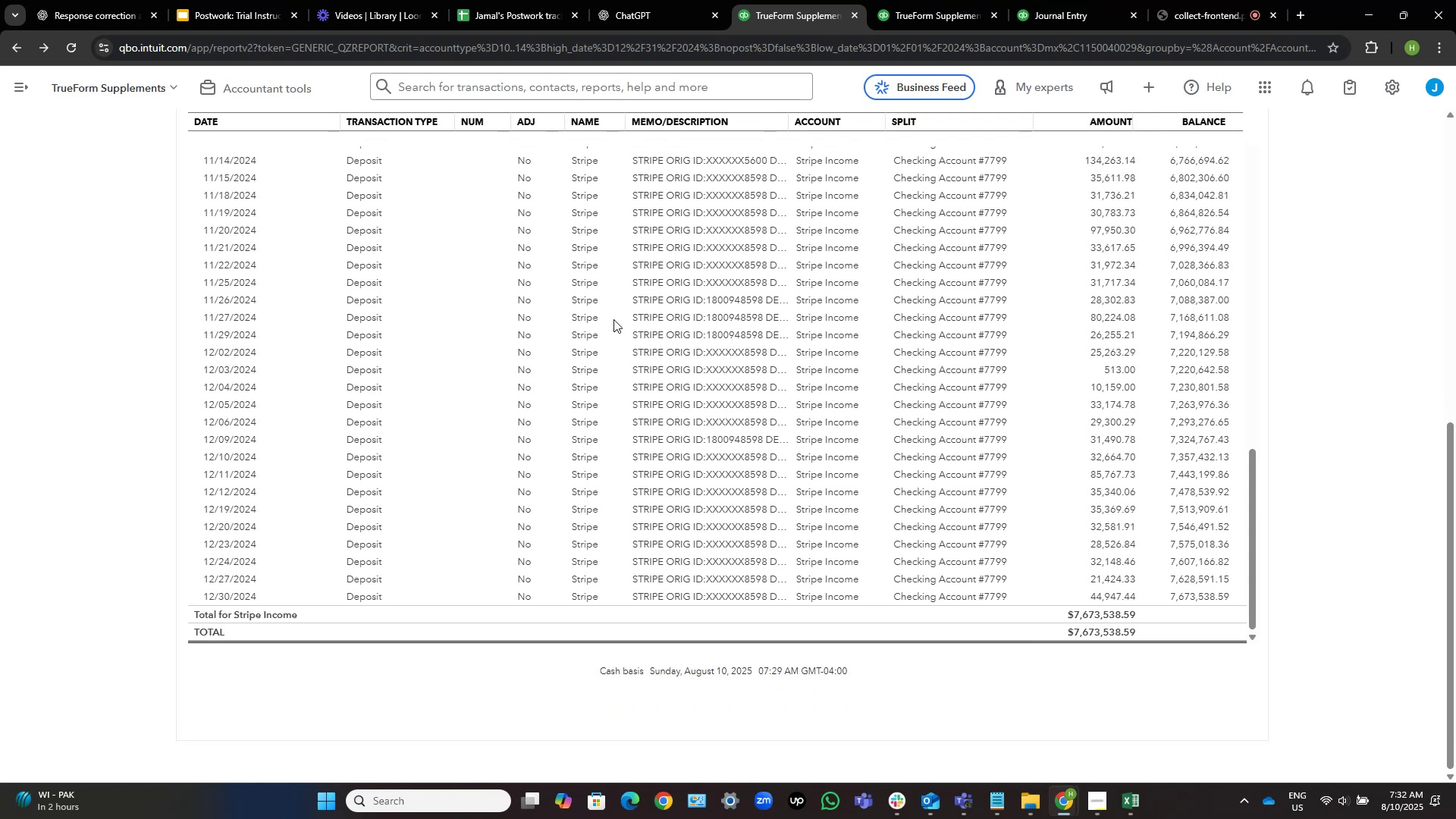 
wait(8.8)
 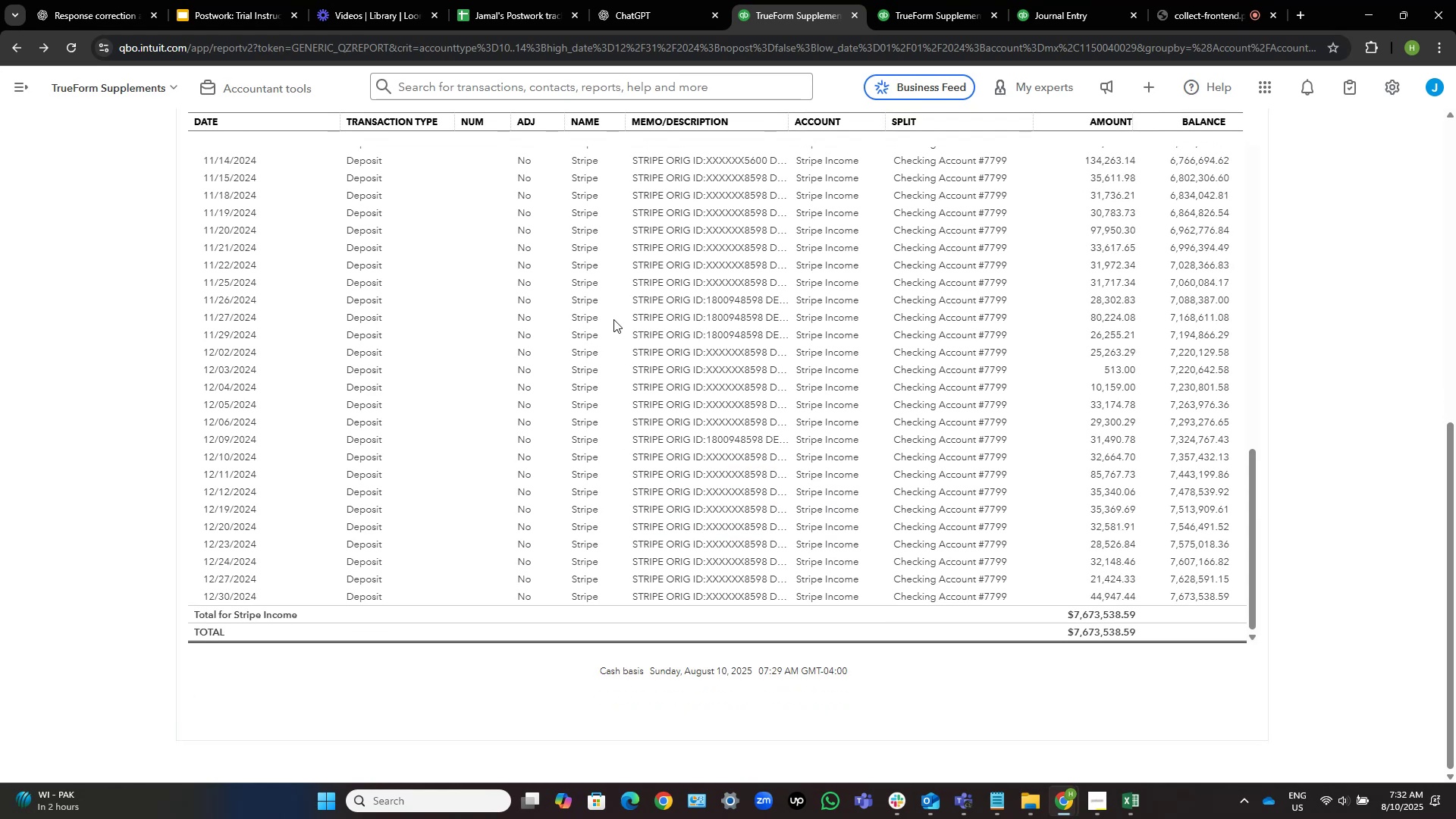 
scroll: coordinate [58, 163], scroll_direction: up, amount: 9.0
 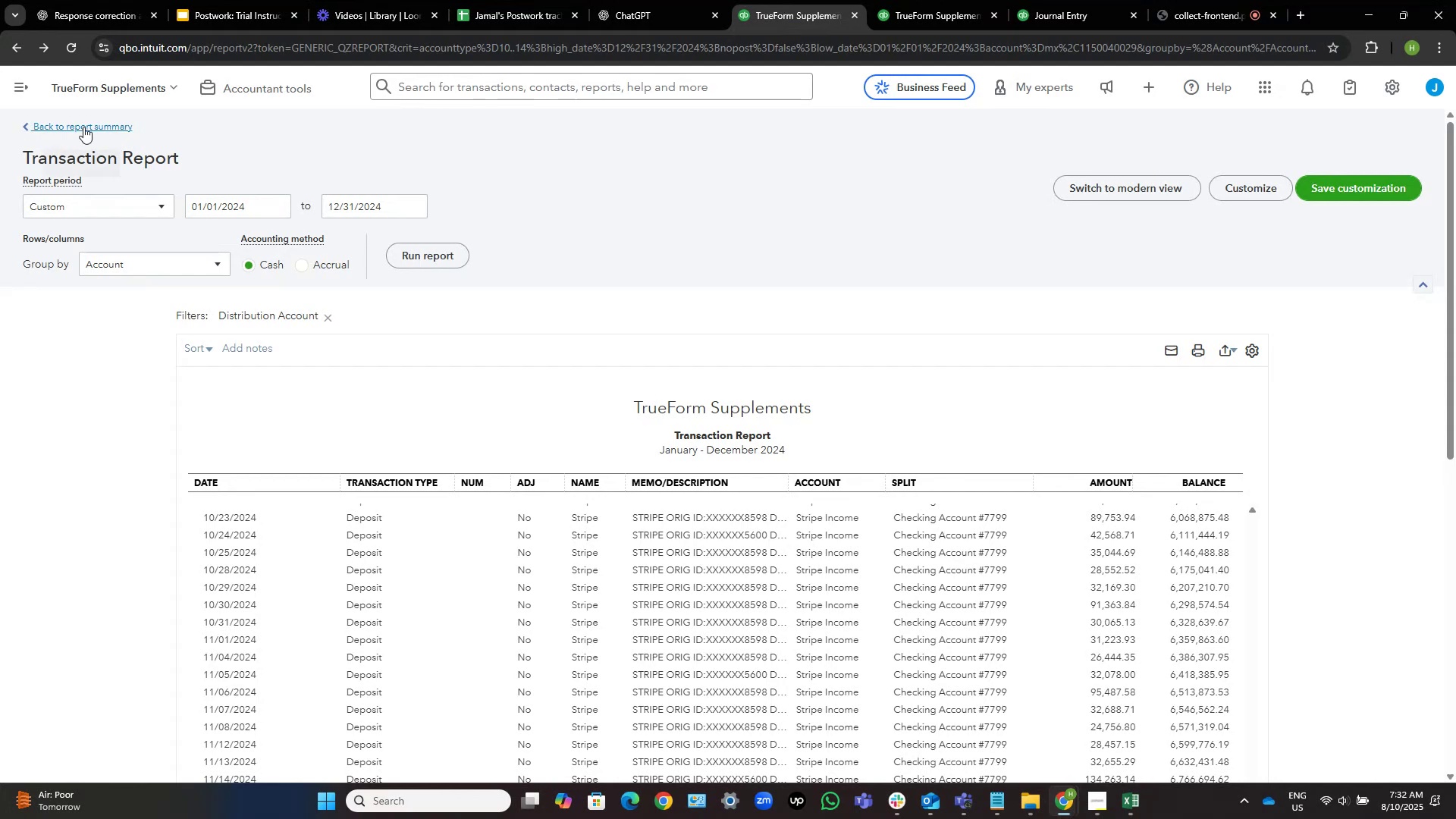 
left_click([86, 124])
 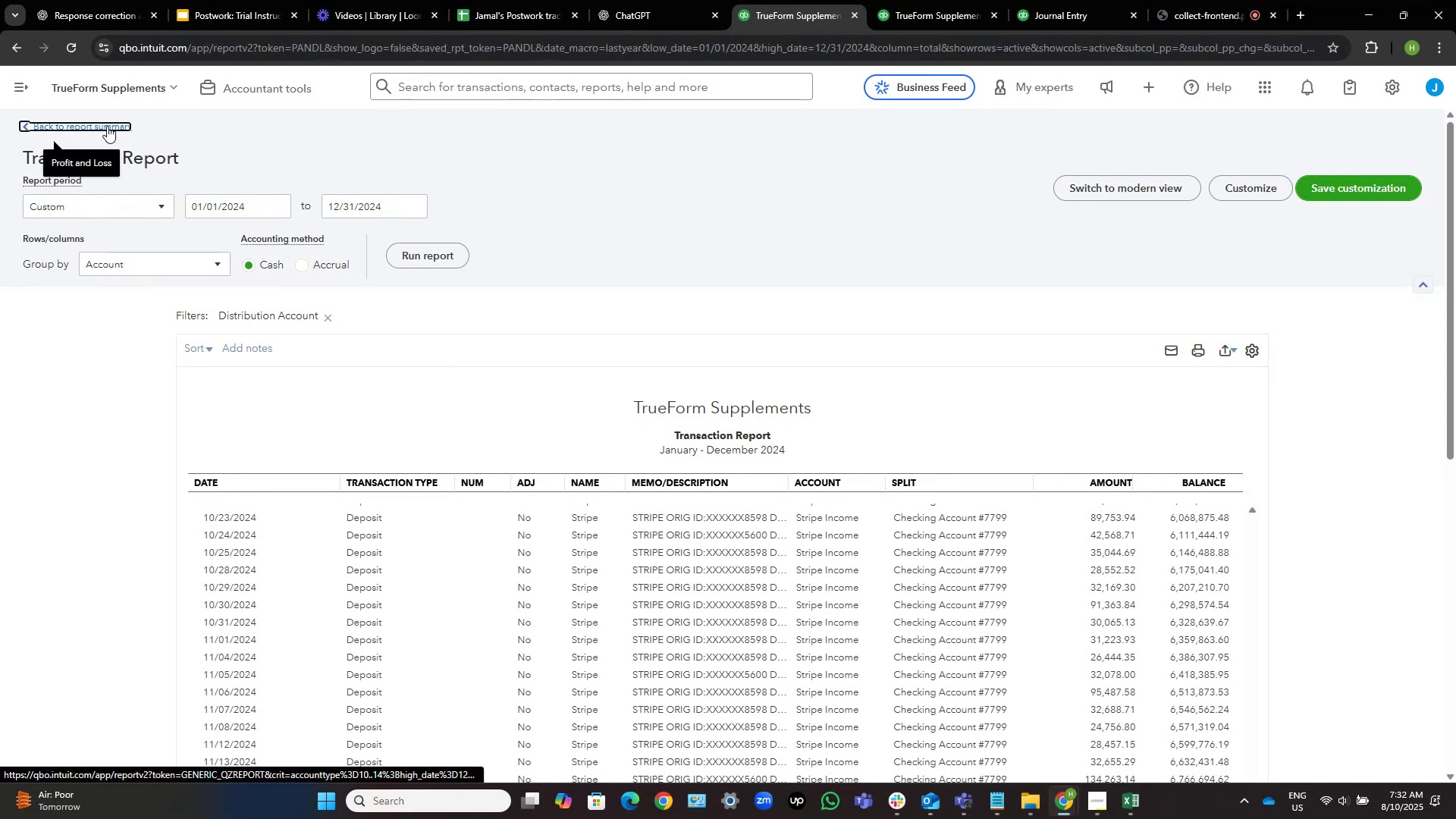 
mouse_move([600, 249])
 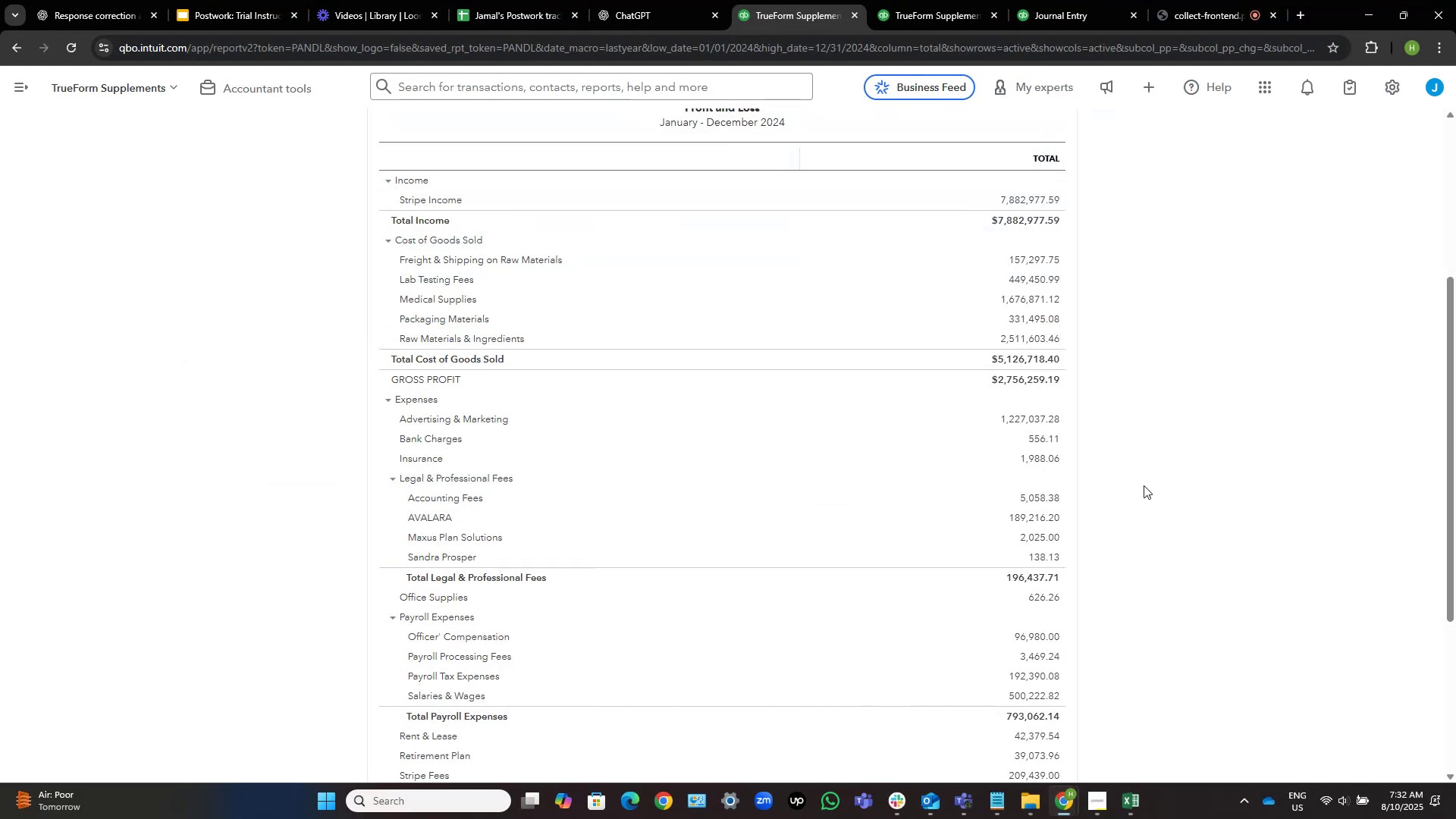 
scroll: coordinate [1137, 488], scroll_direction: down, amount: 3.0
 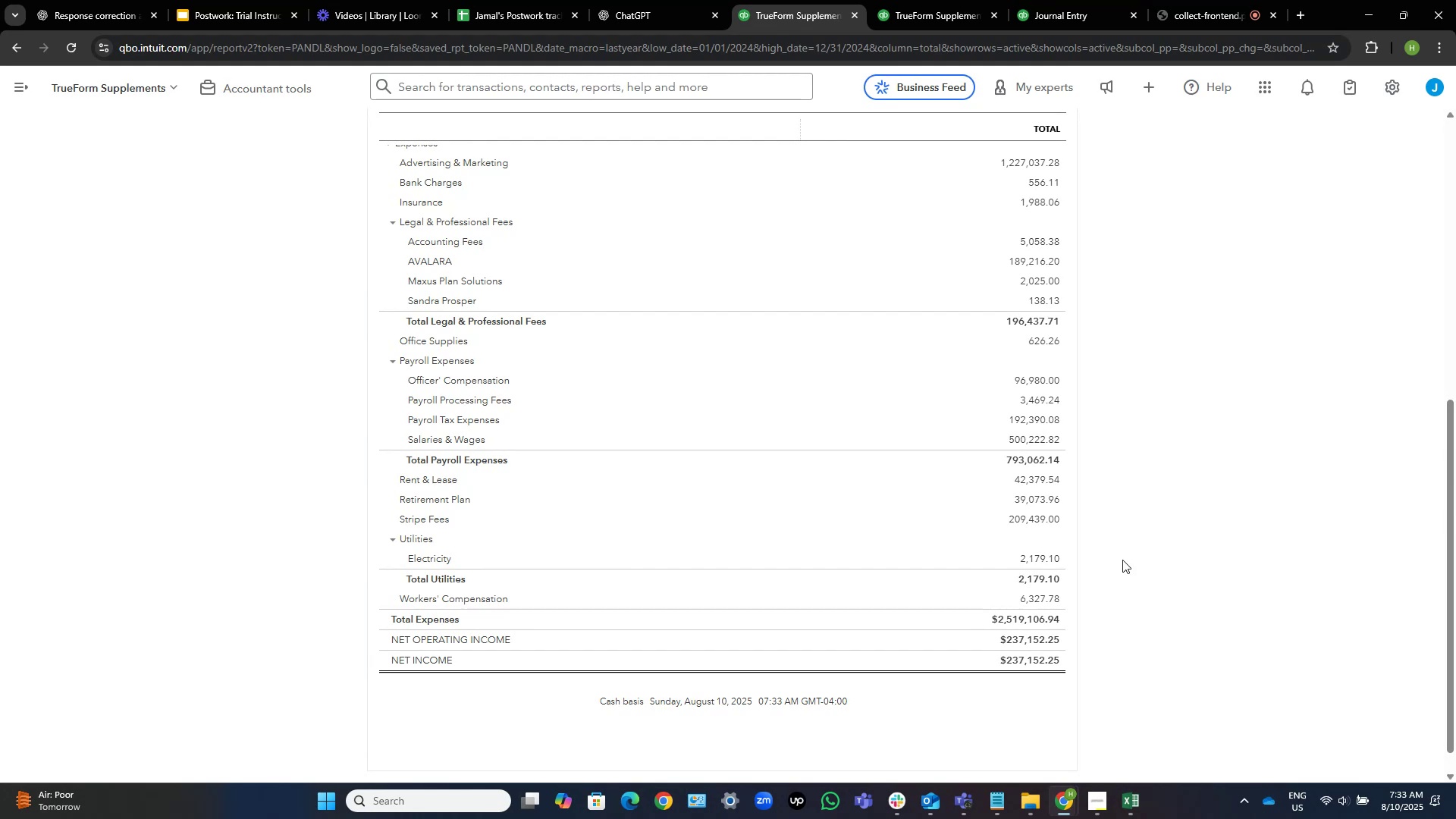 
wait(35.13)
 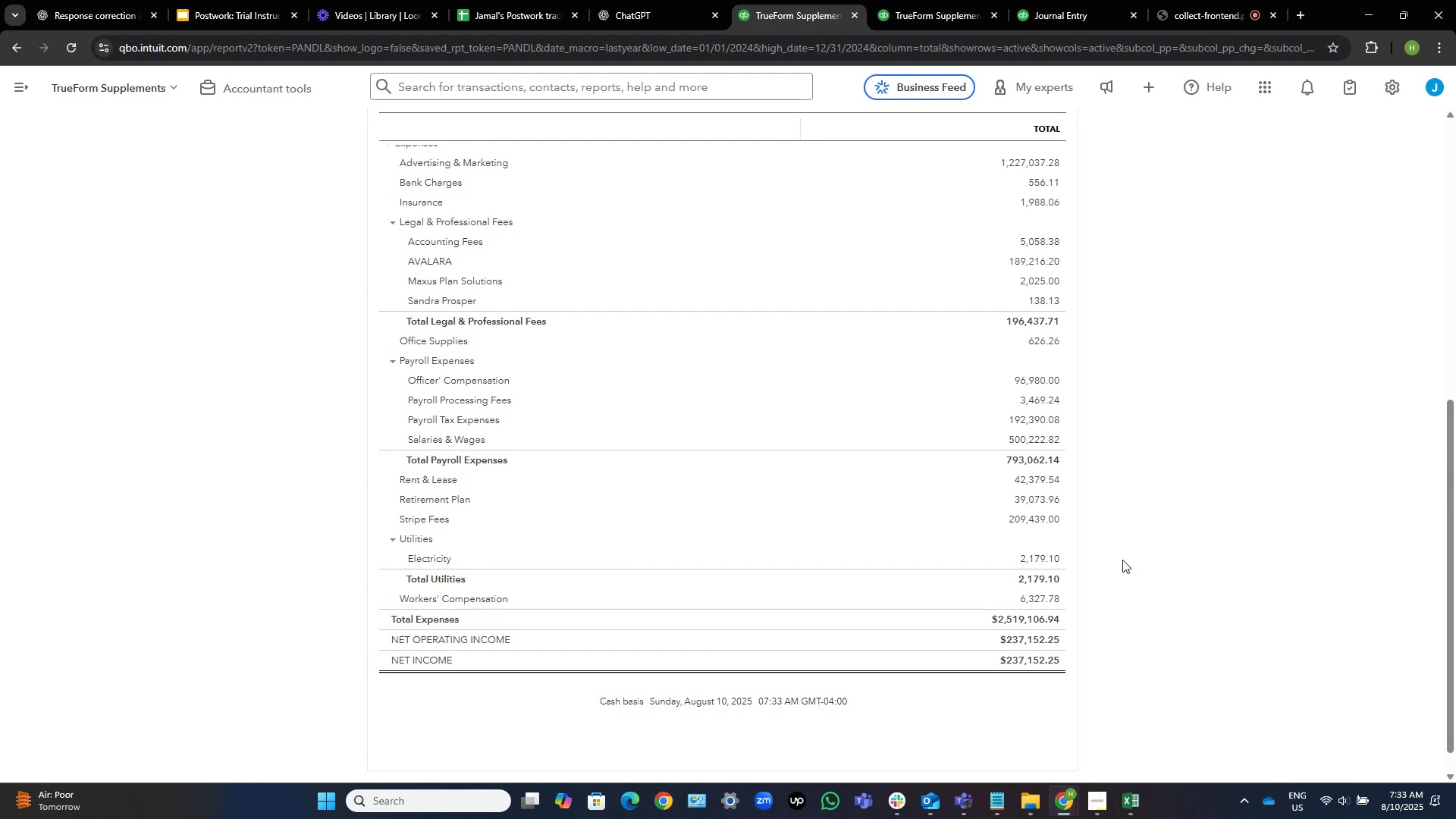 
scroll: coordinate [1122, 560], scroll_direction: up, amount: 4.0
 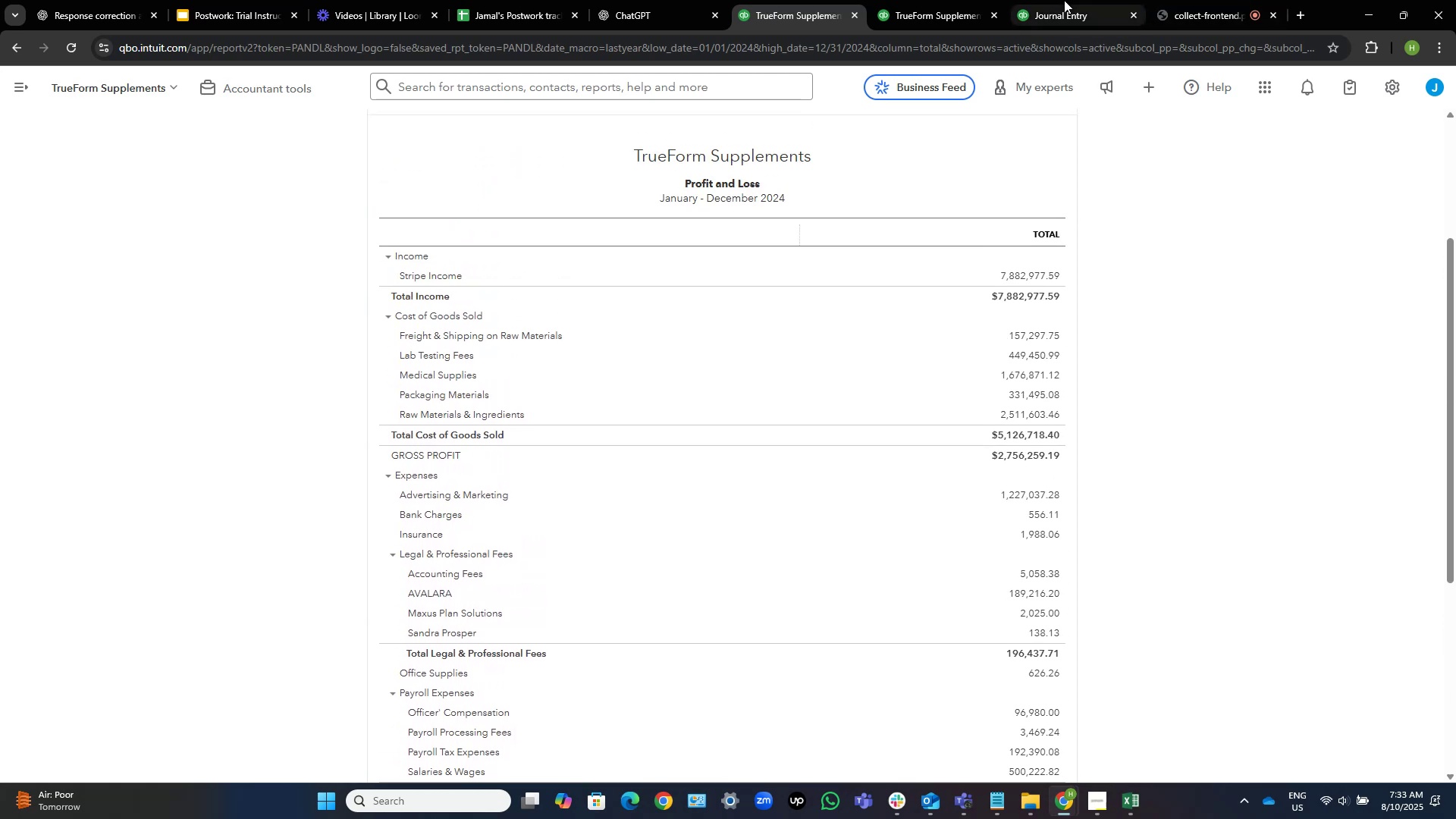 
left_click([1064, 0])
 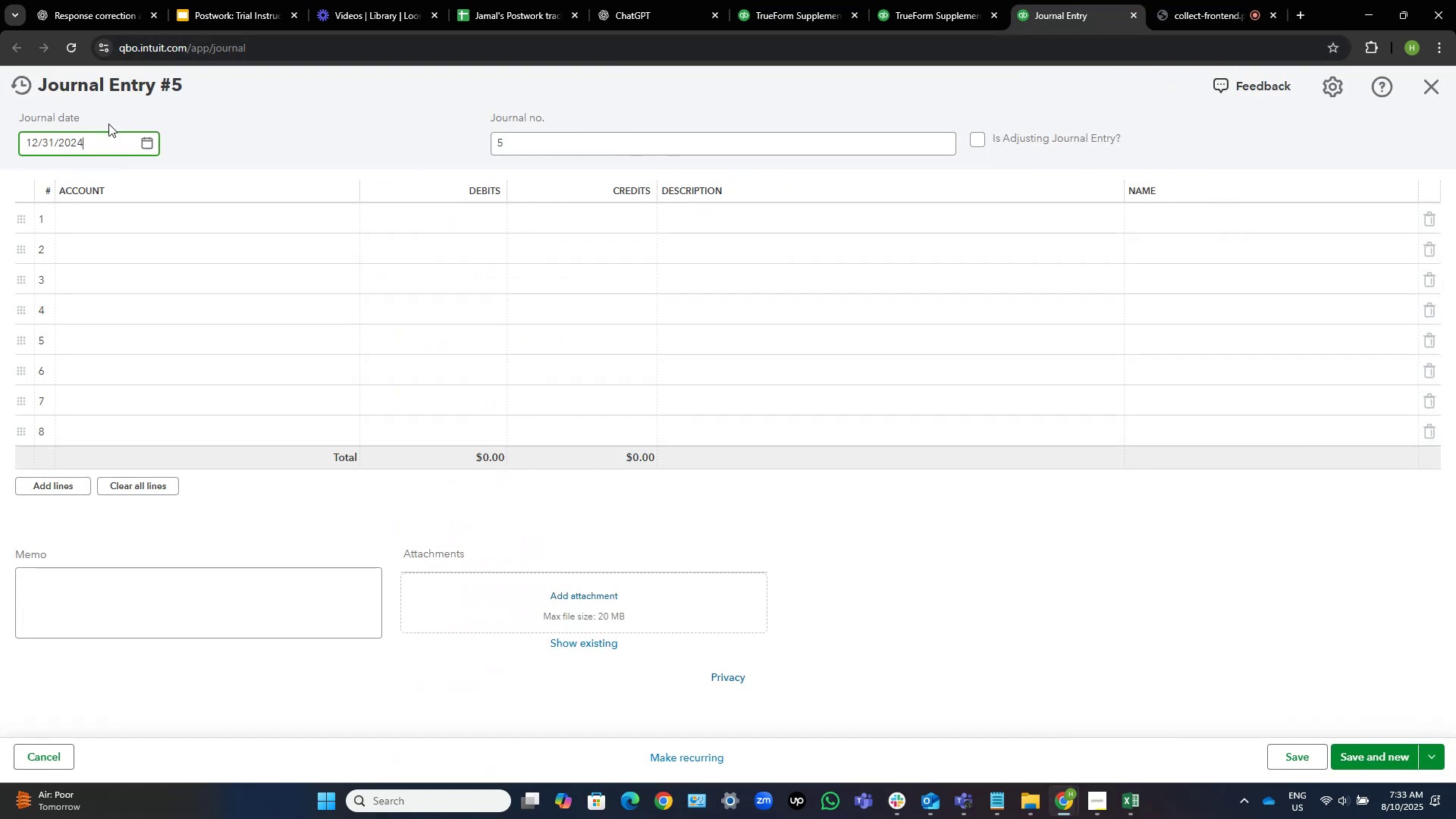 
left_click([107, 147])
 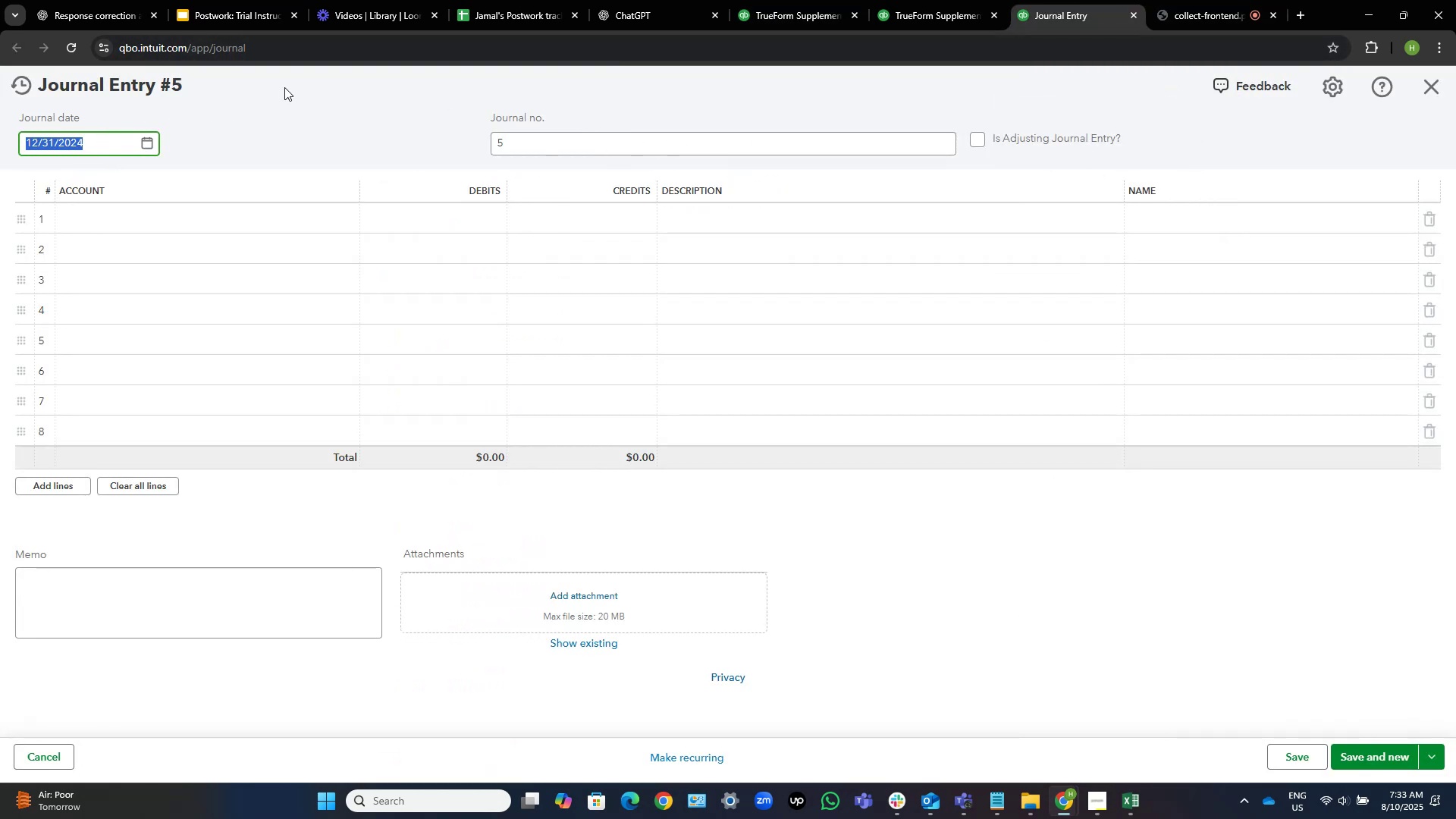 
key(Numpad1)
 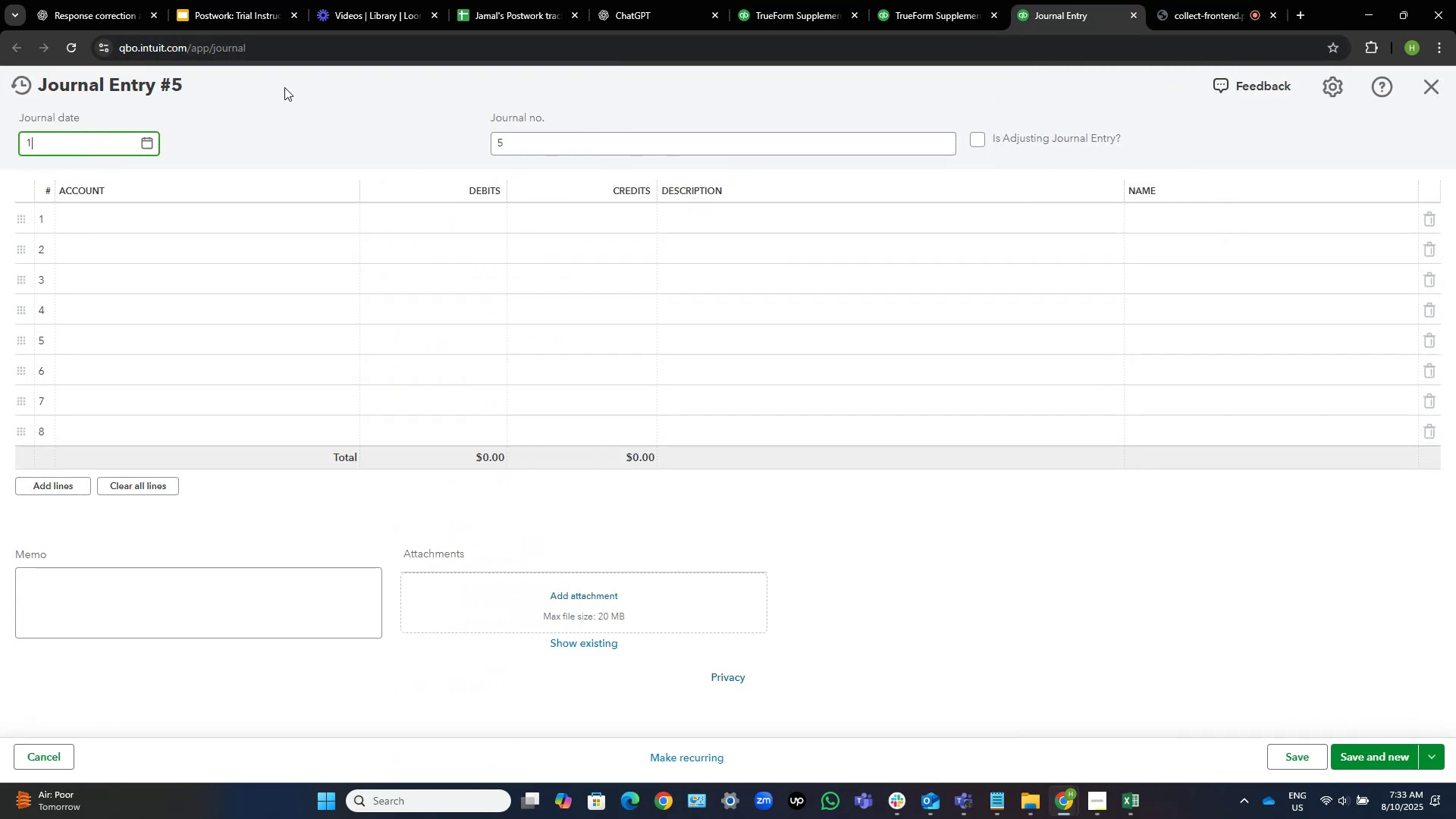 
key(NumpadDivide)
 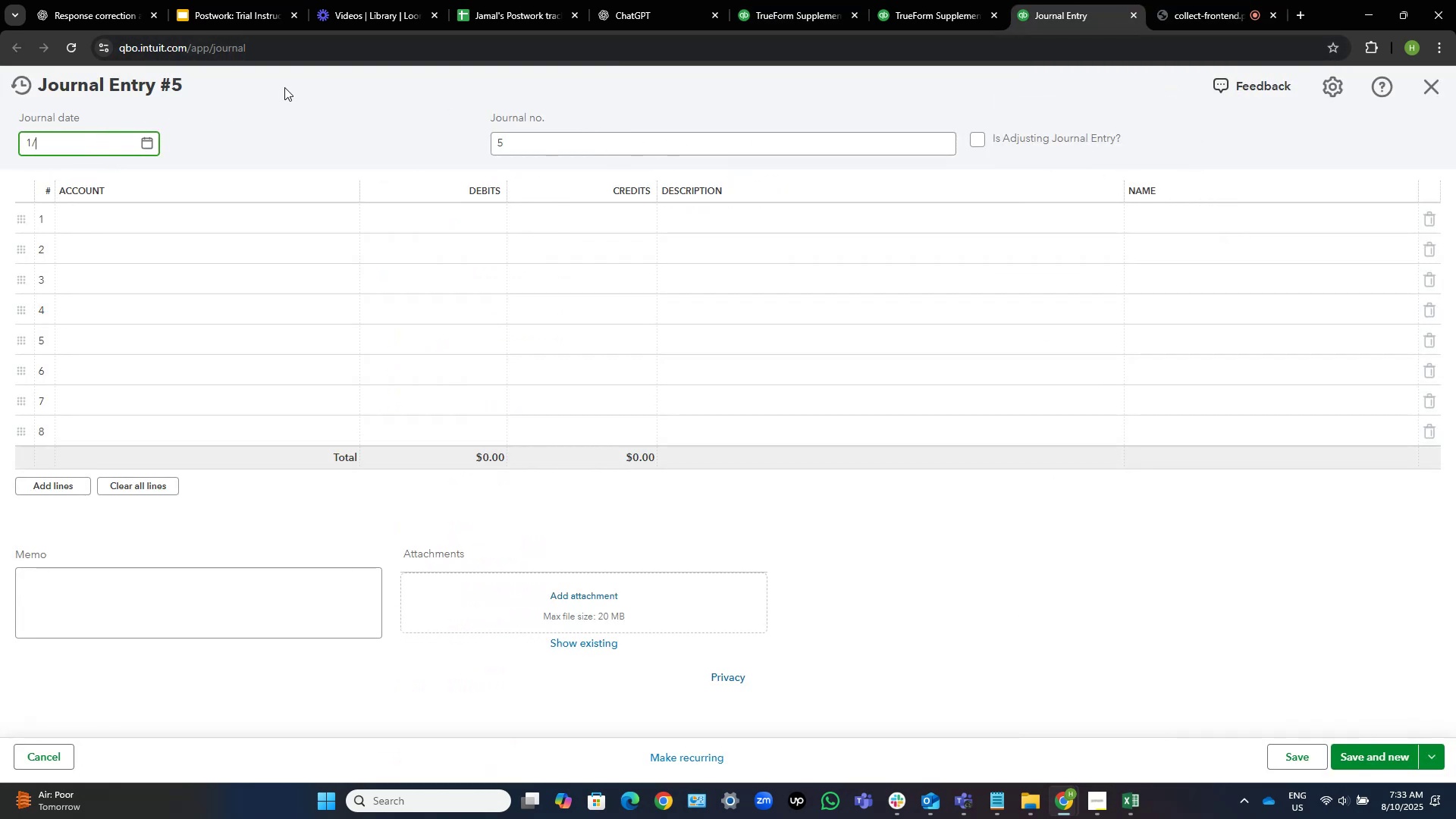 
key(Numpad1)
 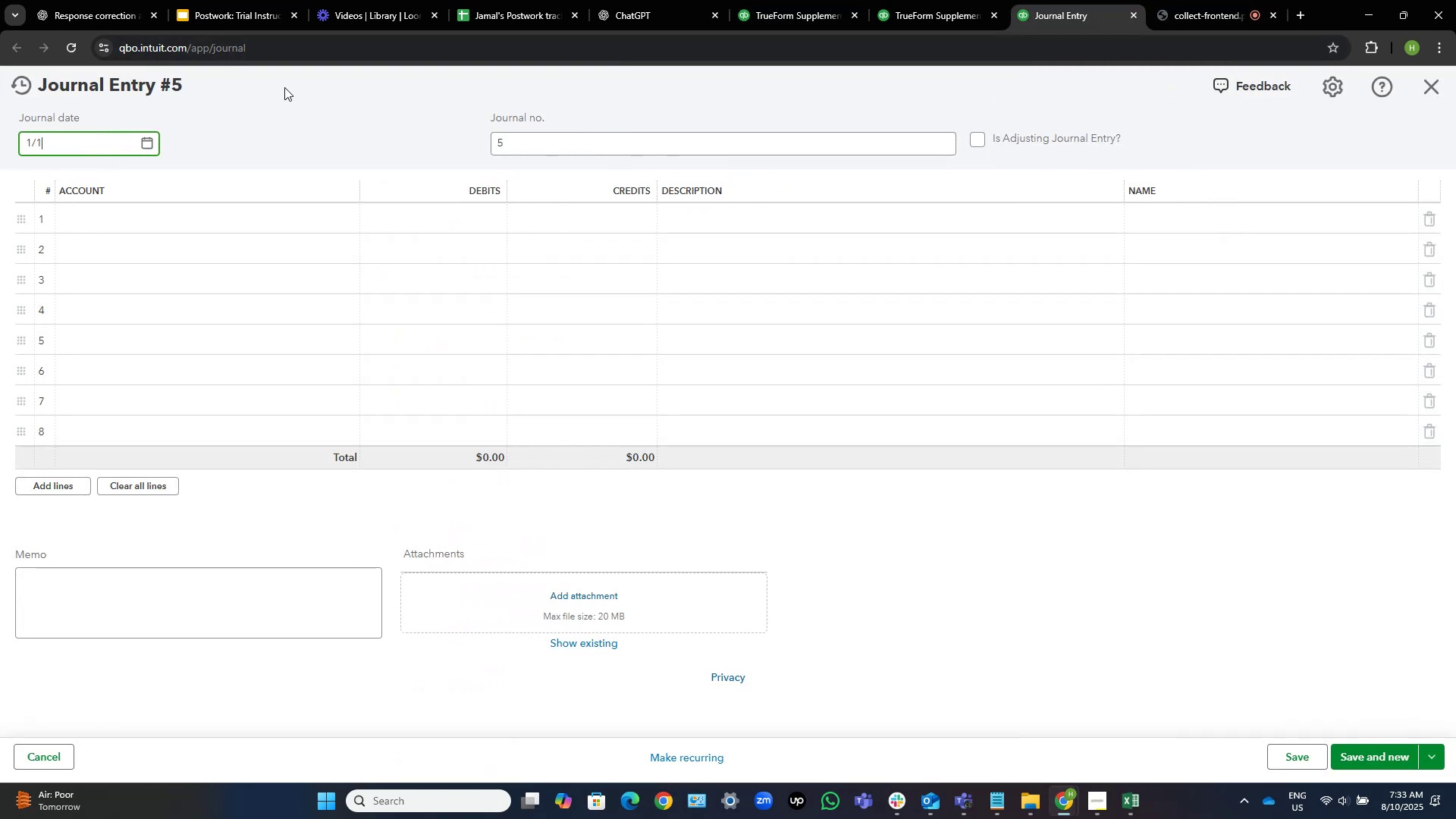 
key(NumpadDivide)
 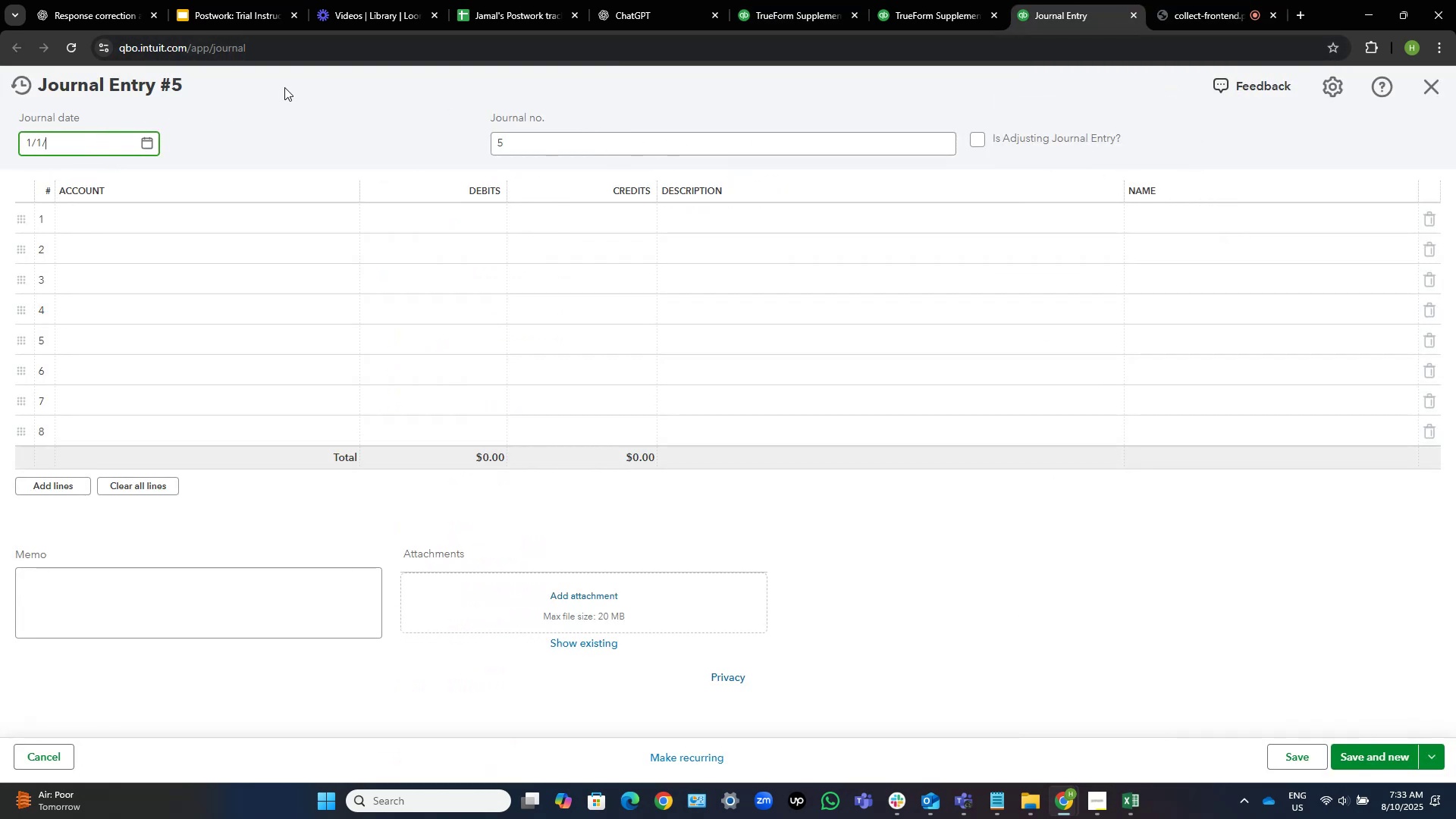 
key(Numpad2)
 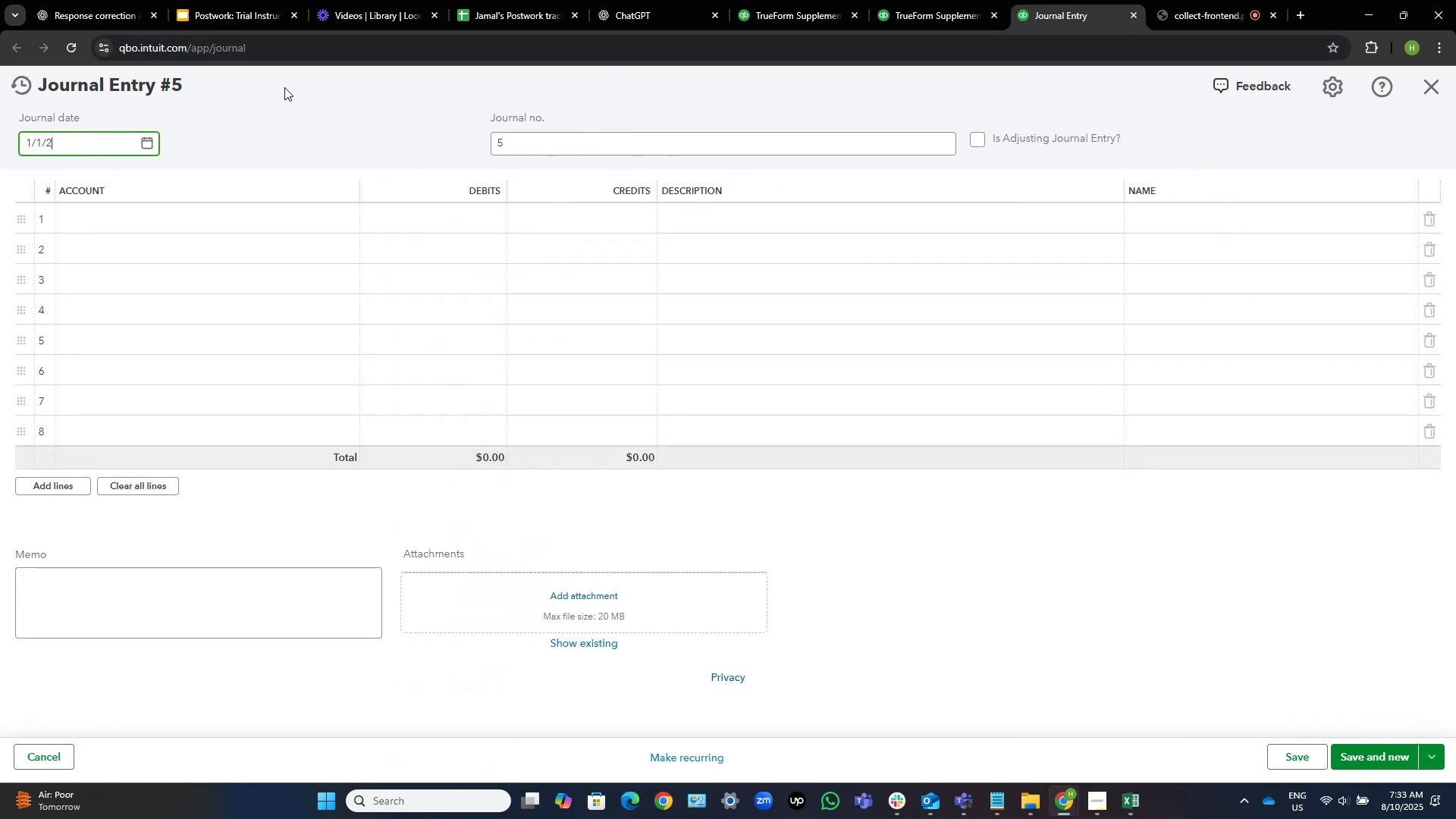 
key(Numpad0)
 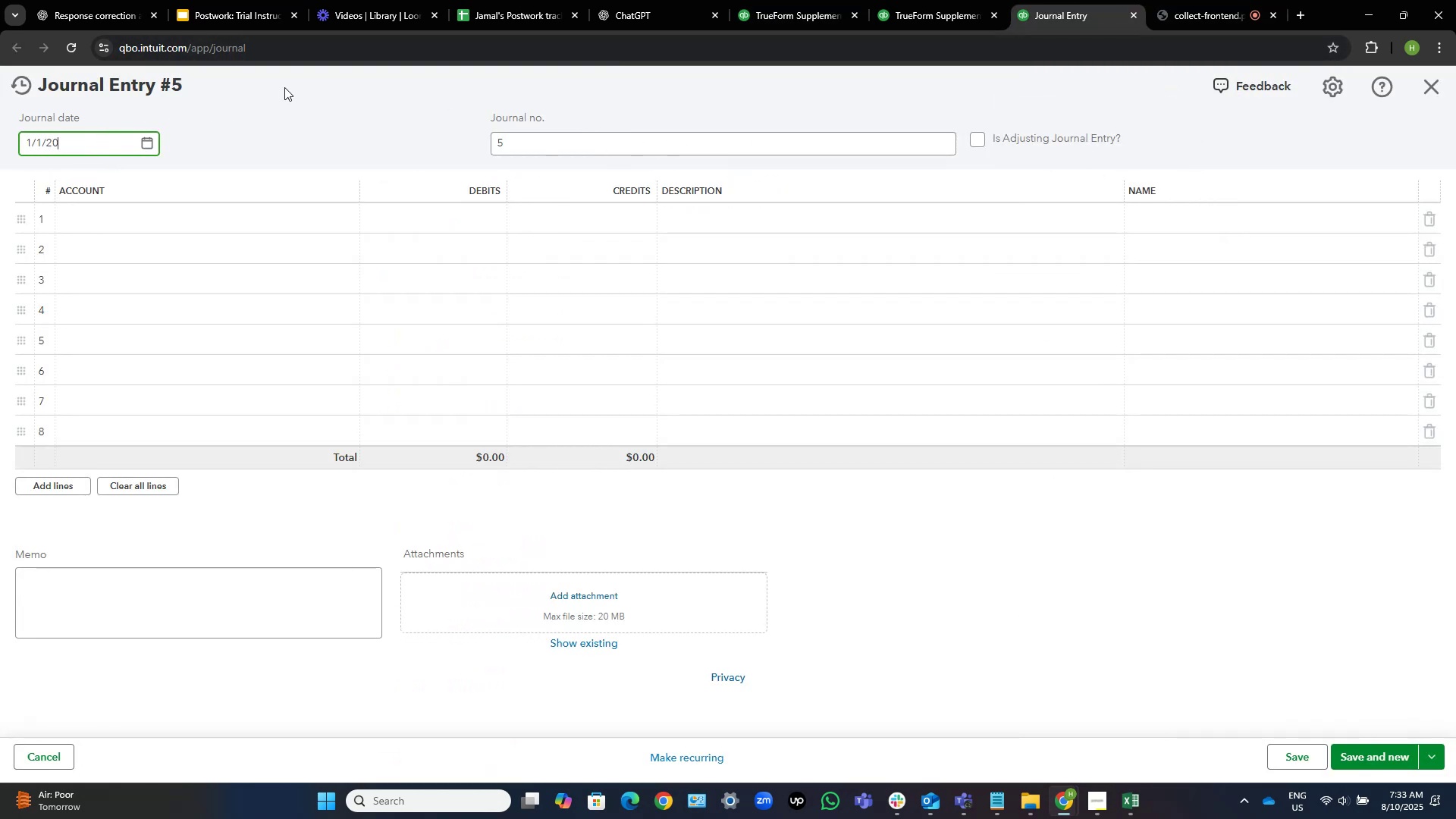 
key(Numpad2)
 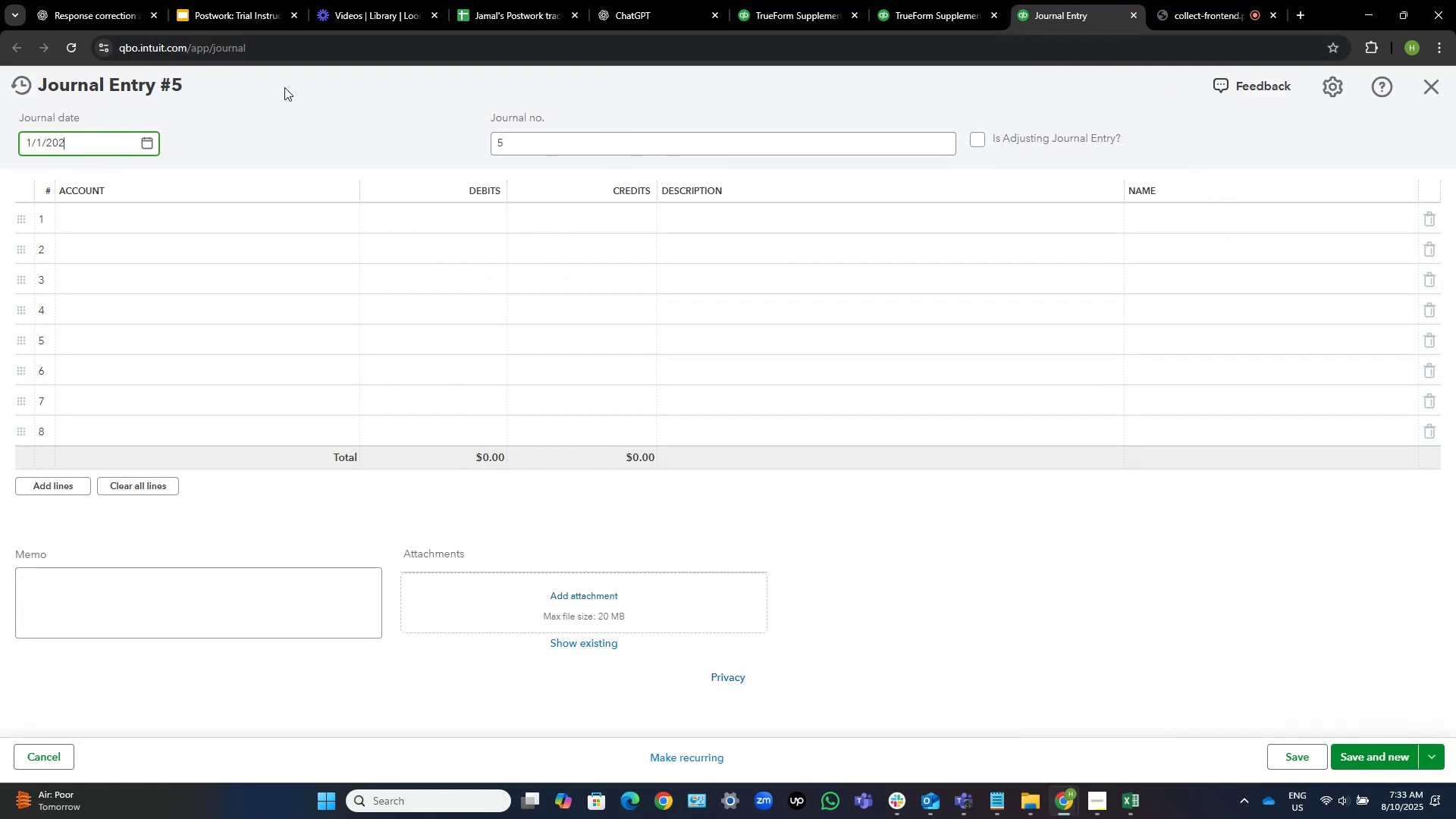 
key(Numpad4)
 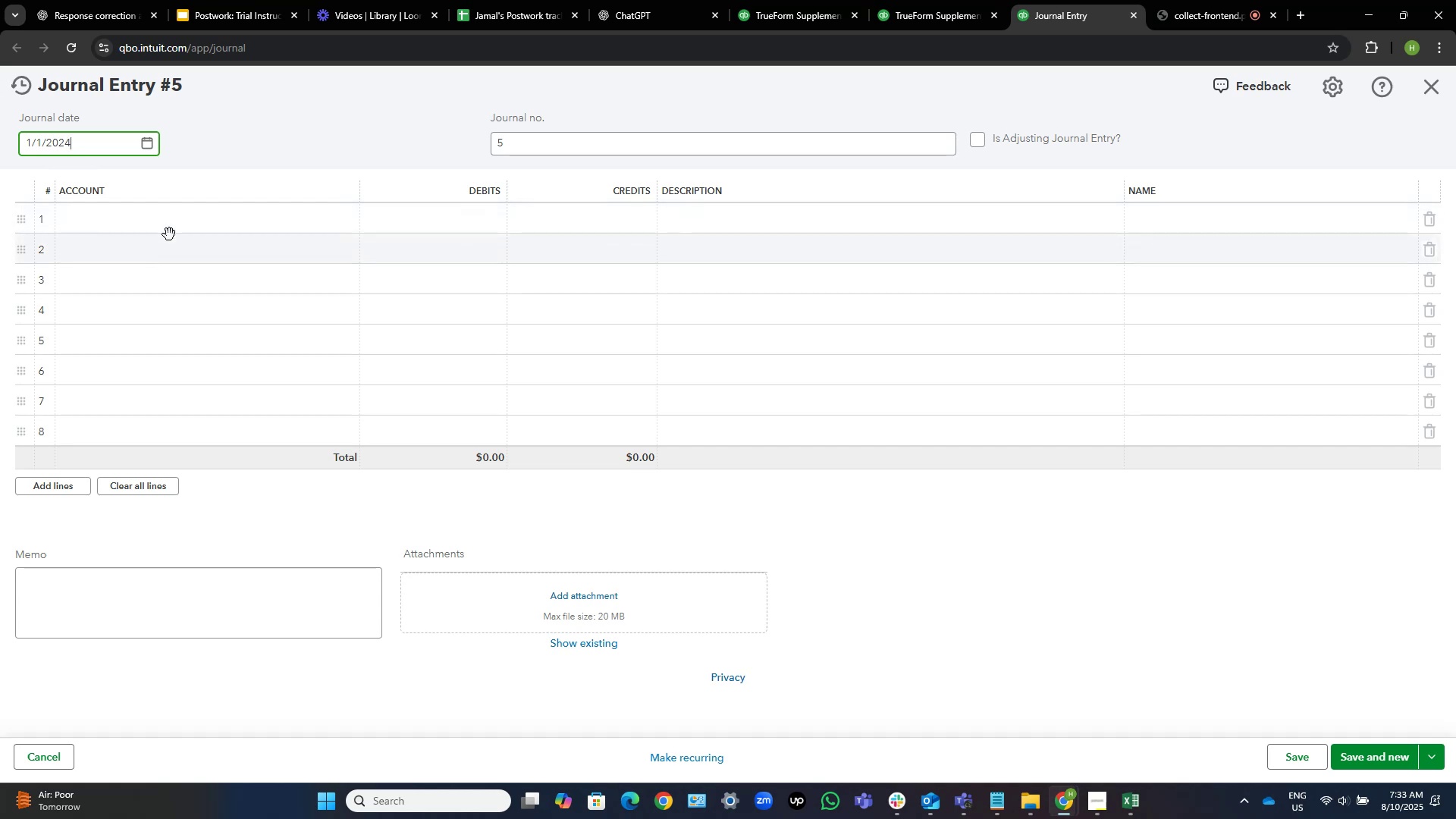 
left_click([173, 226])
 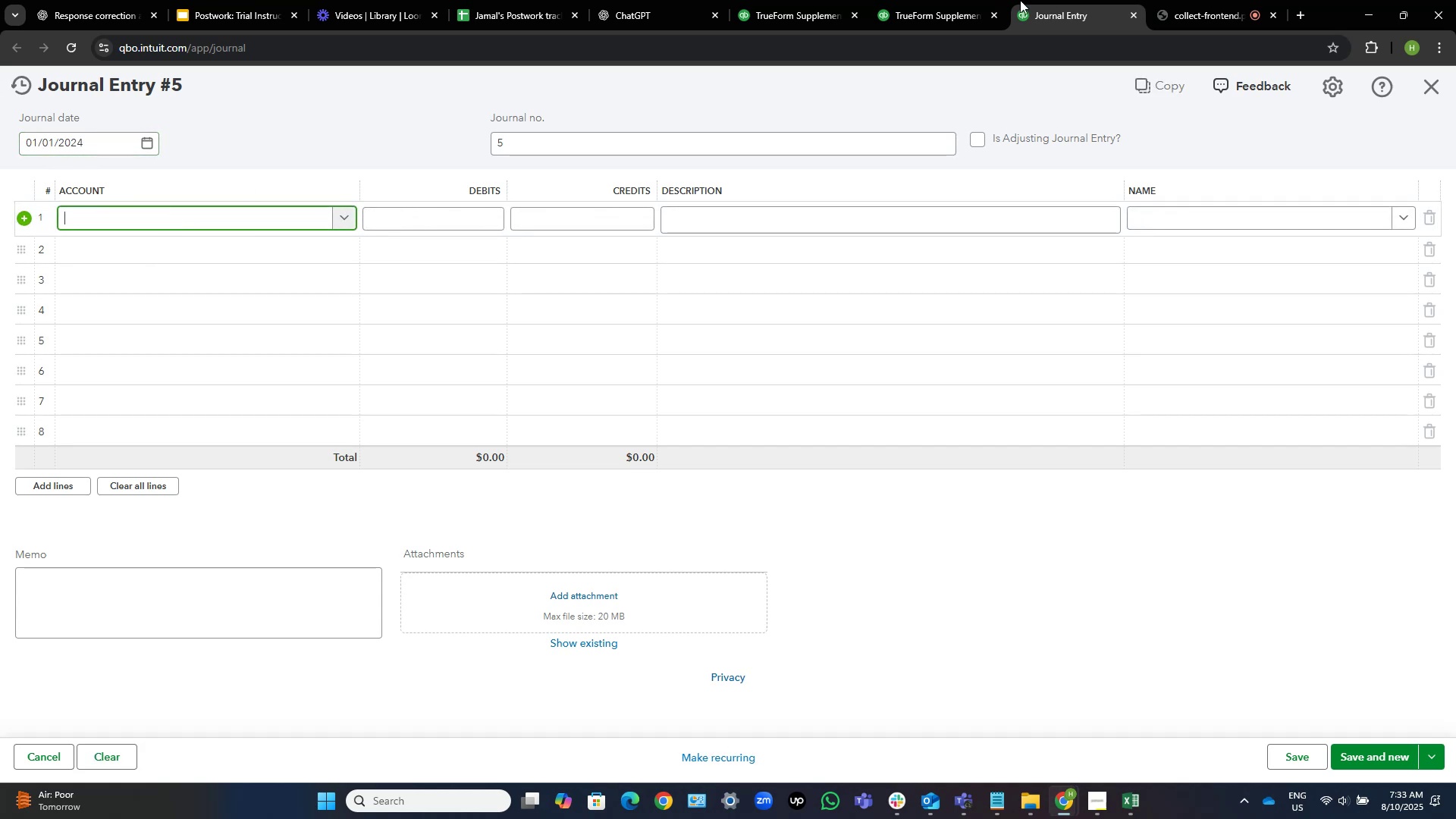 
left_click([927, 0])
 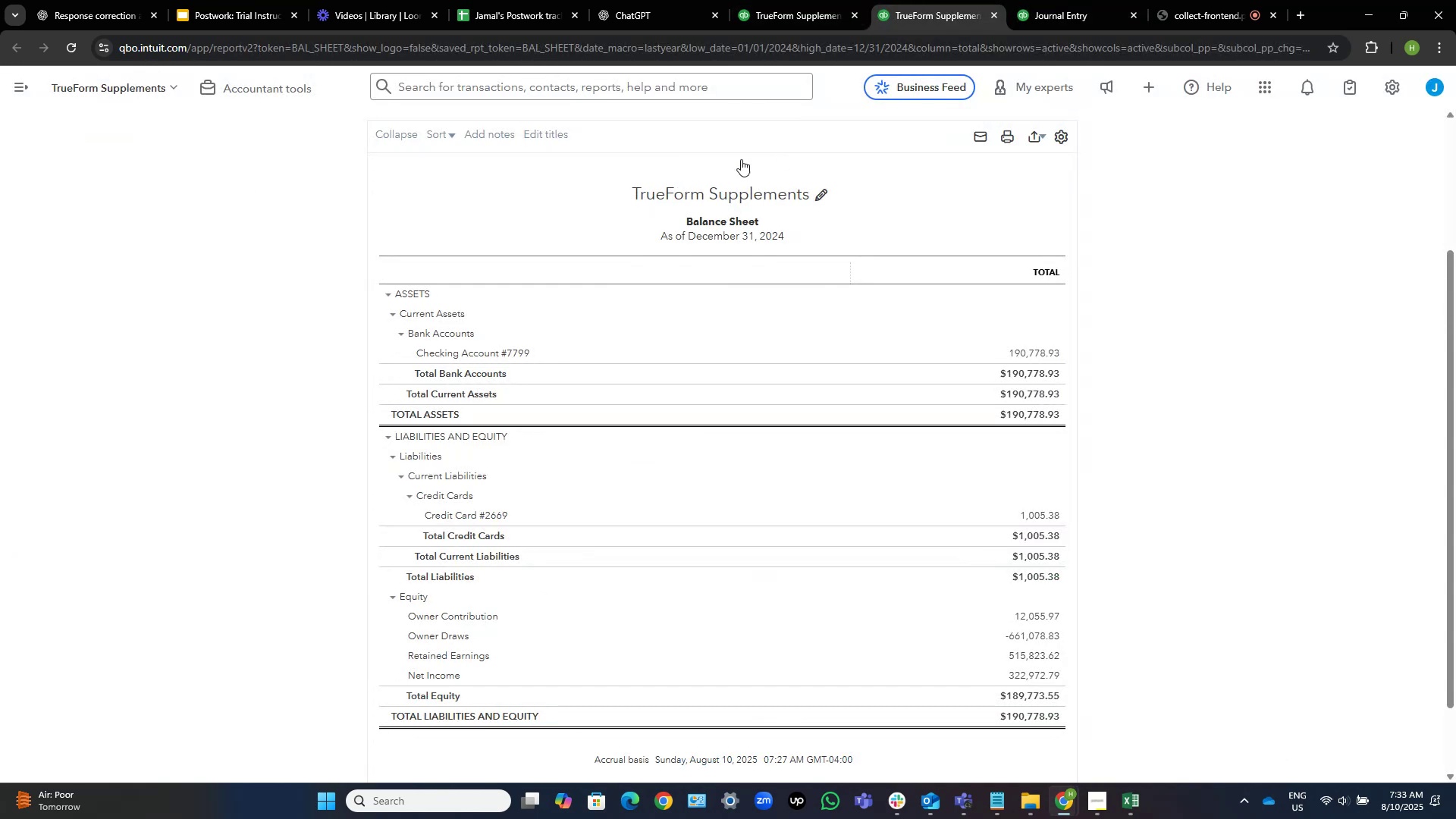 
scroll: coordinate [529, 225], scroll_direction: up, amount: 2.0
 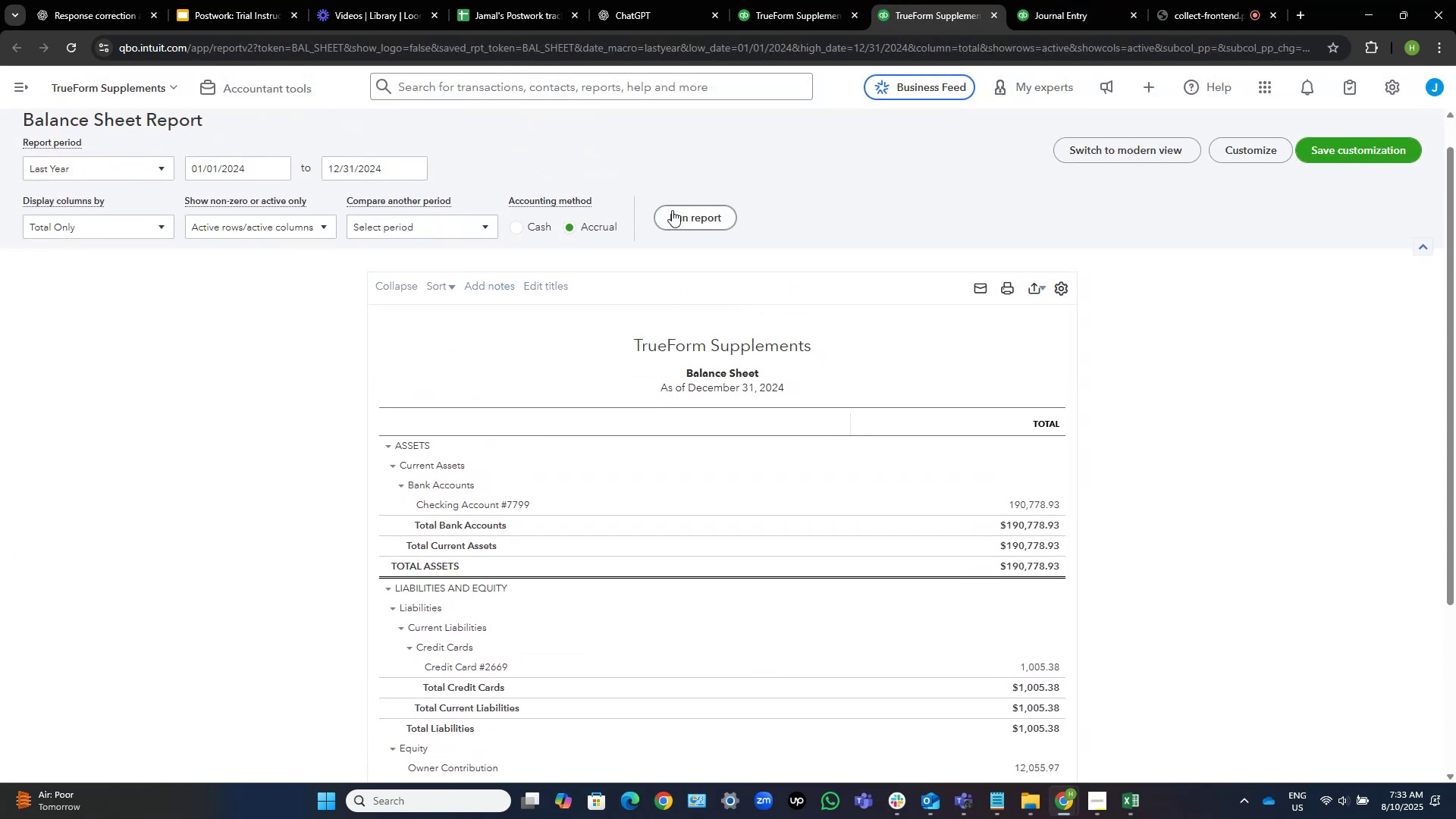 
left_click([685, 212])
 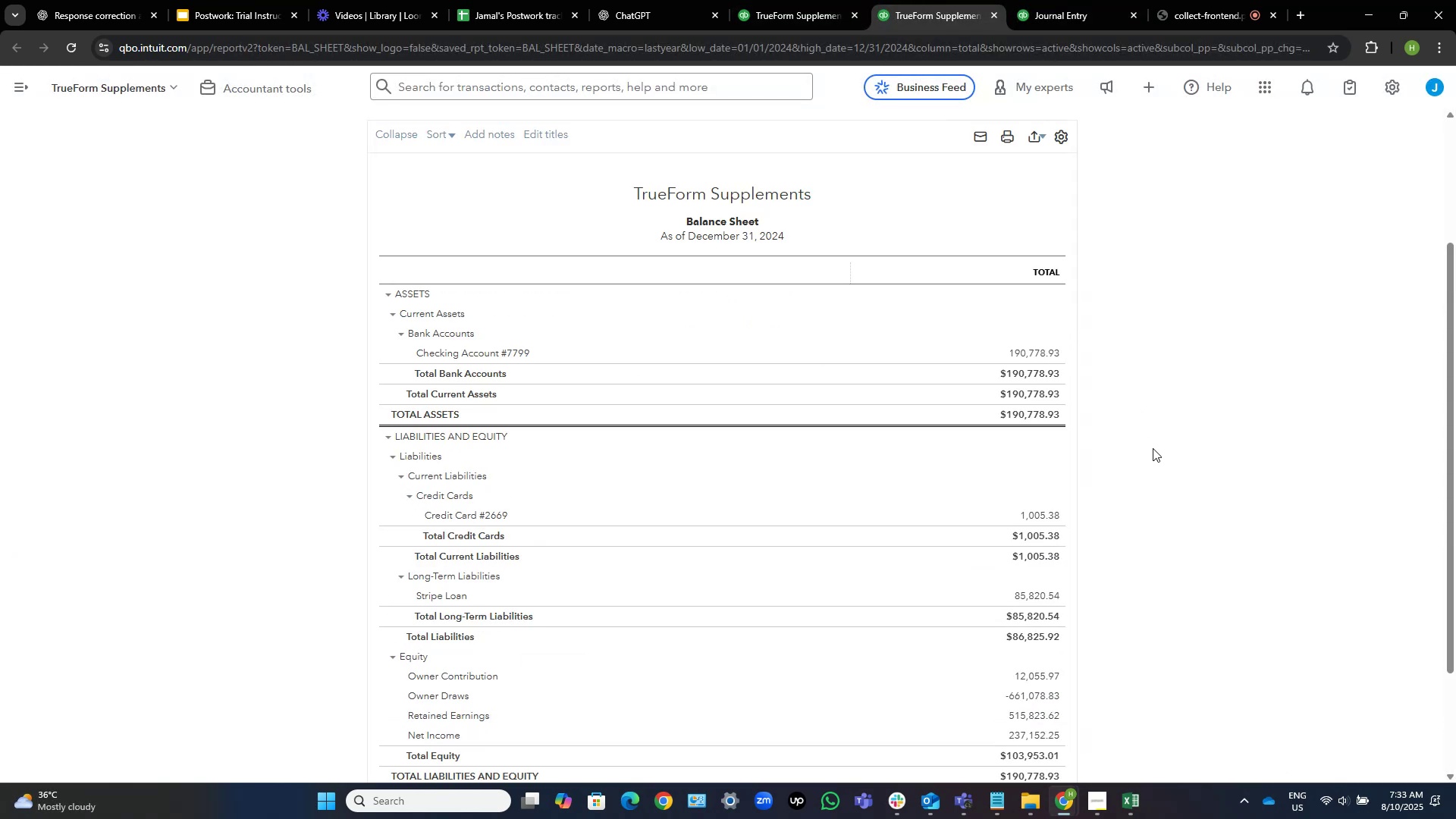 
wait(5.17)
 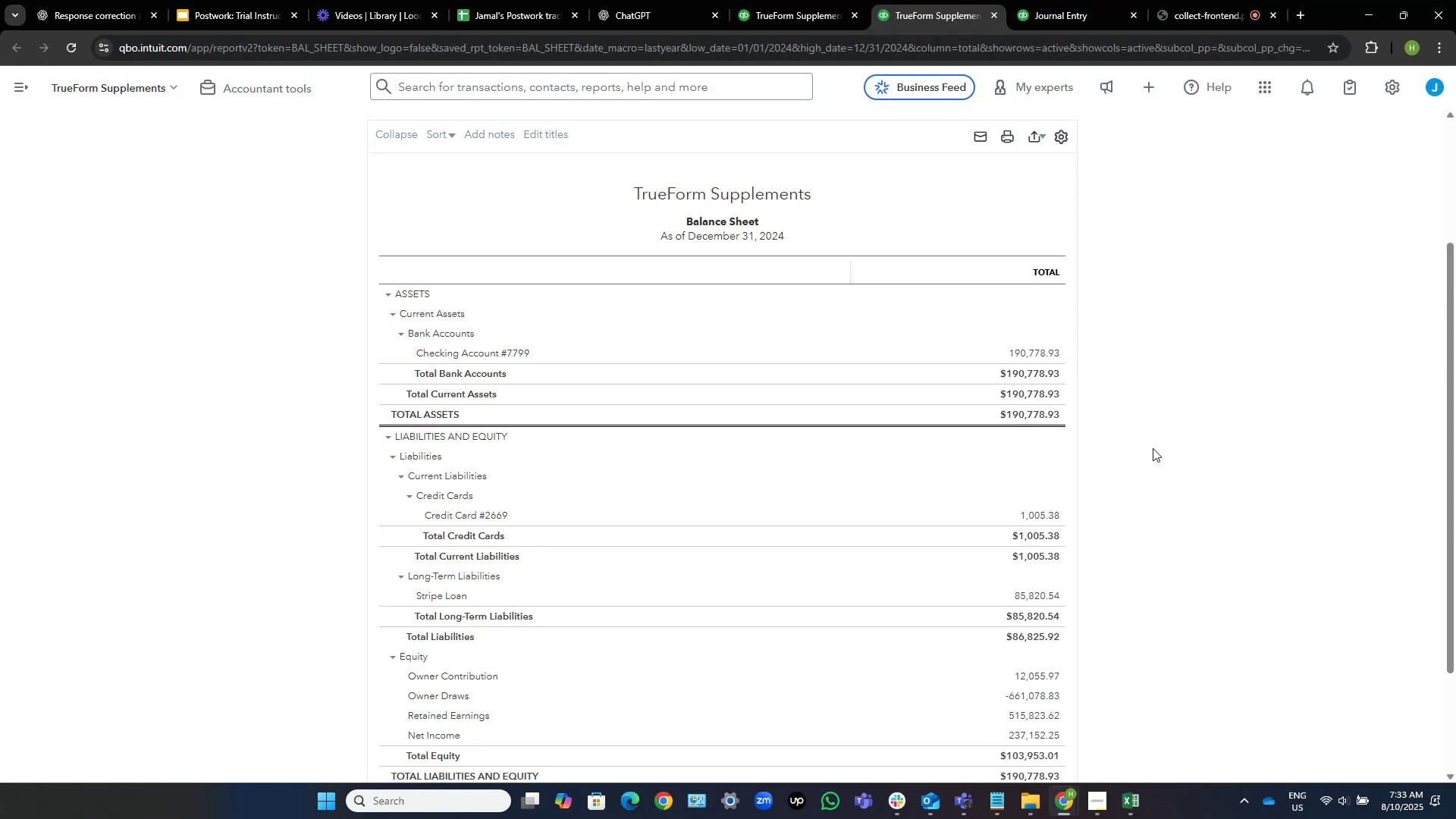 
left_click([1052, 0])
 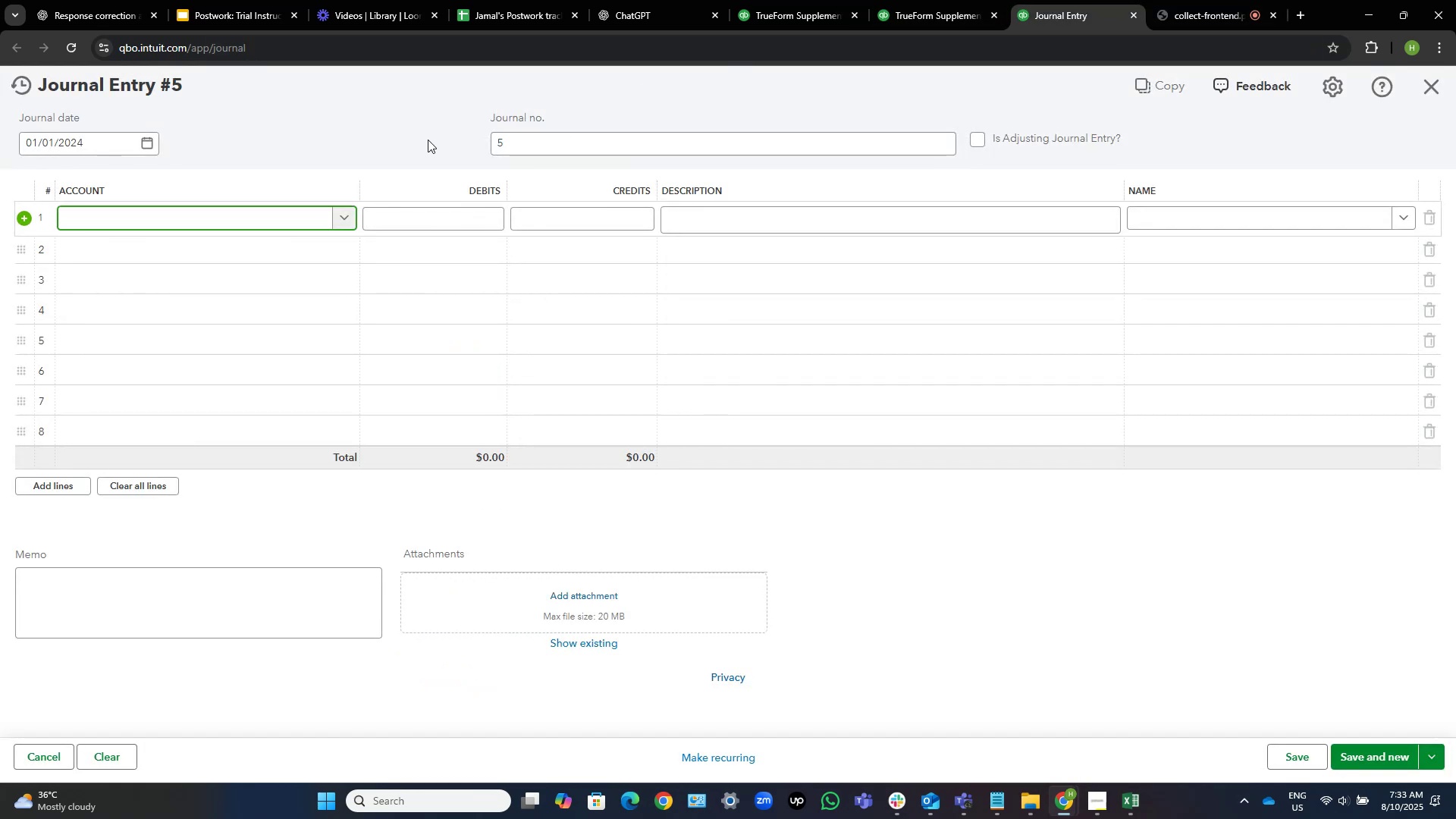 
type(stripe)
 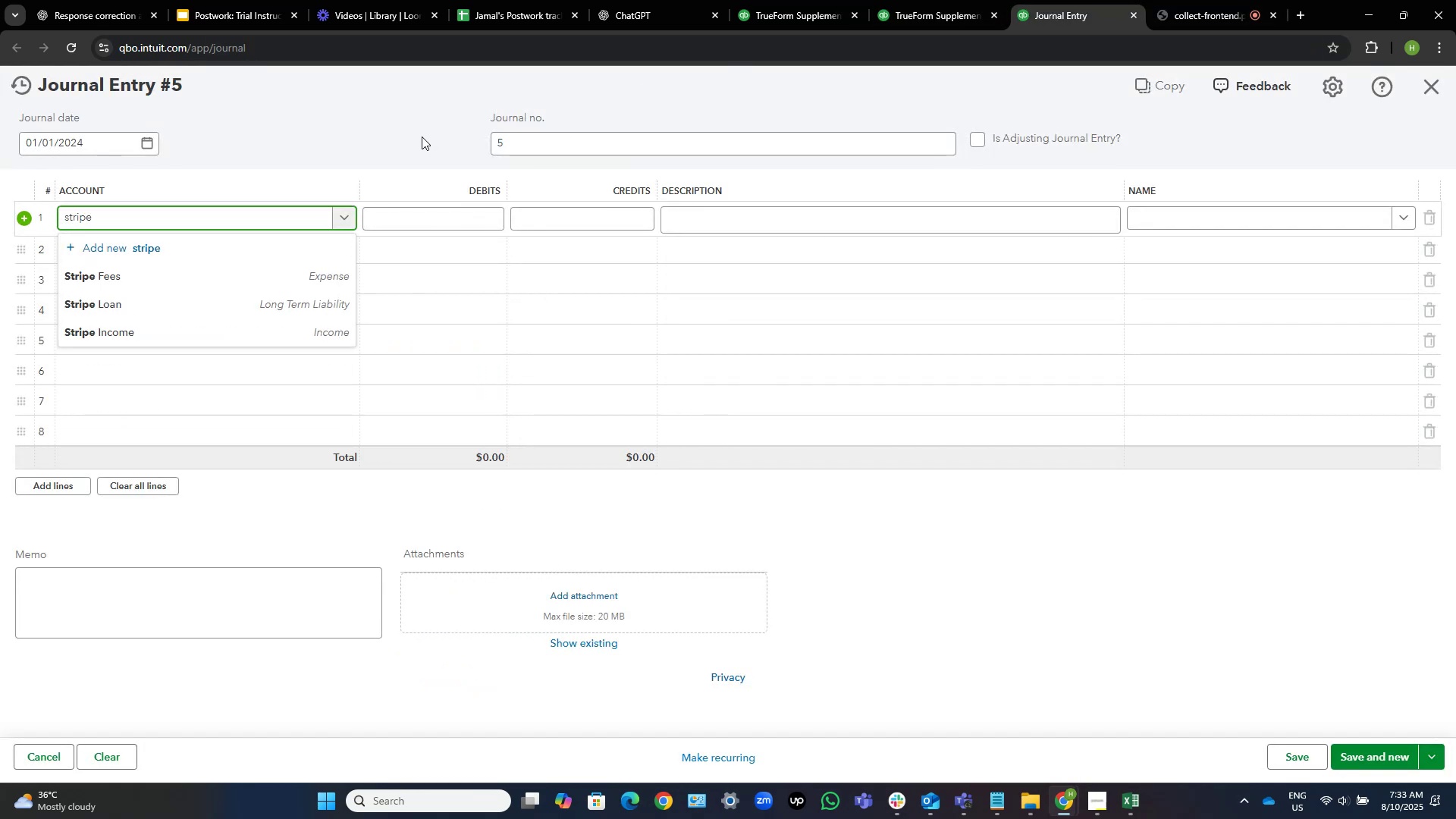 
key(ArrowDown)
 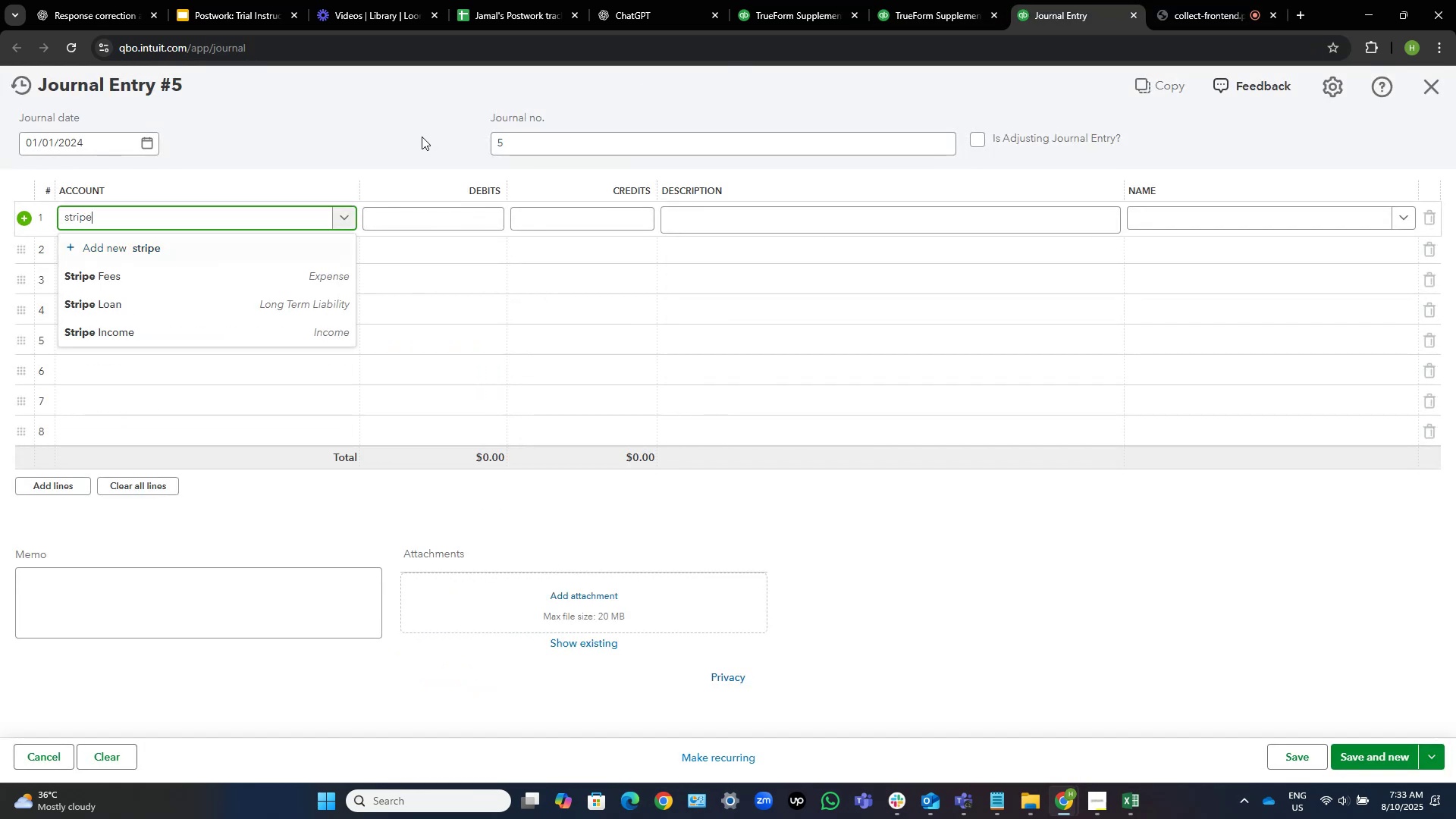 
key(ArrowDown)
 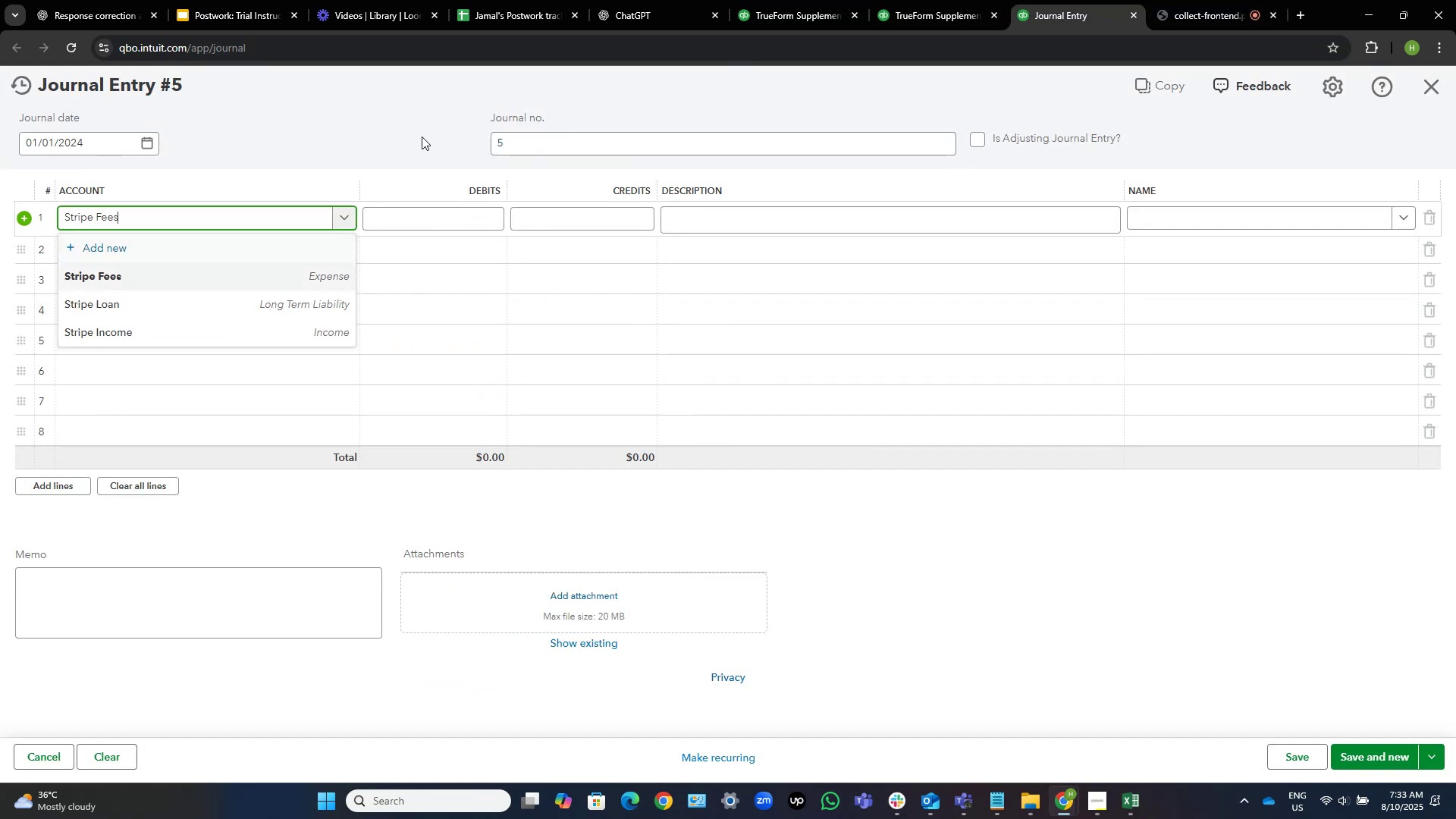 
key(ArrowDown)
 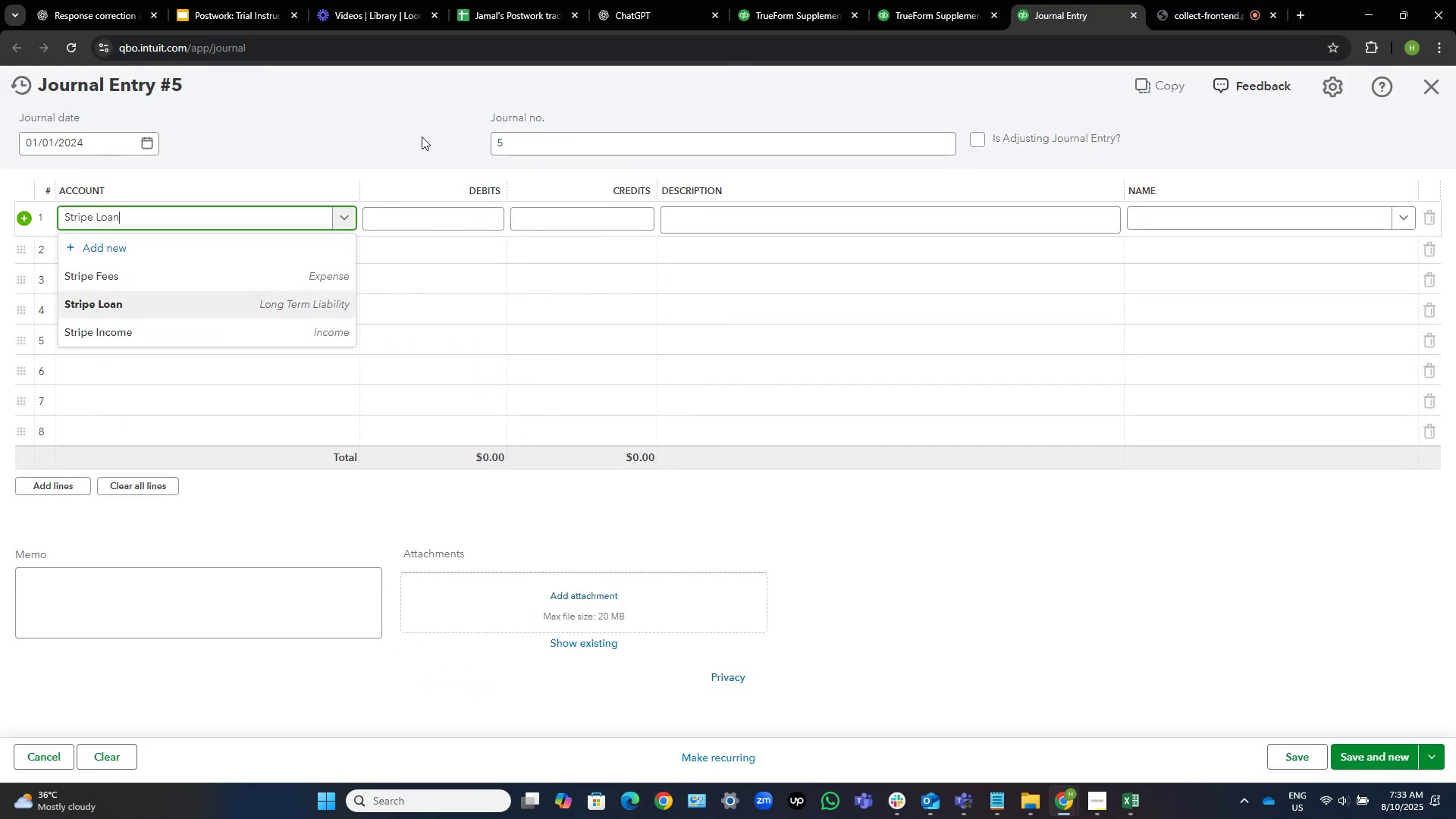 
key(NumpadEnter)
key(Tab)
type(5000)
key(Tab)
key(Tab)
type(Monthly repayments towrds)
 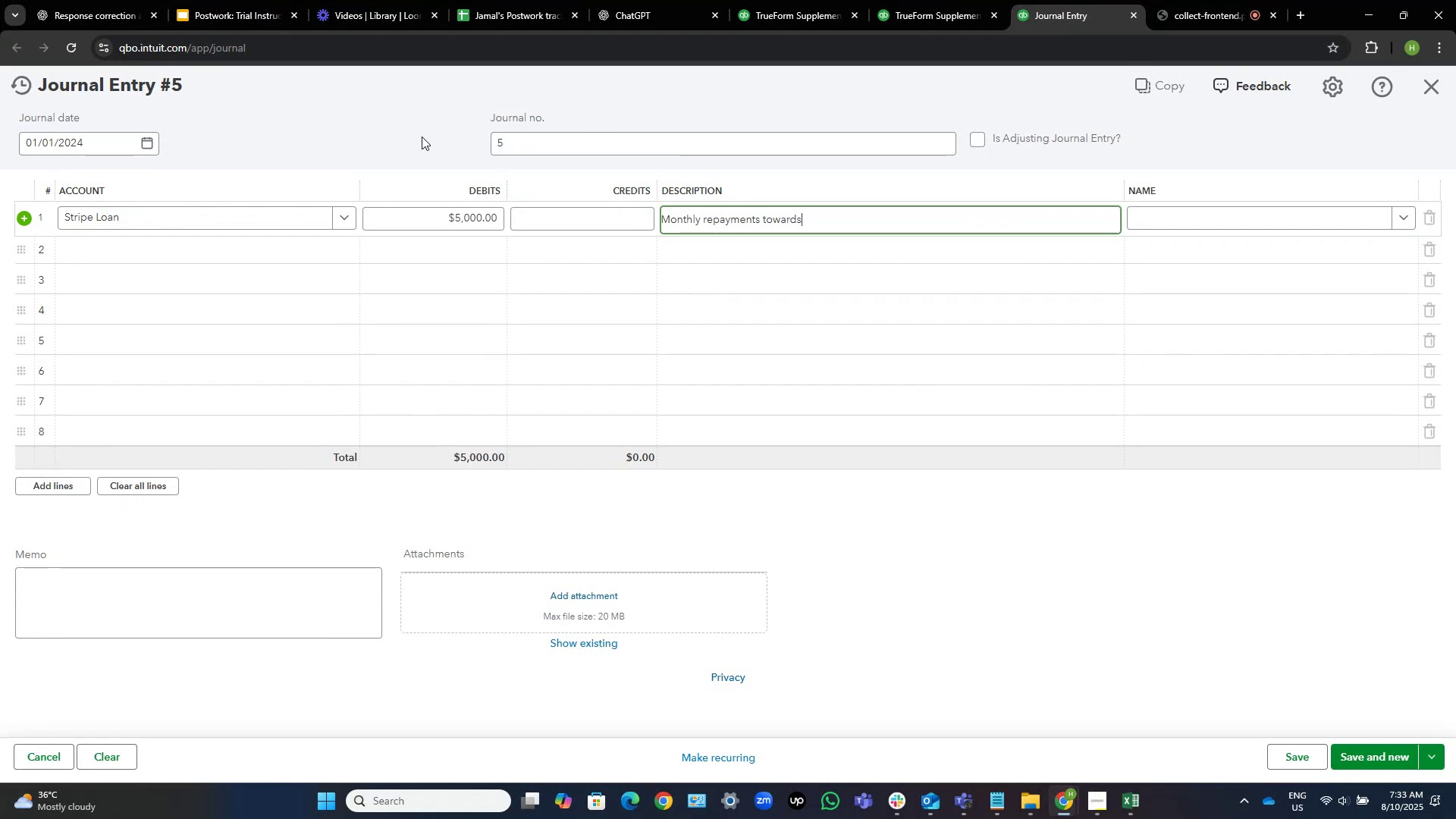 
key(Control+ControlLeft)
 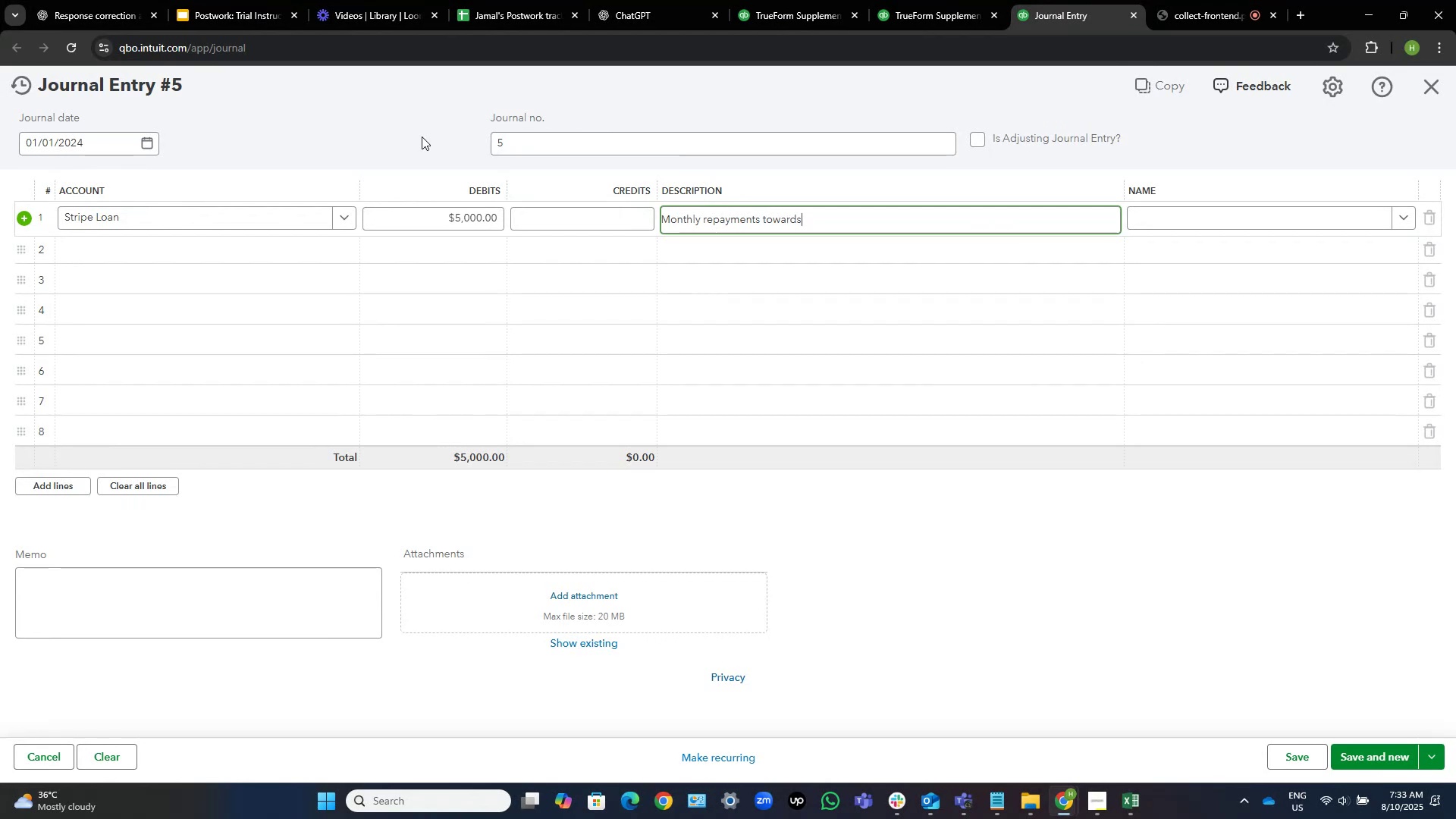 
key(Control+ArrowLeft)
 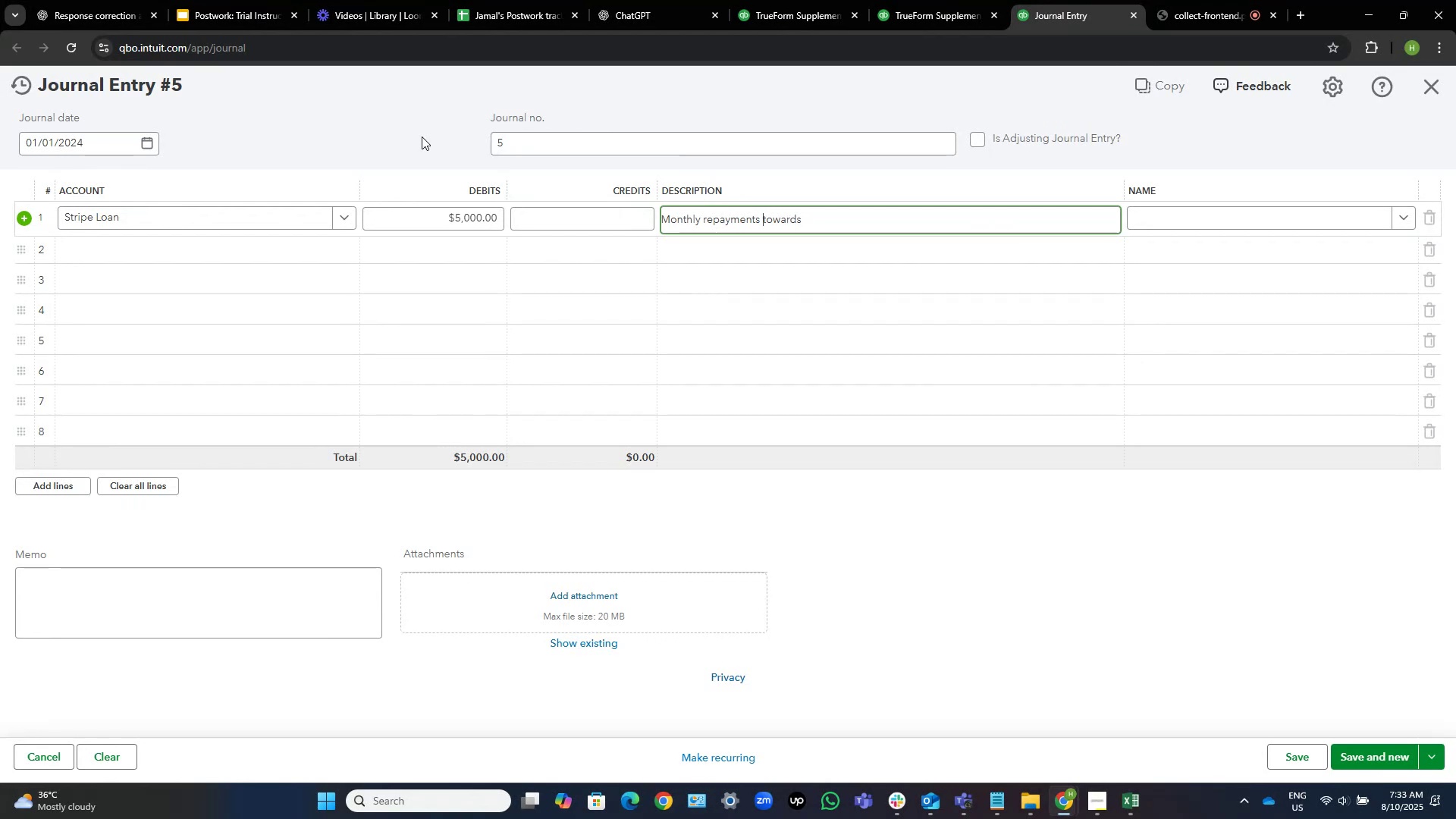 
key(ArrowLeft)
 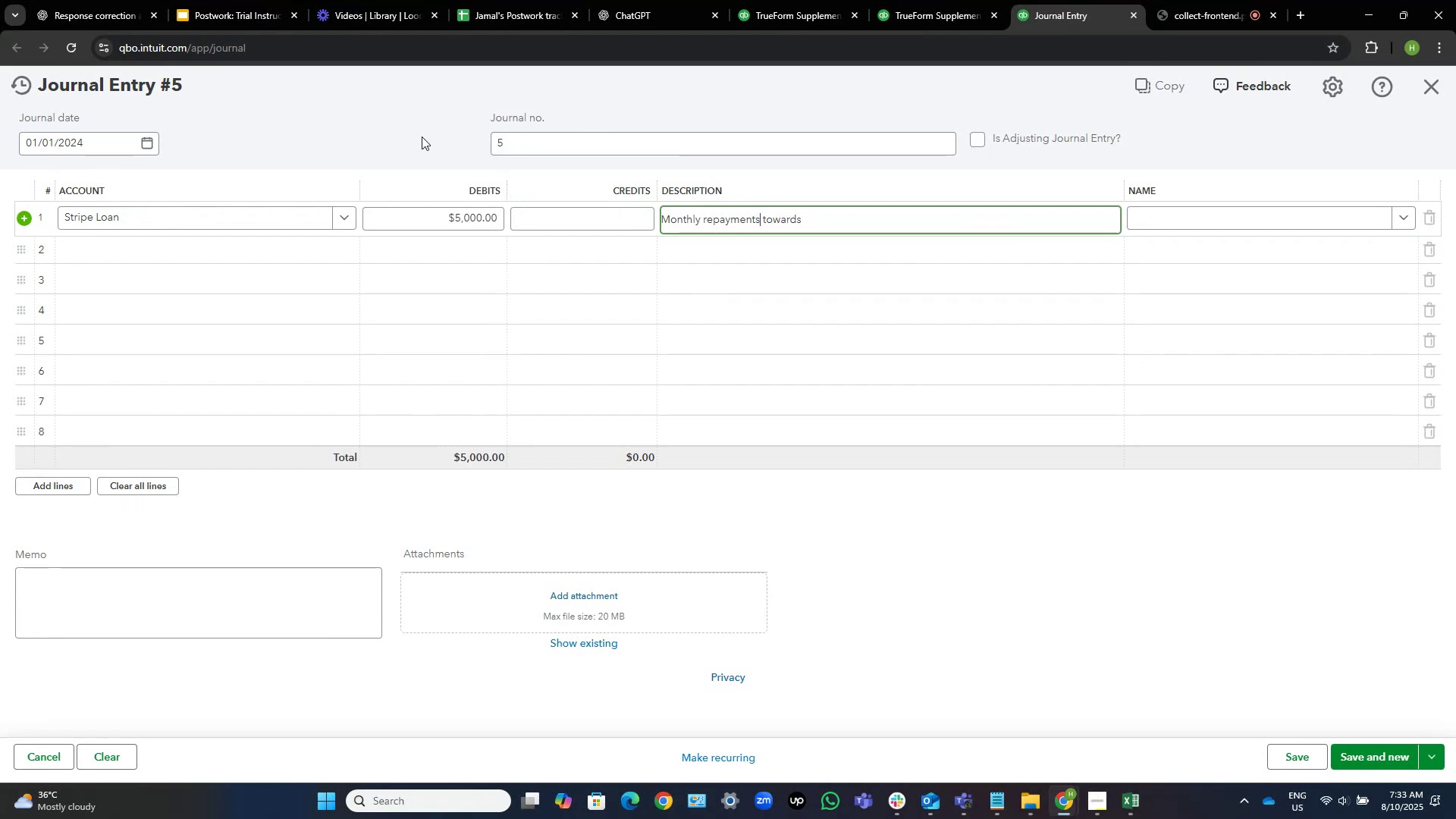 
key(Backspace)
 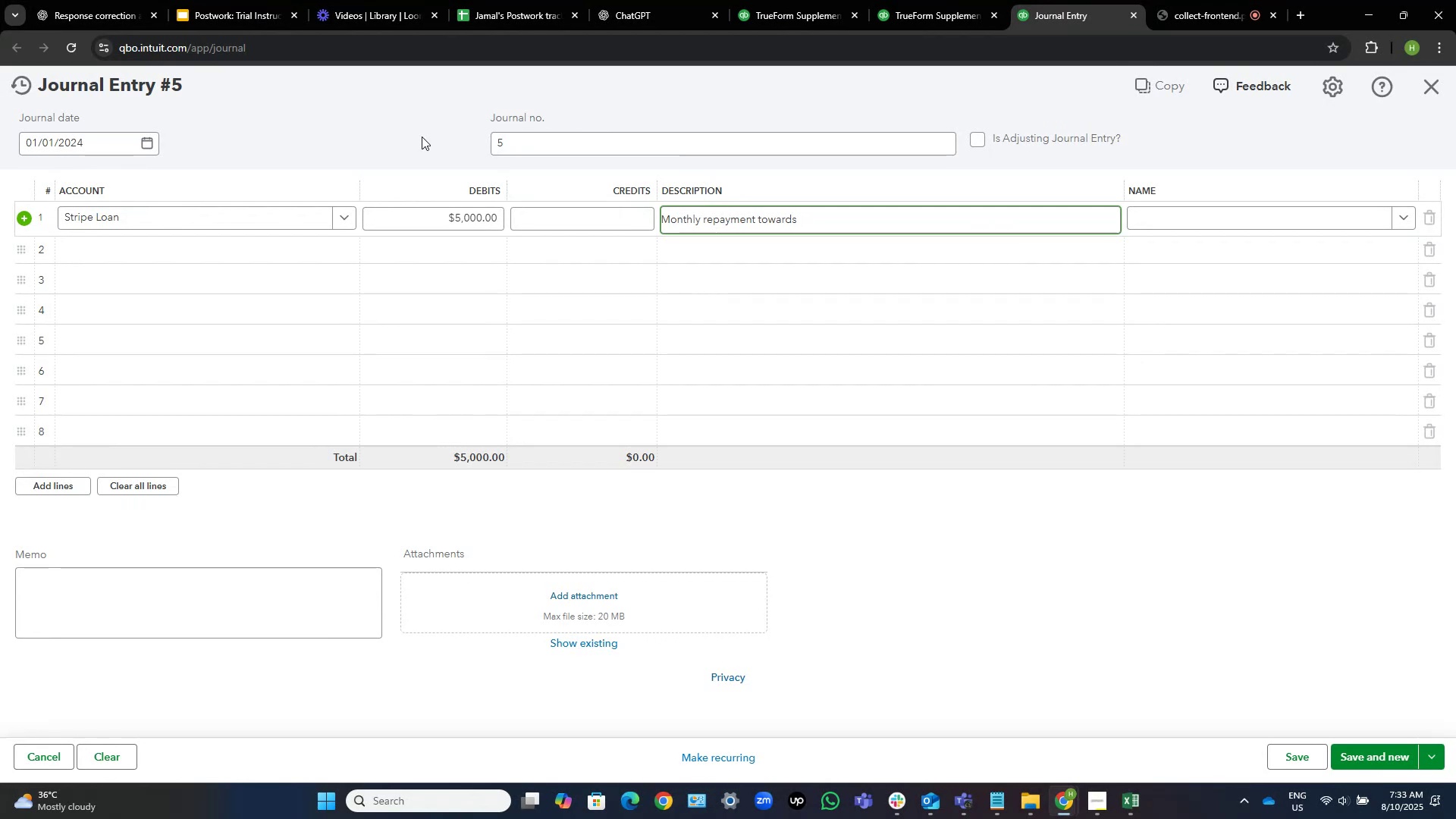 
key(Control+ArrowRight)
 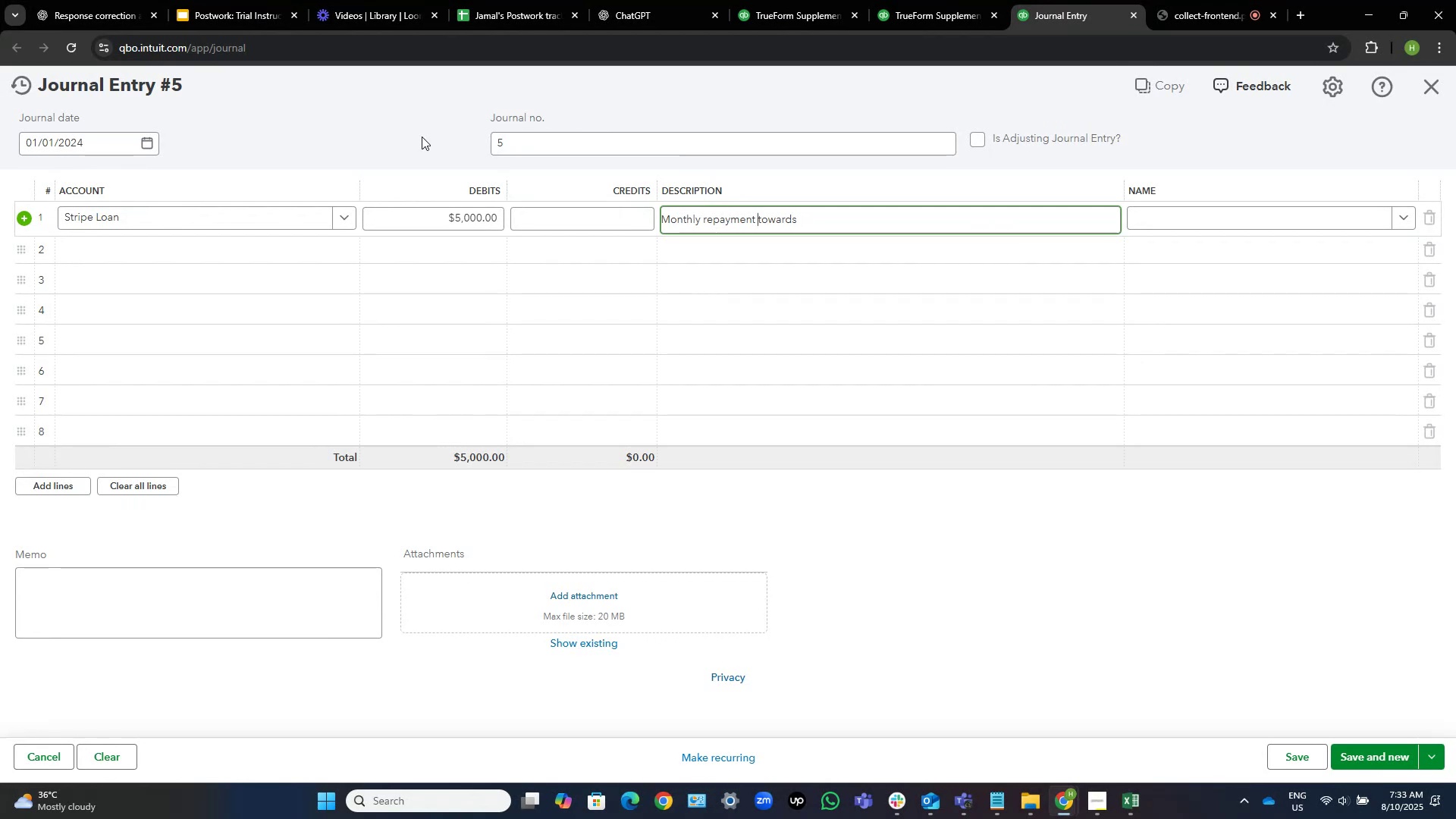 
key(Control+ArrowRight)
 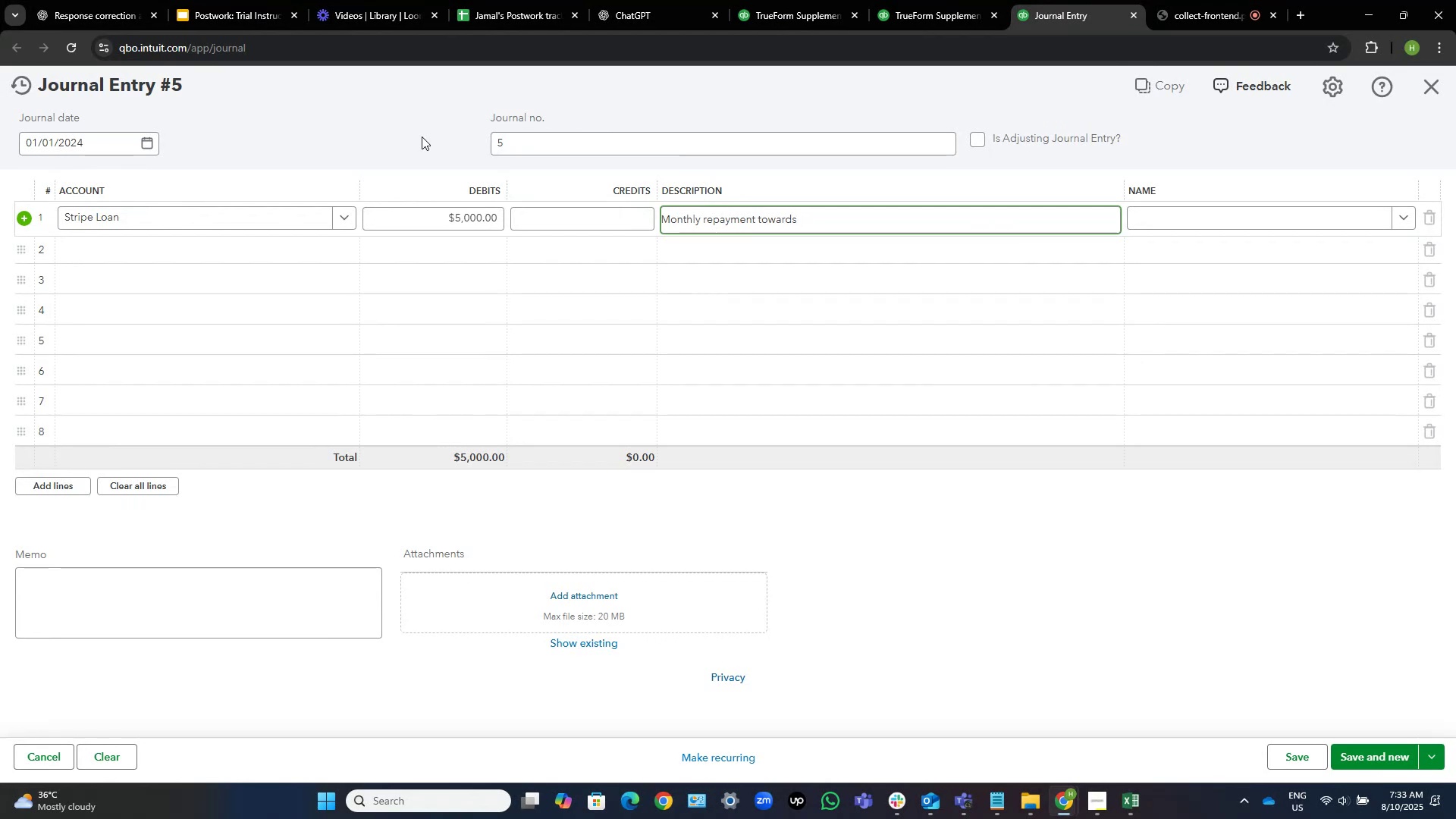 
type( tripe loan)
key(Tab)
key(Tab)
key(Tab)
key(Tab)
type(stri)
 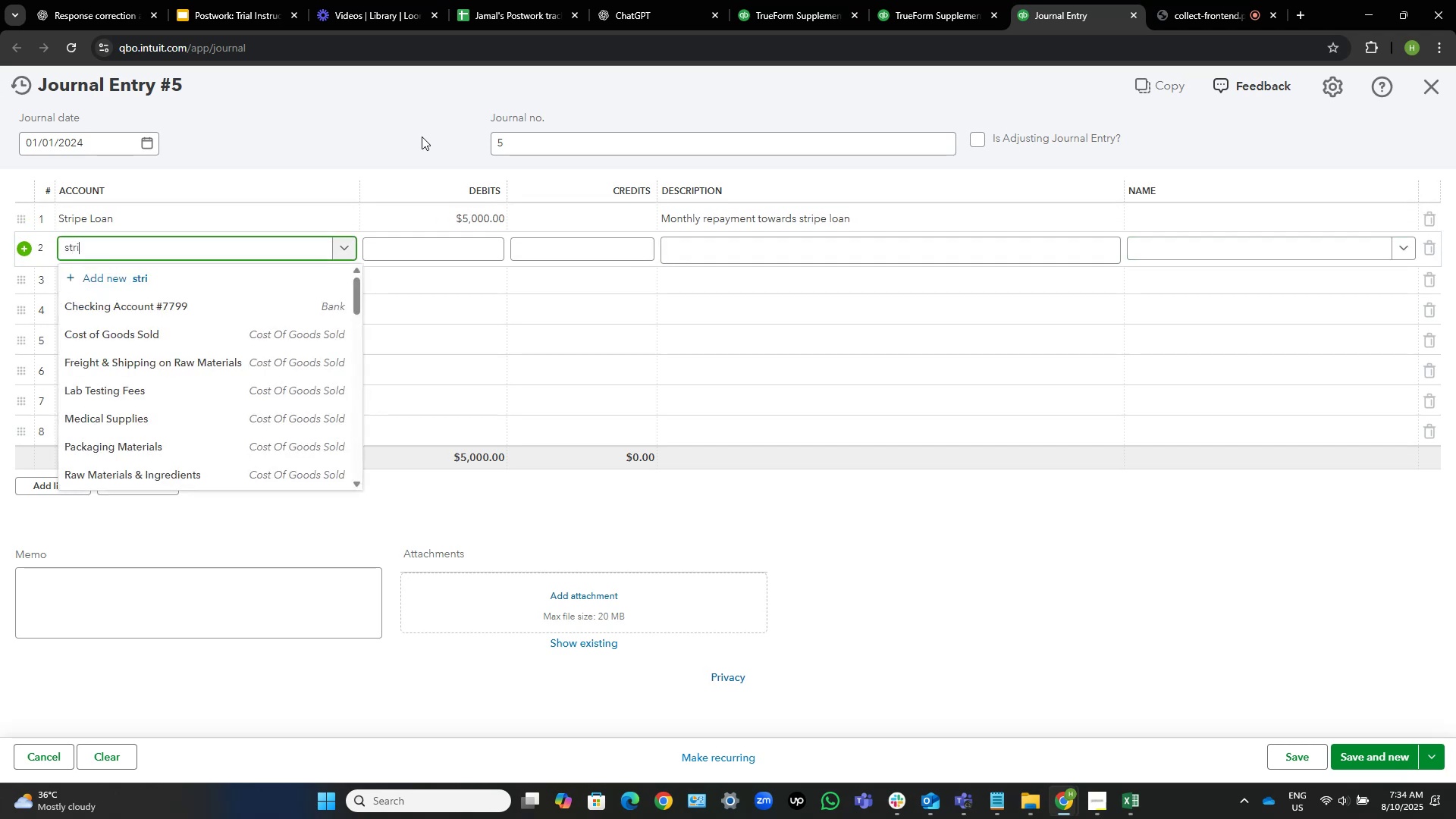 
key(ArrowDown)
 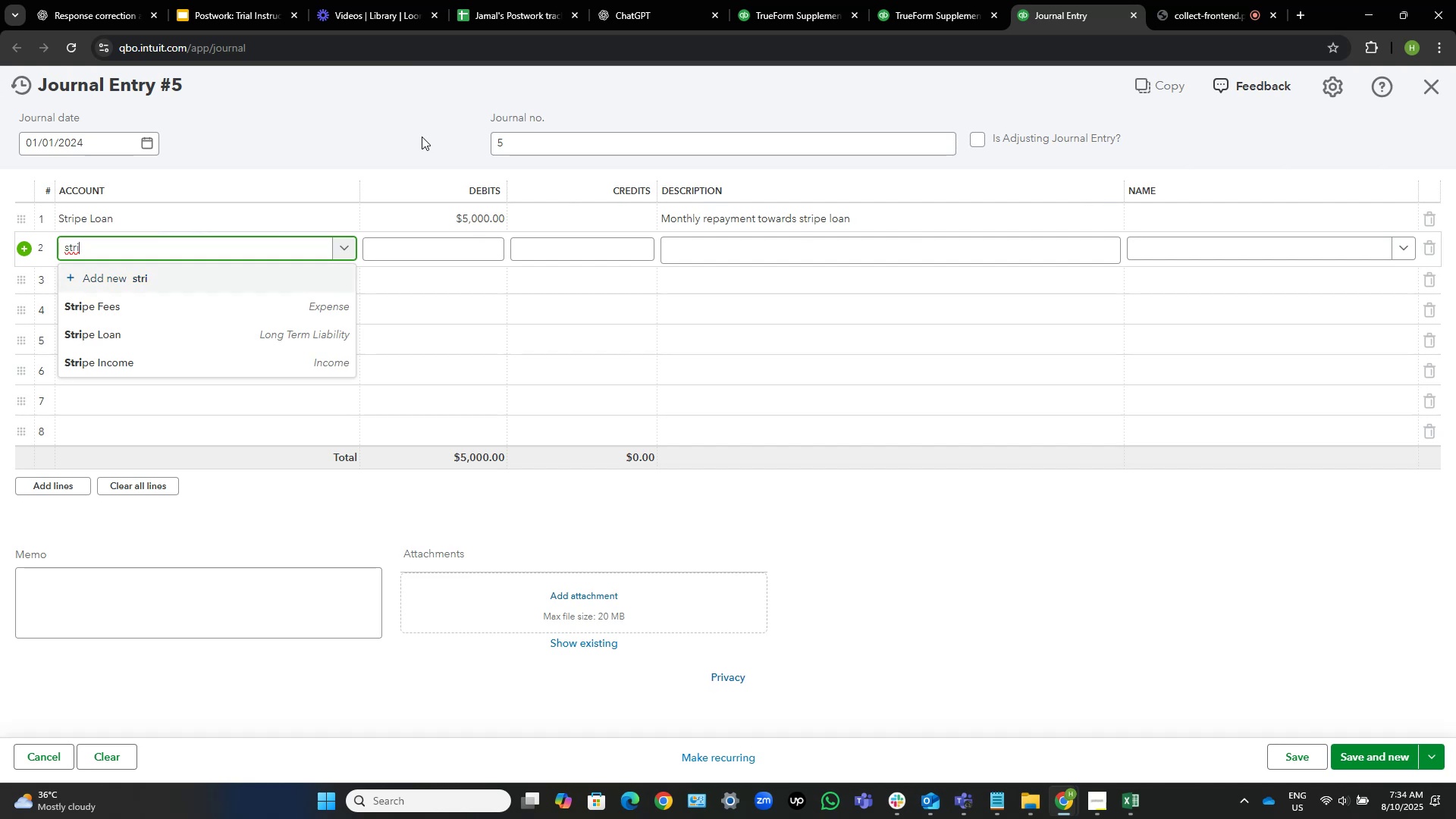 
key(ArrowDown)
 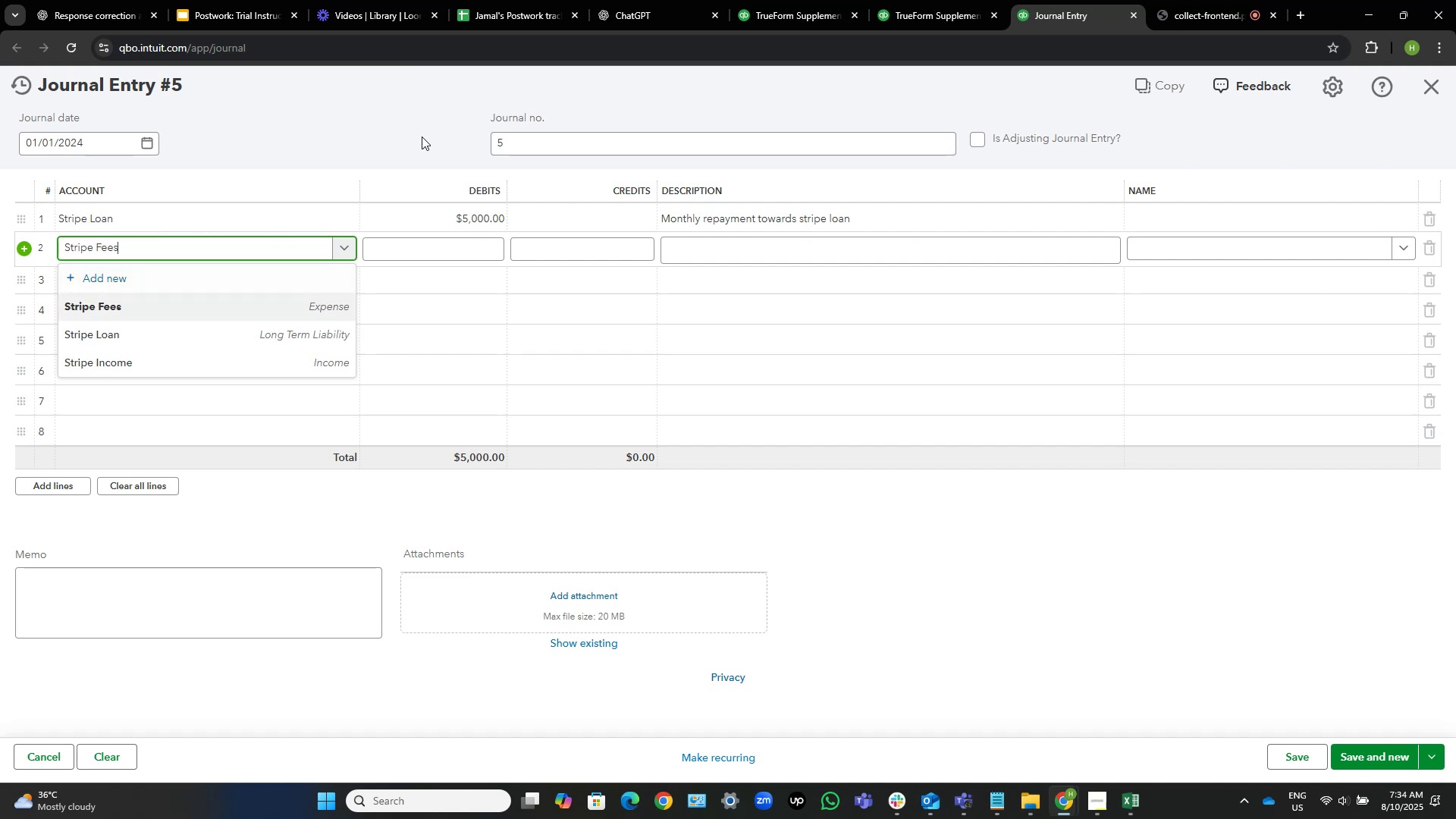 
key(ArrowDown)
 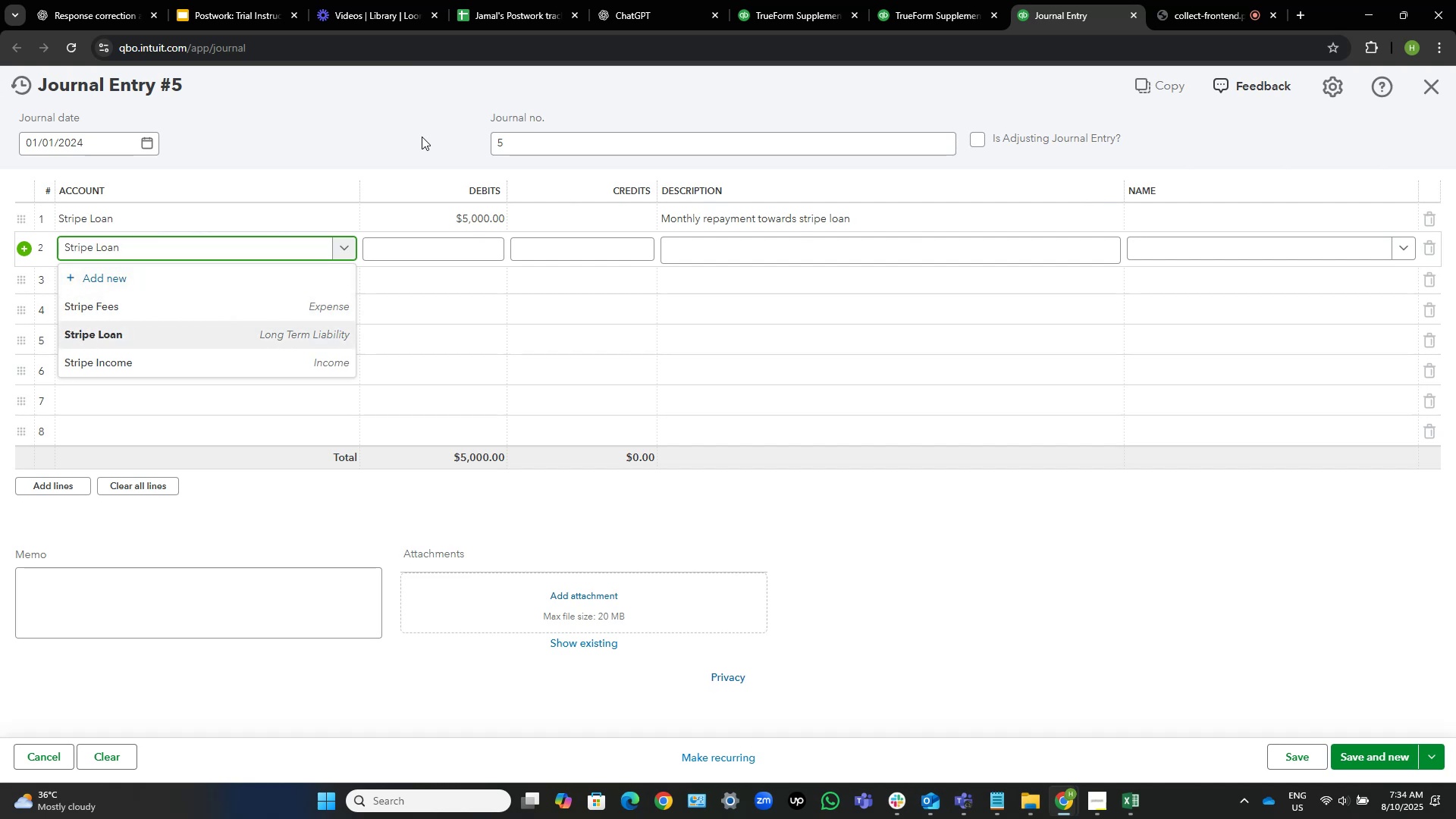 
key(ArrowDown)
 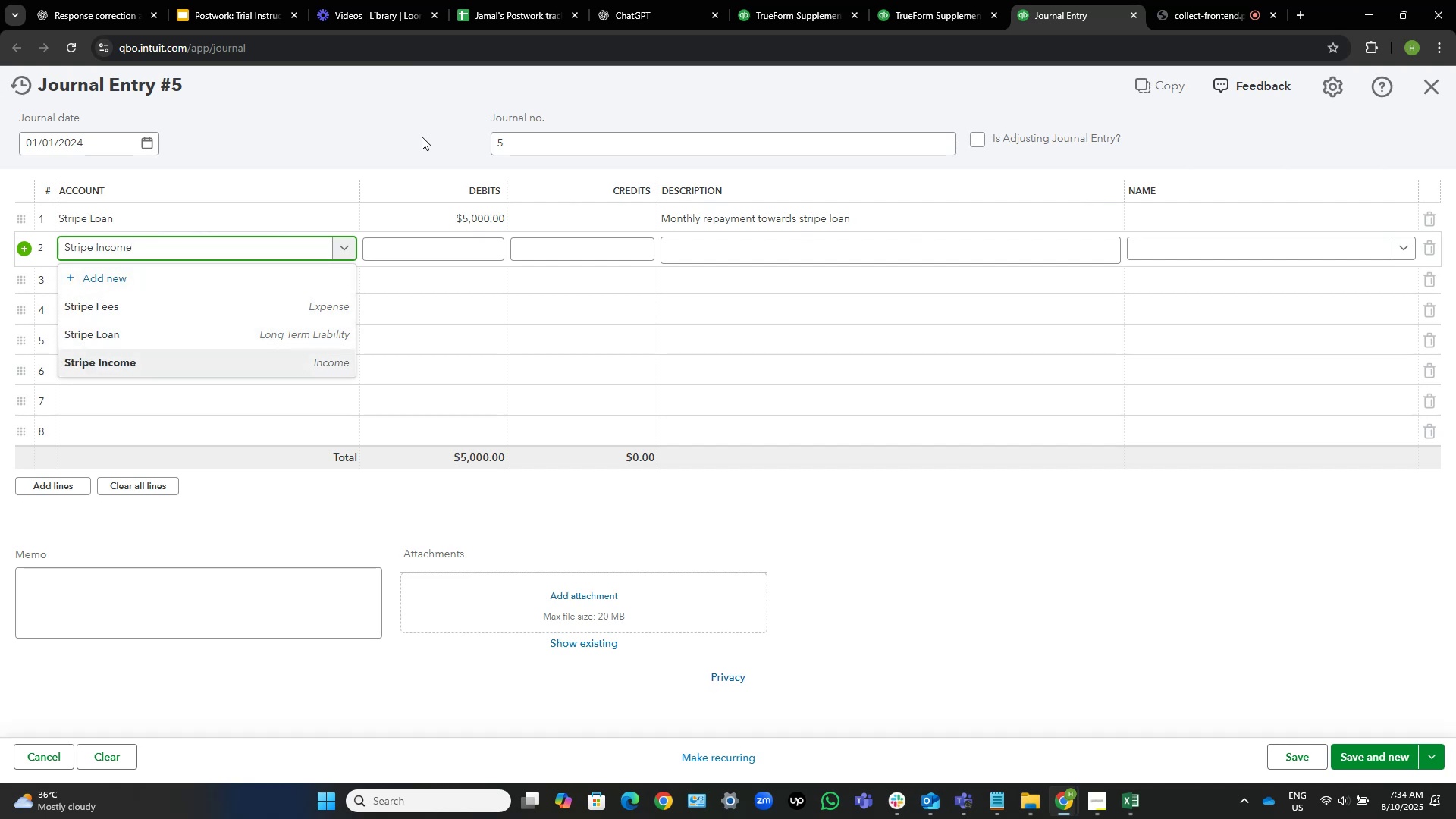 
hold_key(key=NumpadEnter, duration=0.39)
 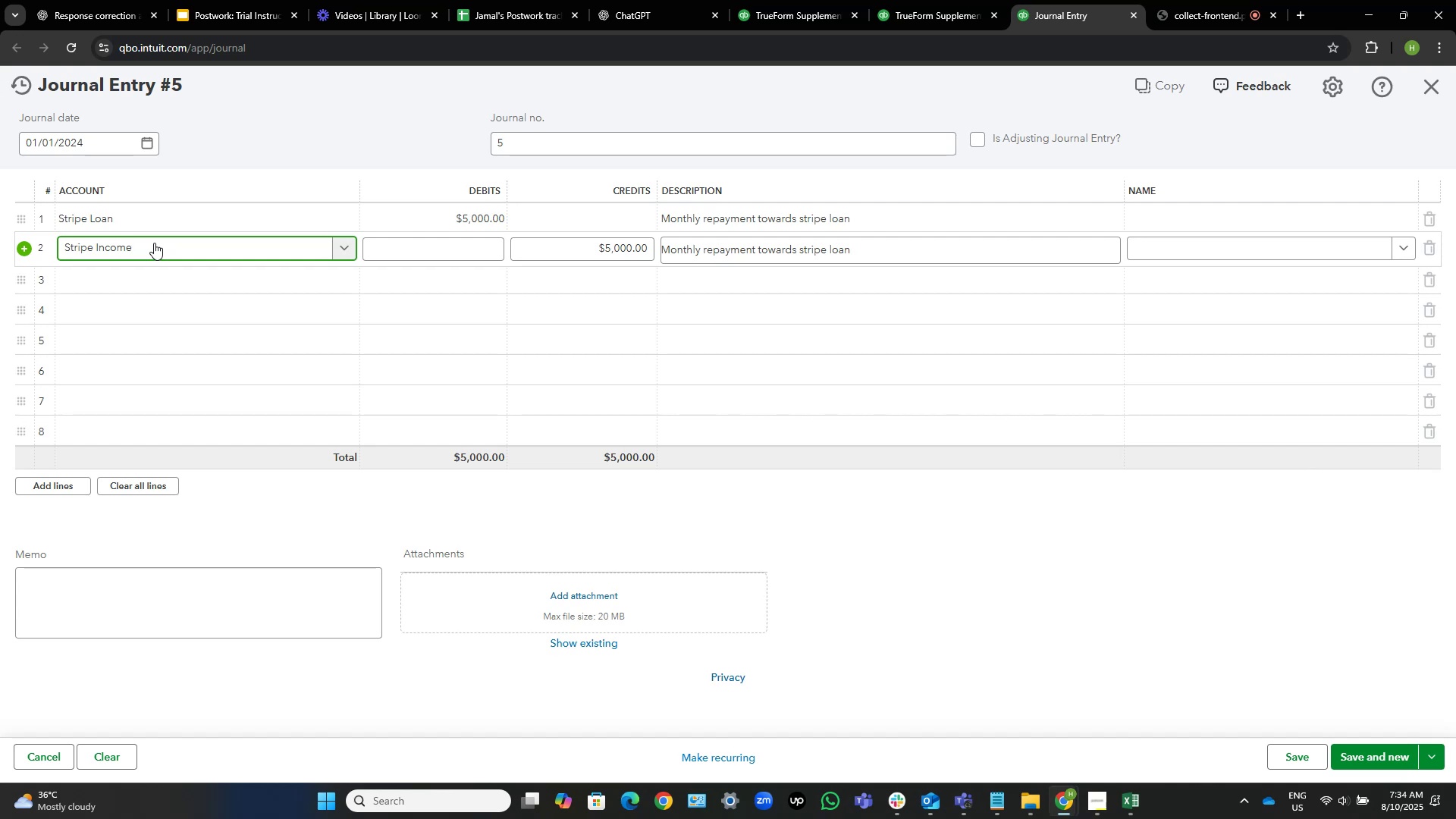 
wait(35.07)
 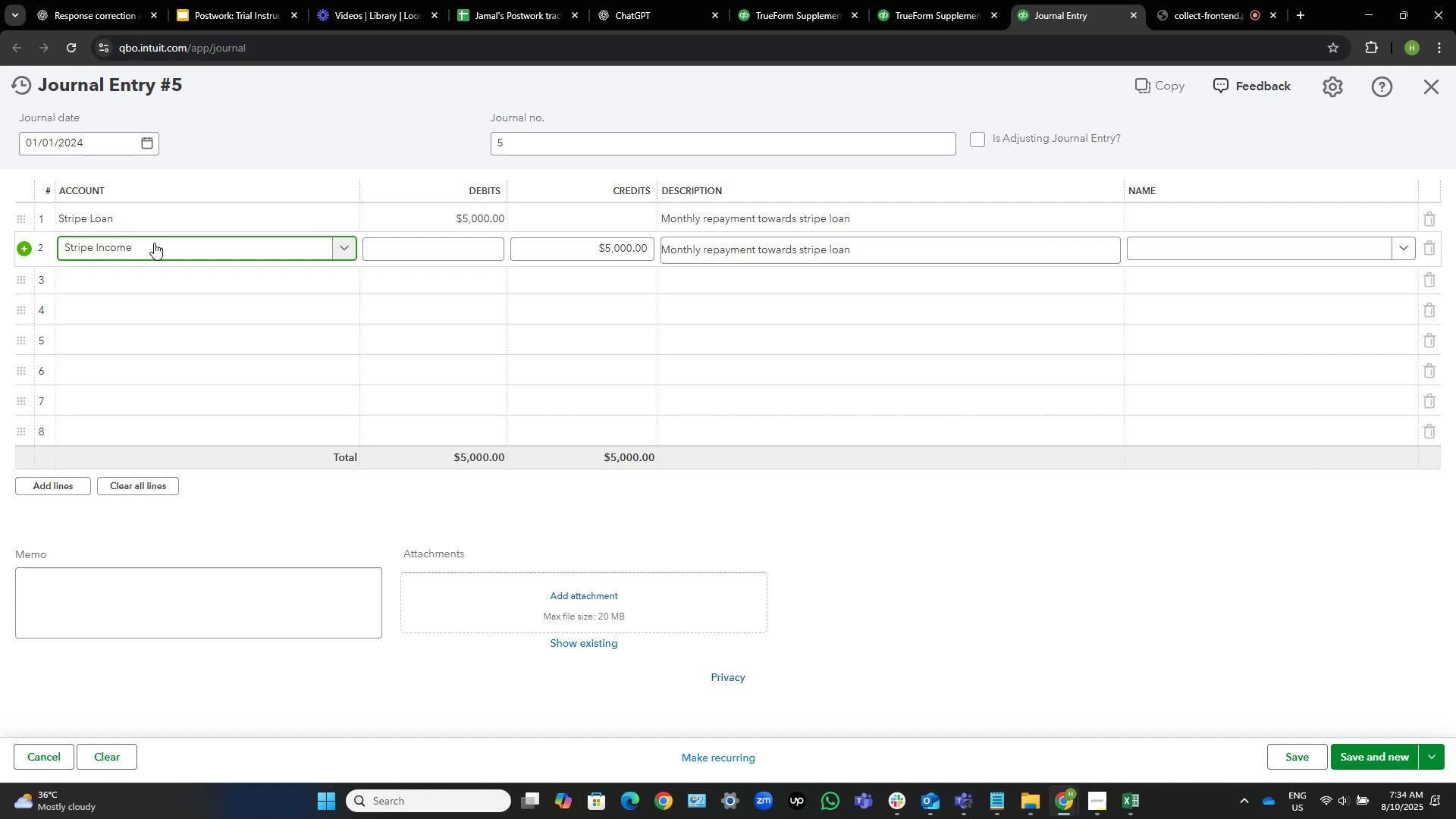 
left_click([195, 246])
 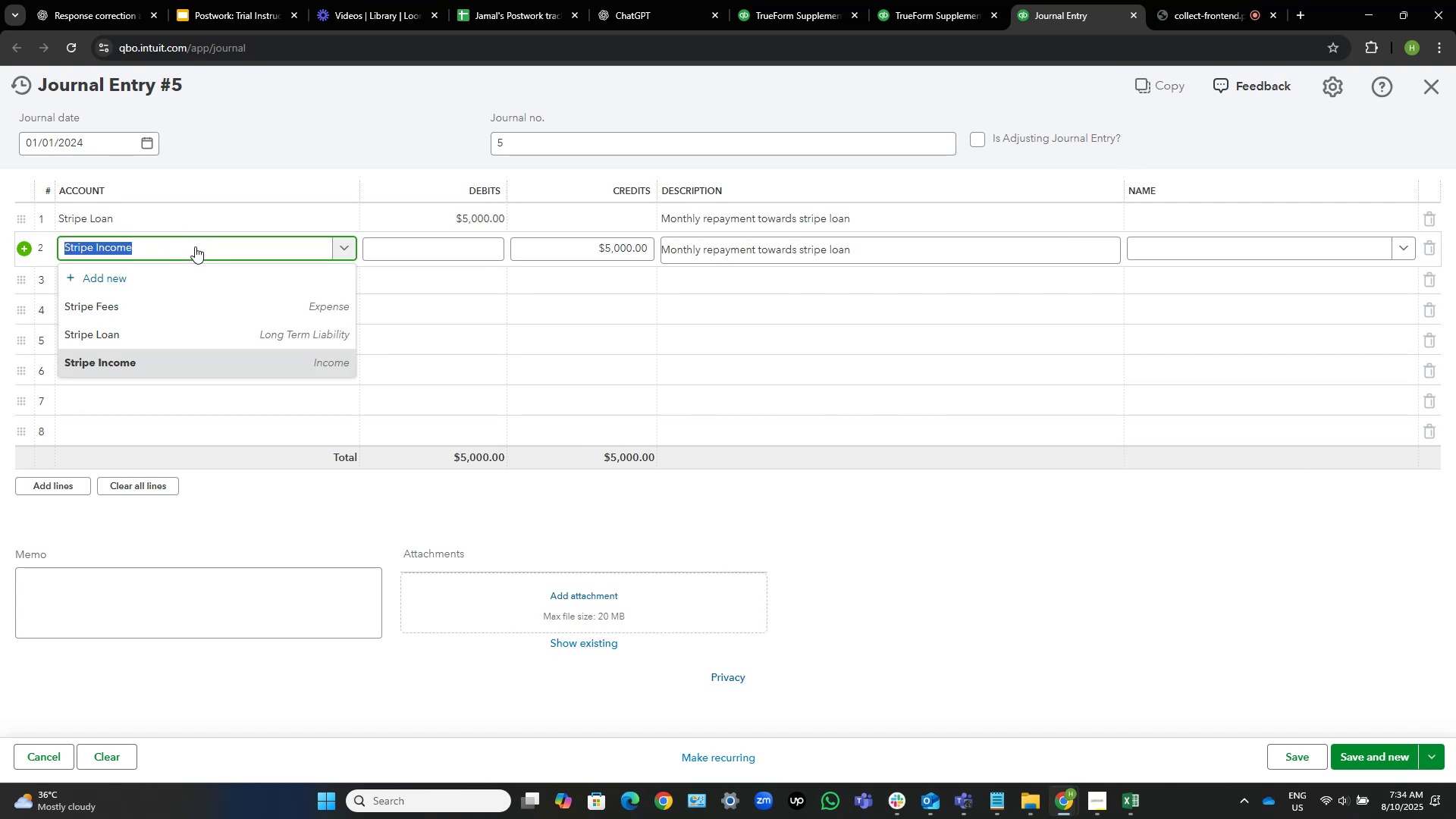 
type(owner)
 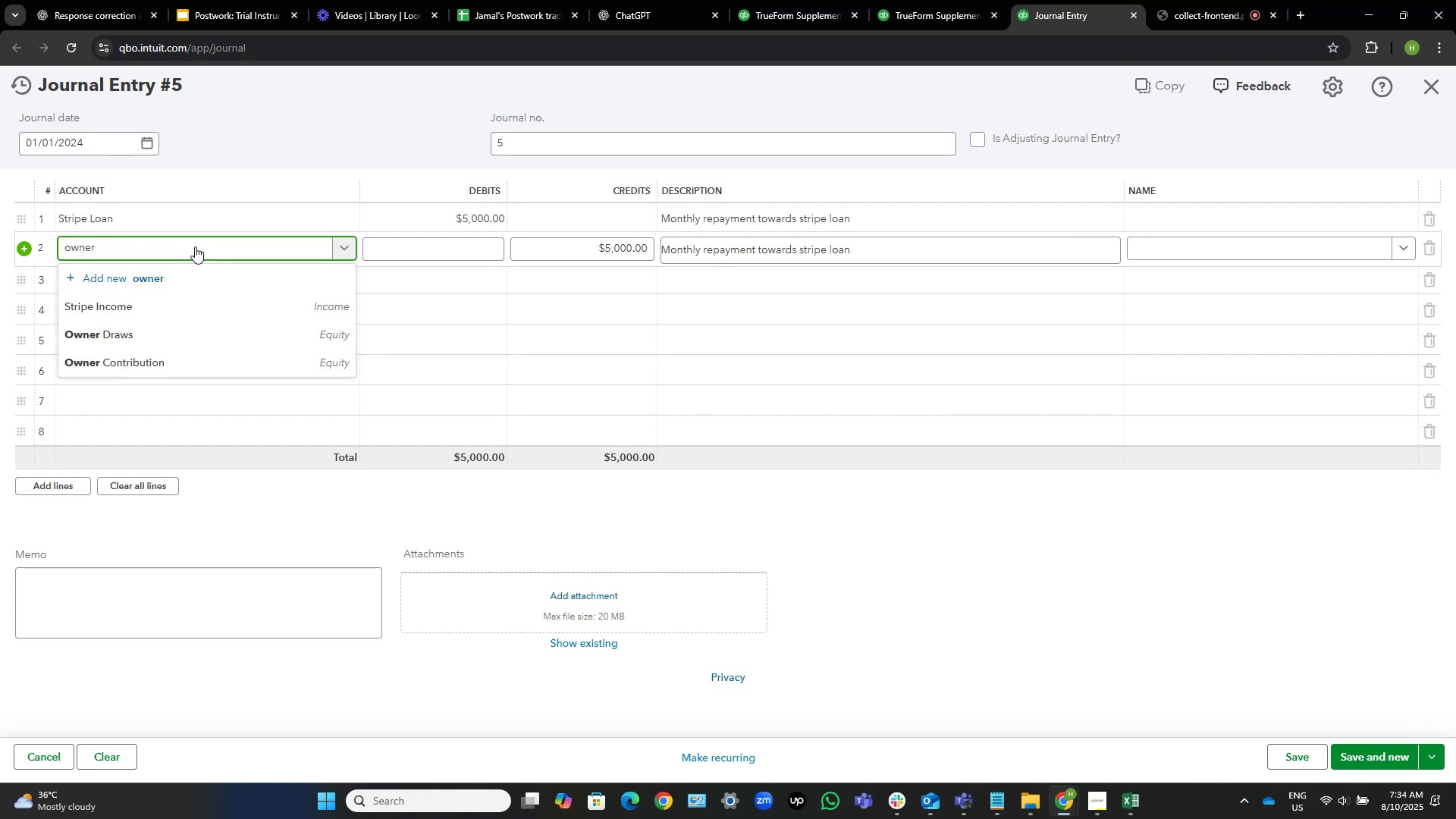 
key(ArrowDown)
 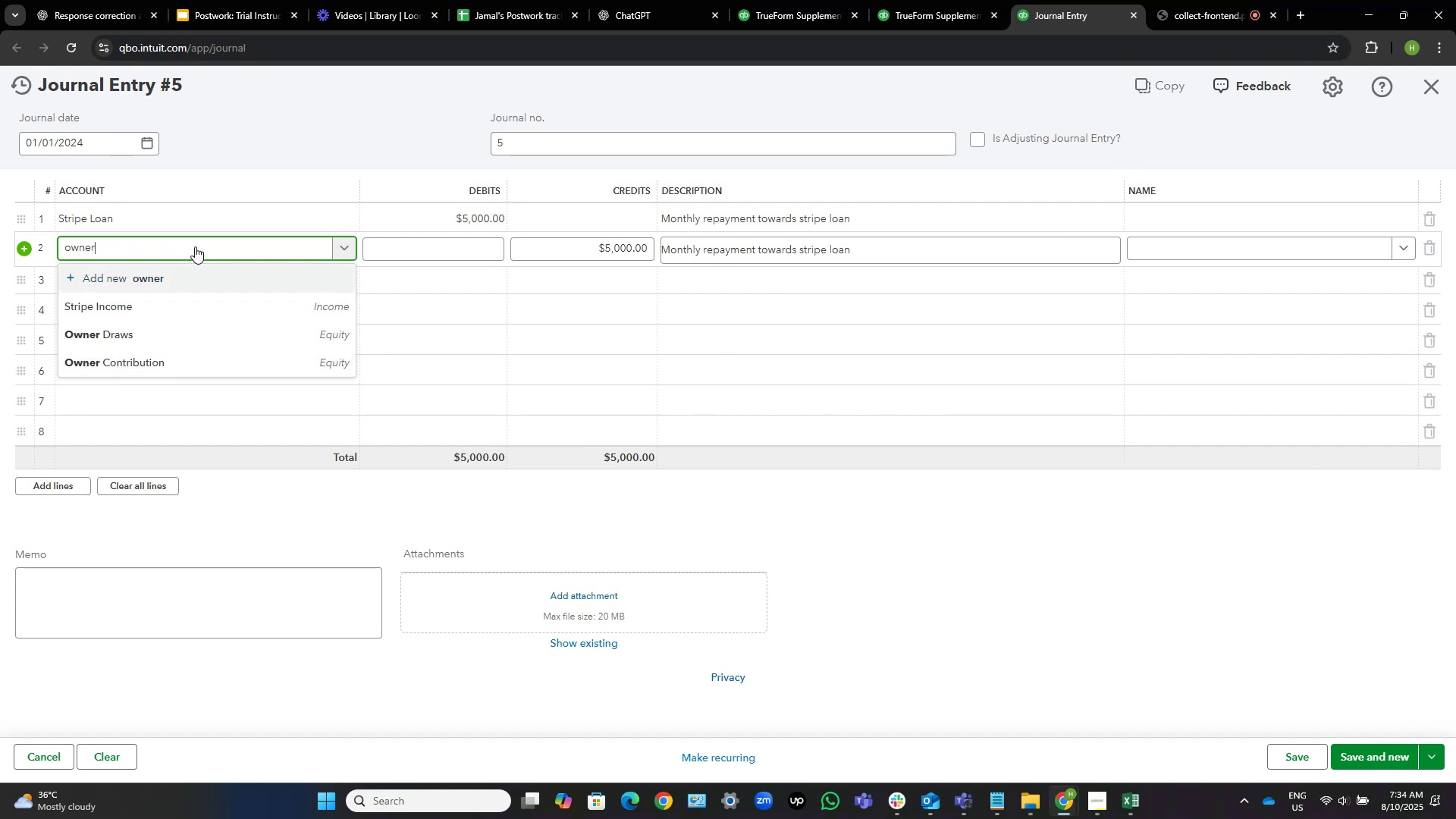 
key(ArrowDown)
 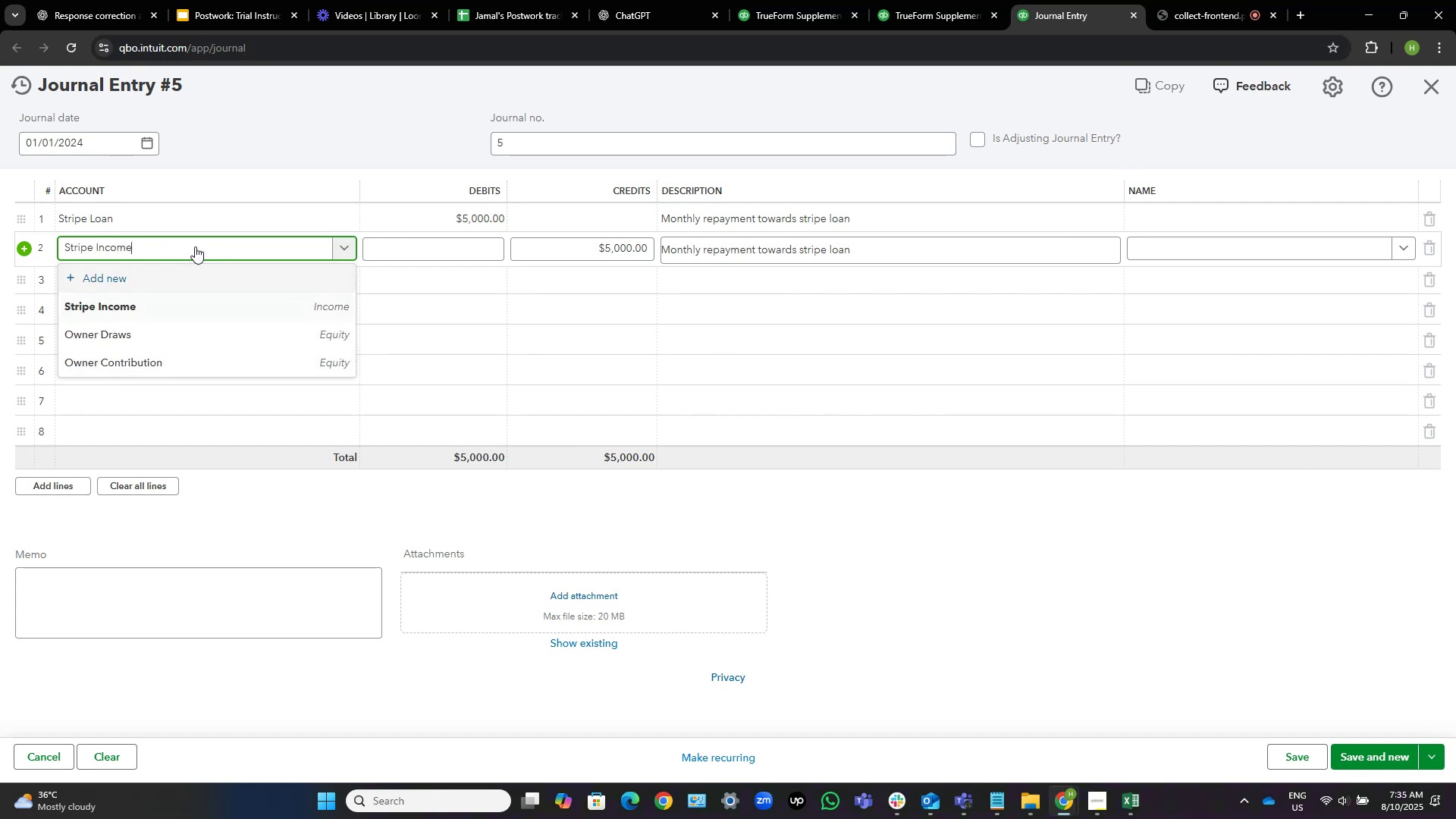 
key(ArrowDown)
 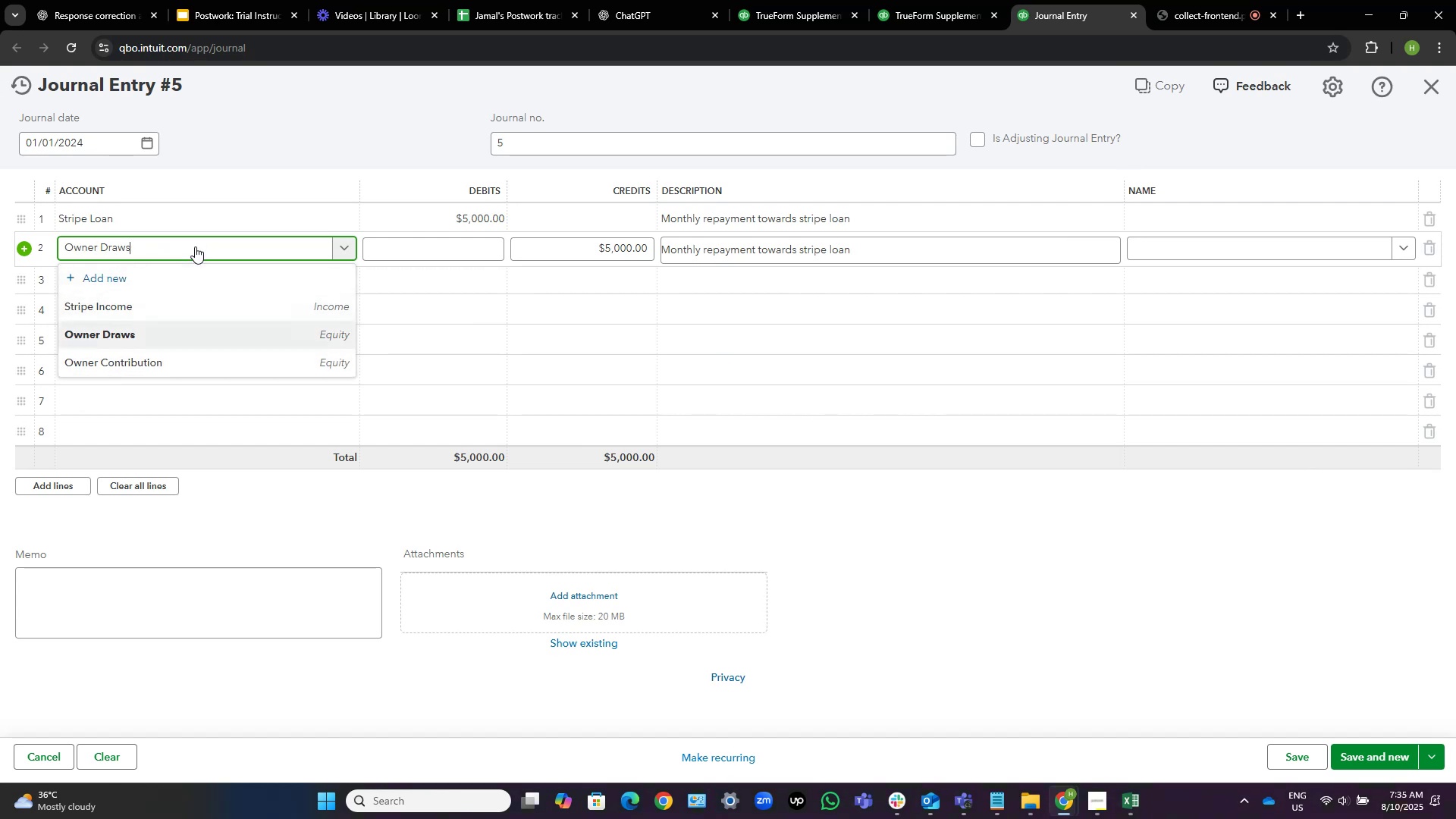 
key(NumpadEnter)
 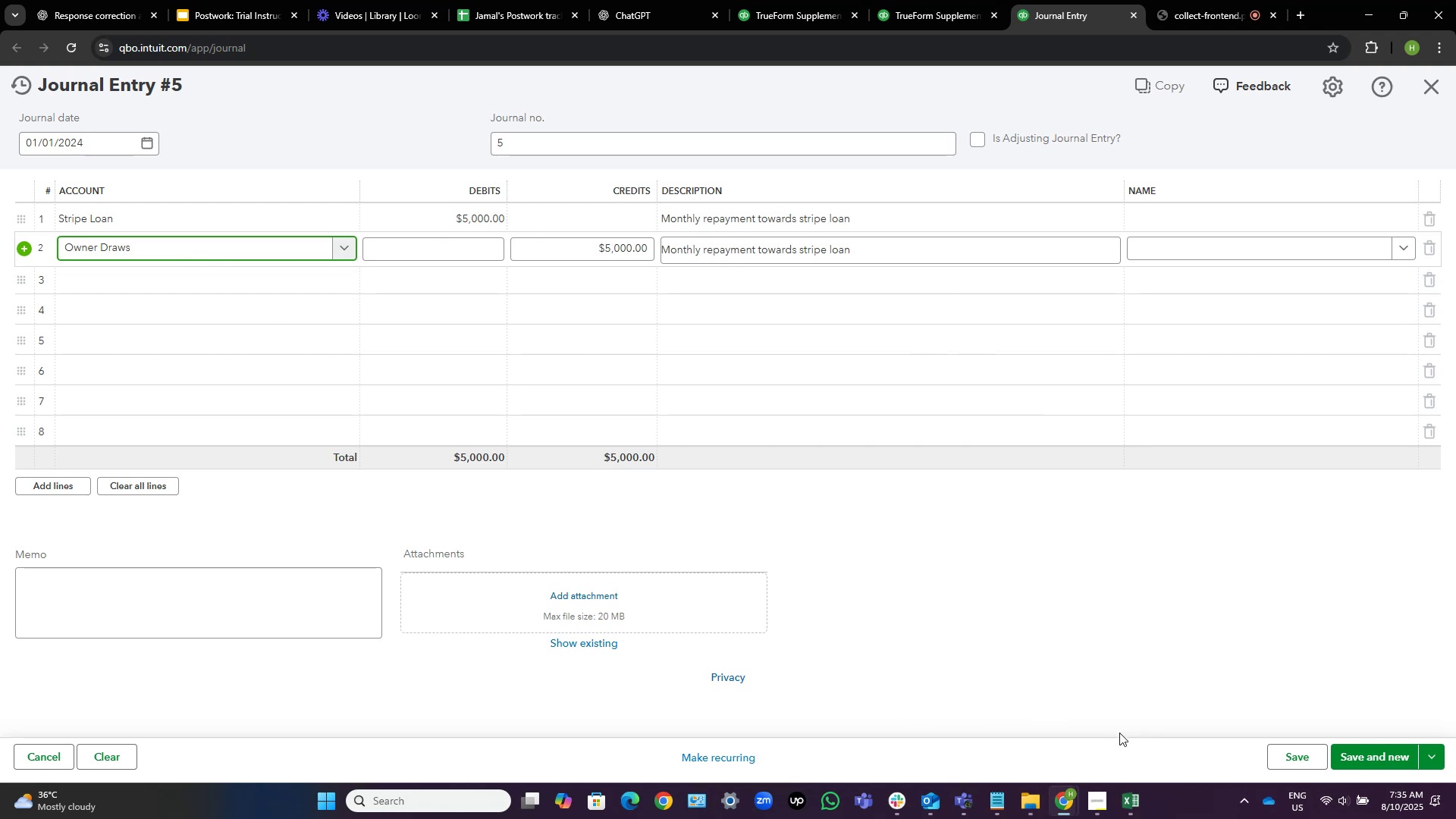 
left_click([1381, 756])
 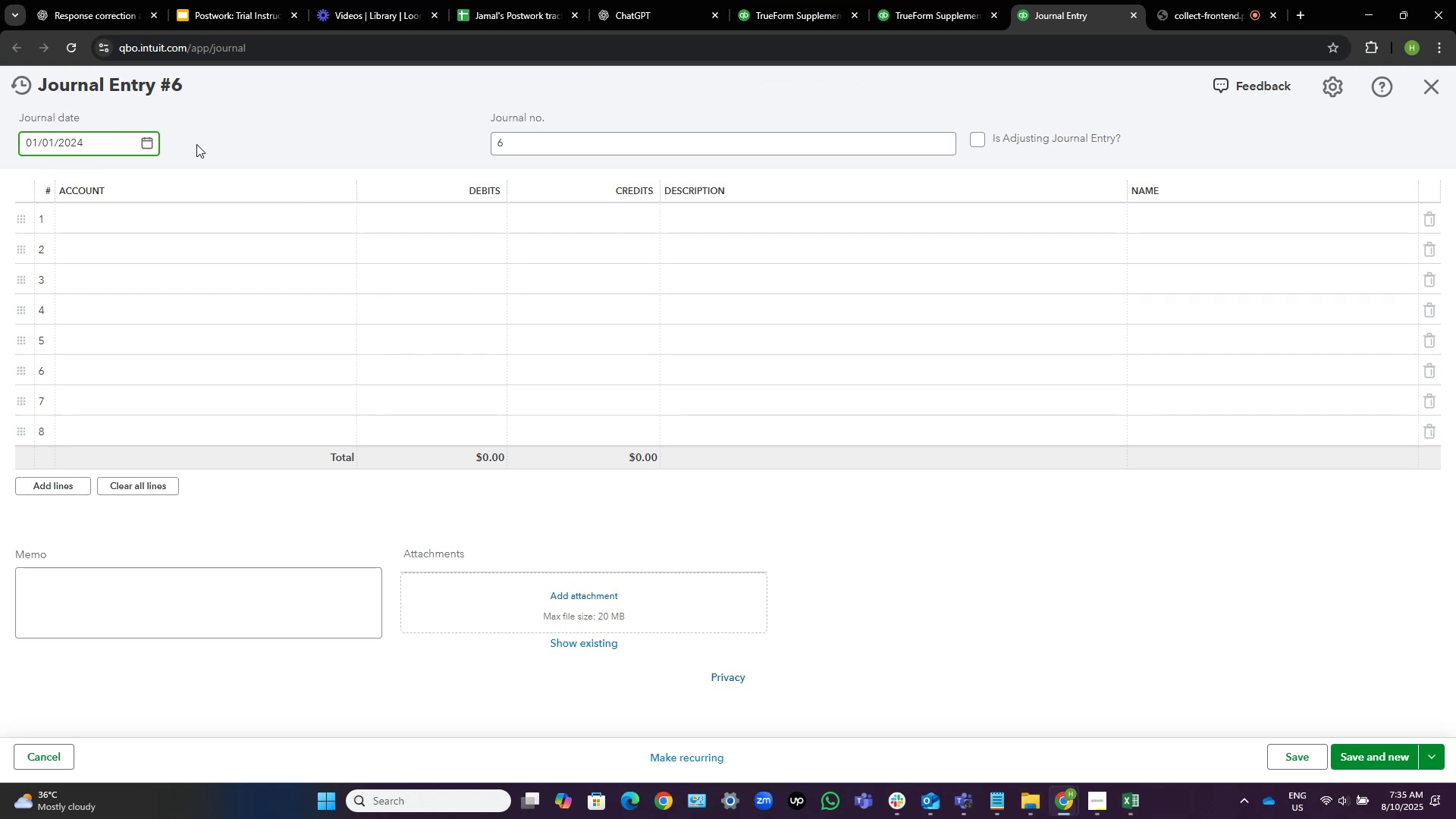 
wait(13.63)
 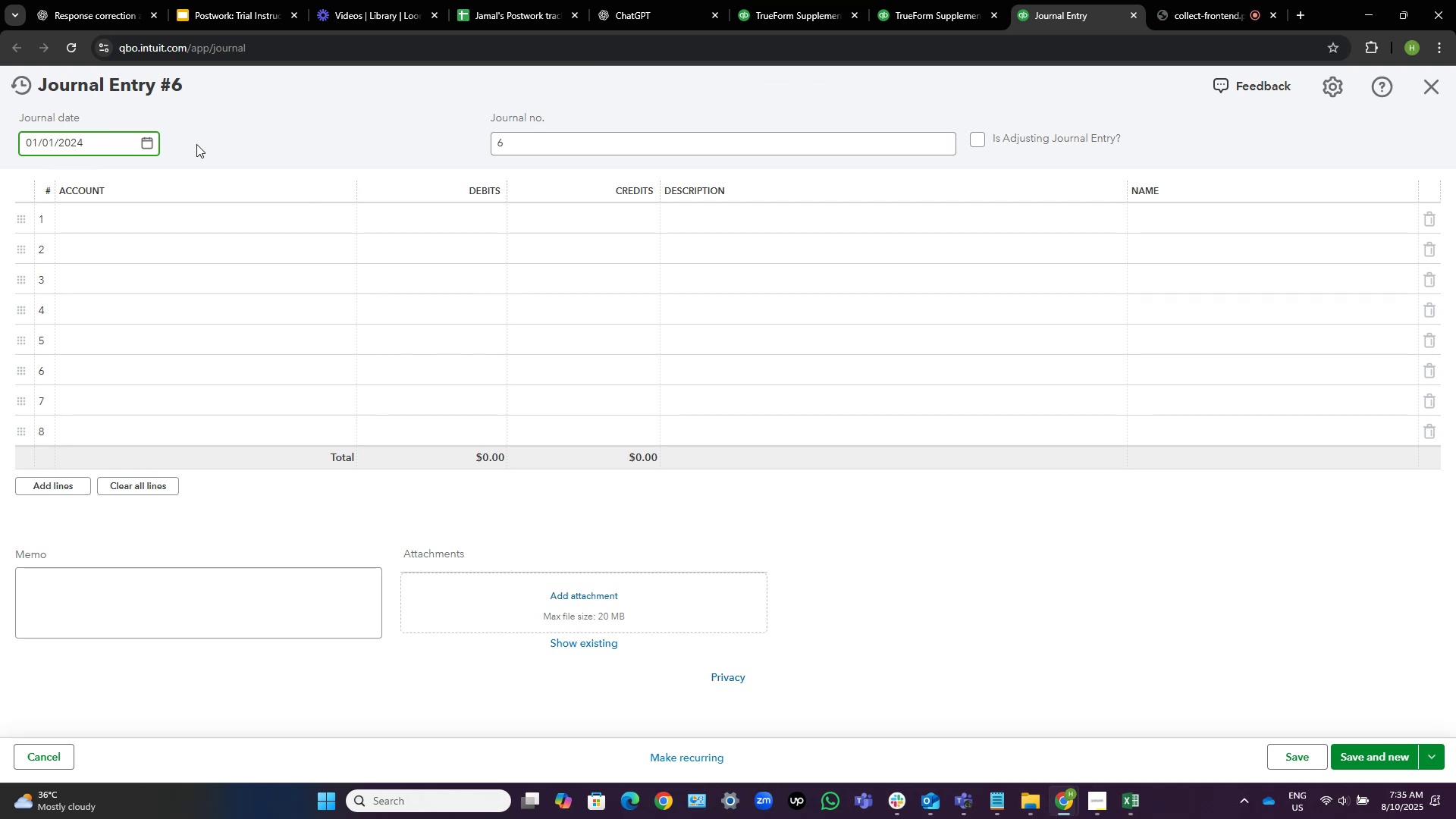 
left_click([150, 139])
 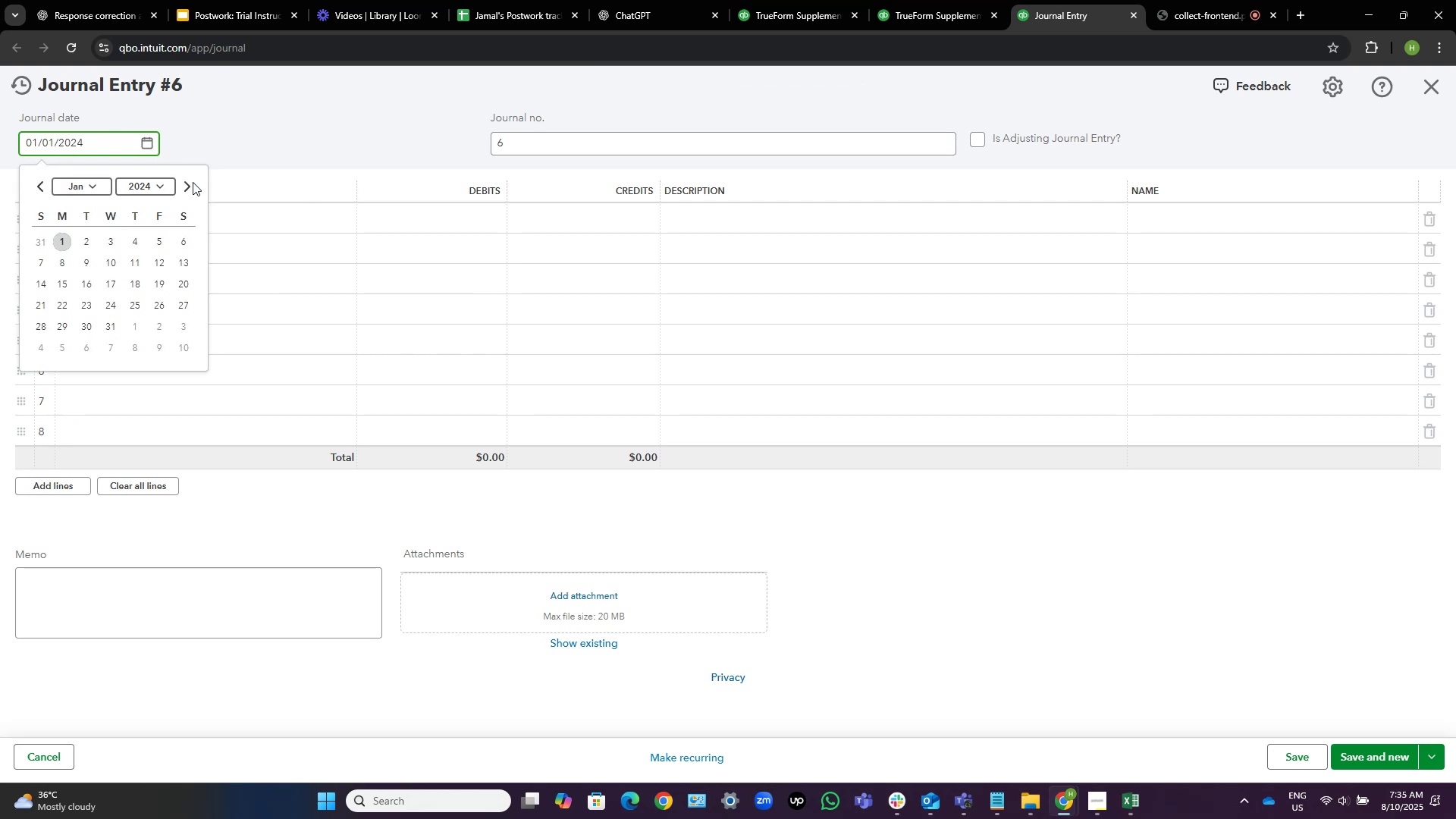 
left_click([191, 186])
 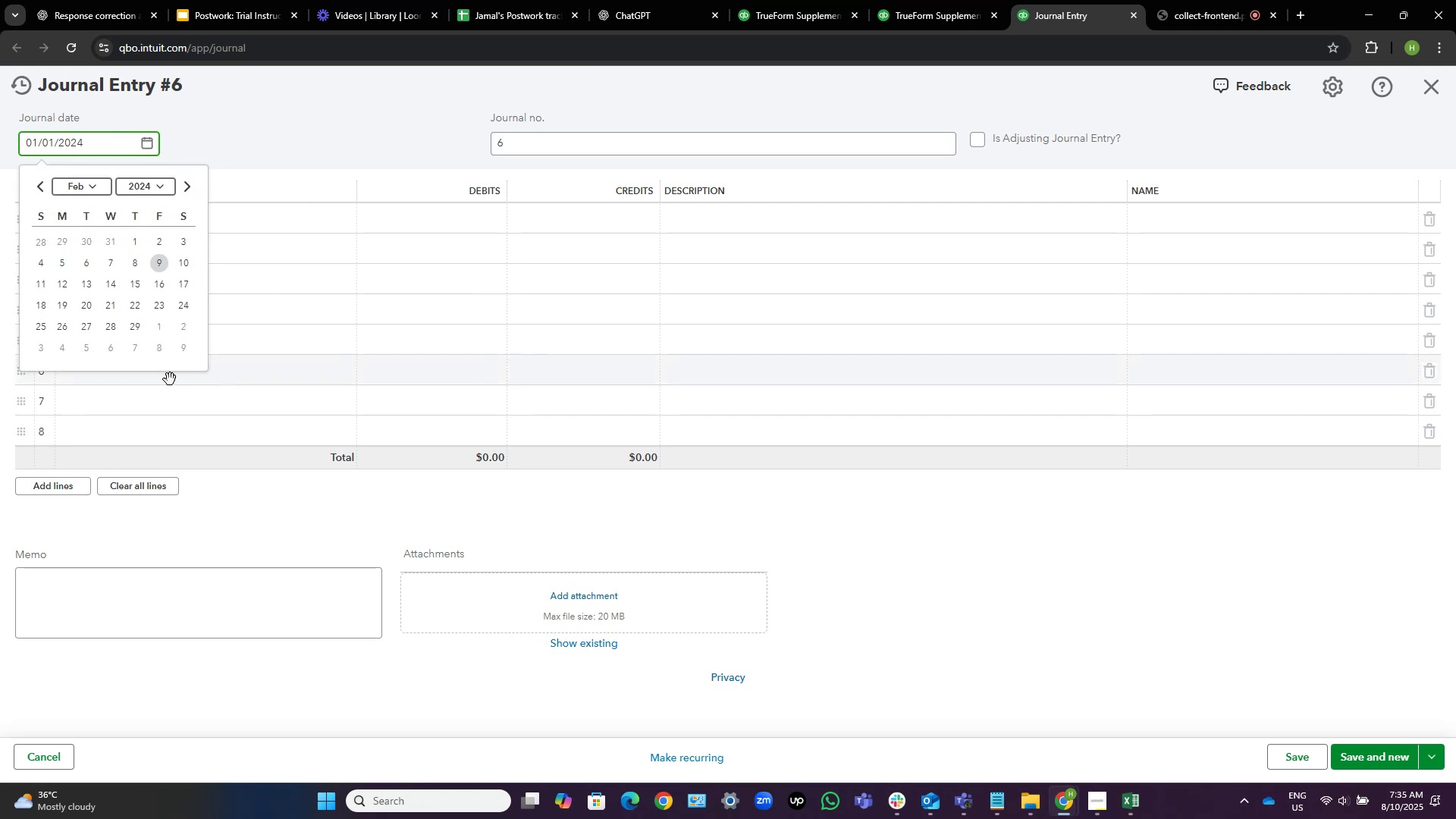 
left_click([140, 318])
 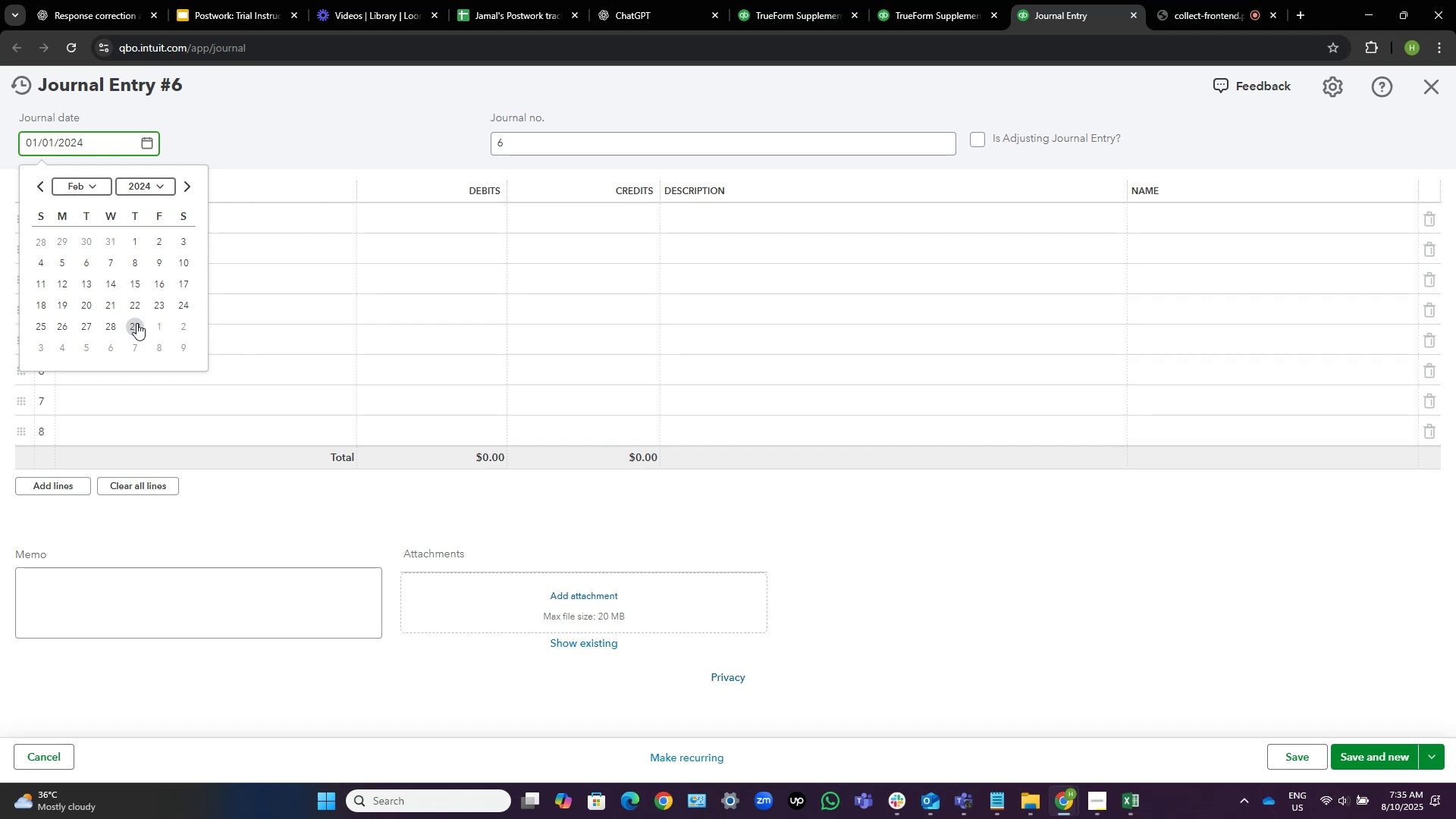 
left_click([136, 323])
 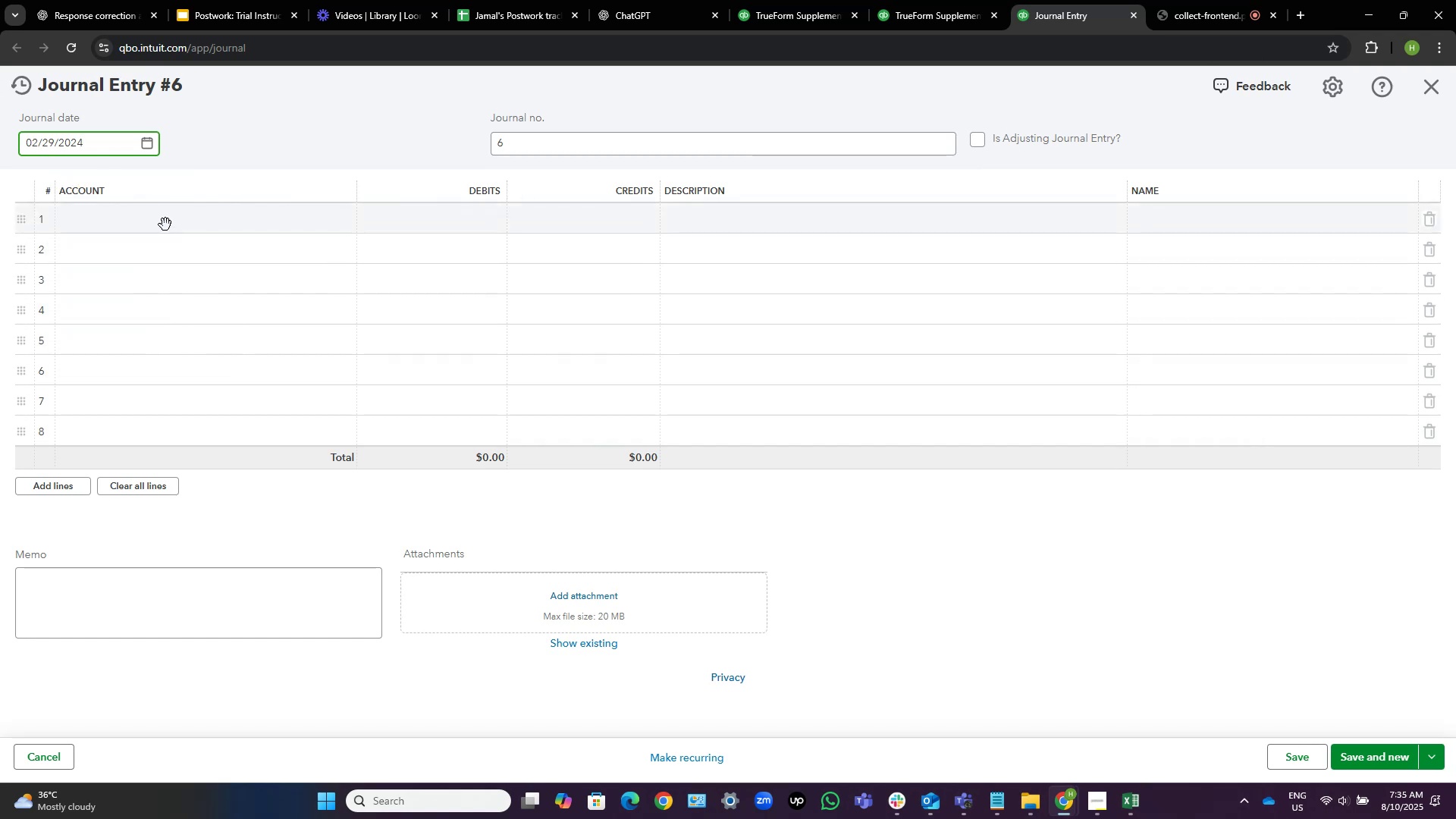 
left_click([165, 224])
 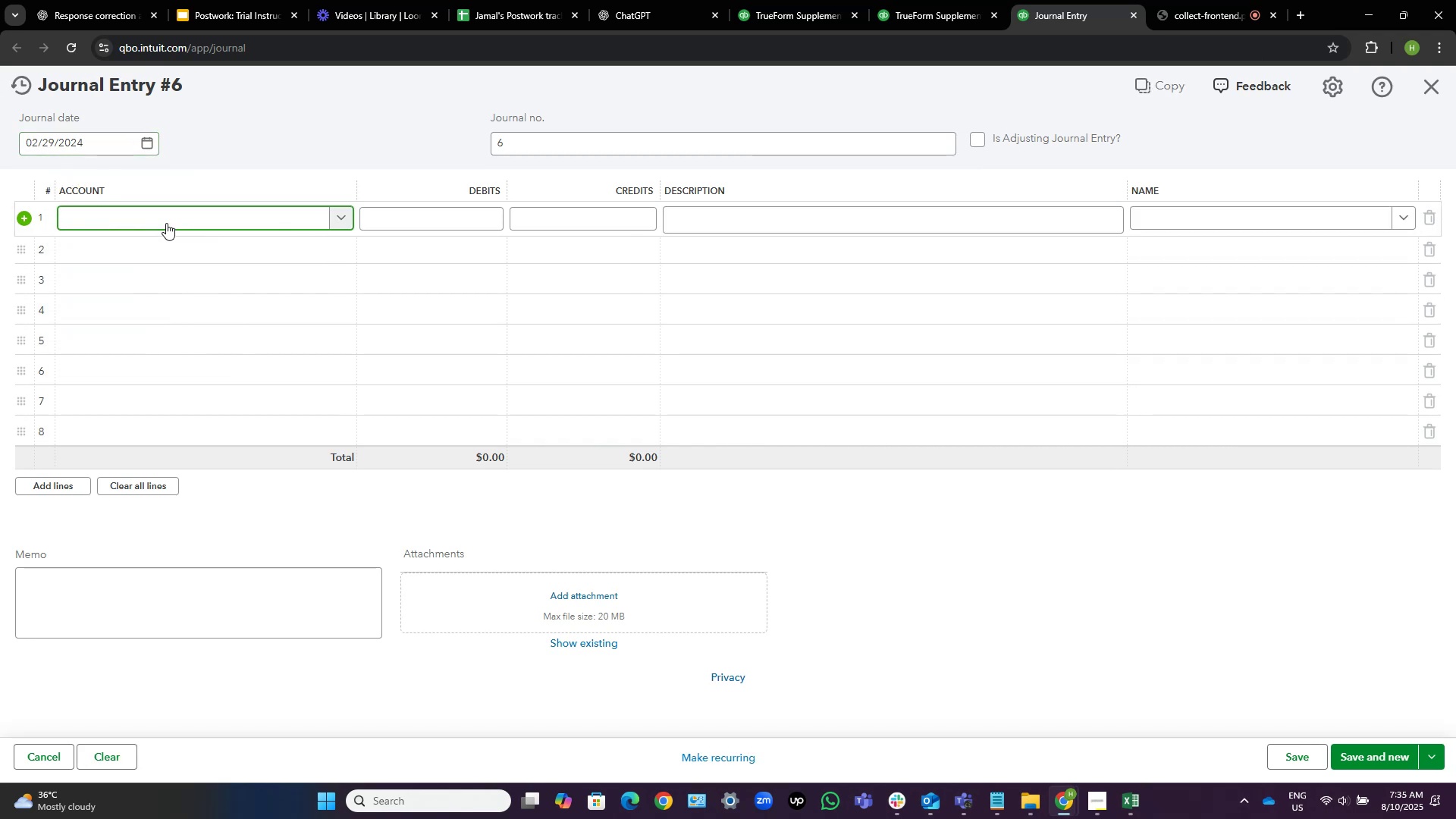 
type(stri)
 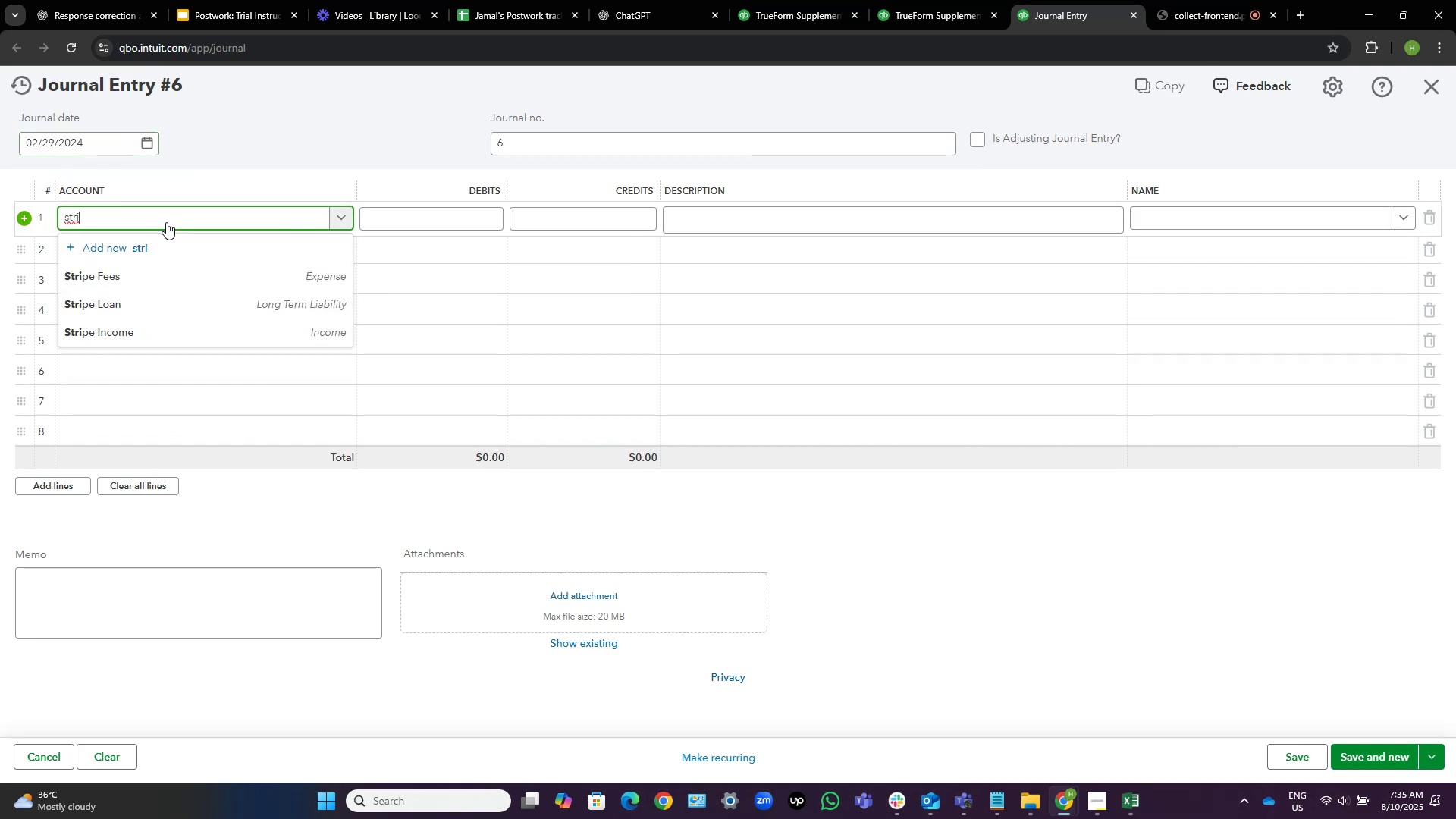 
key(ArrowDown)
 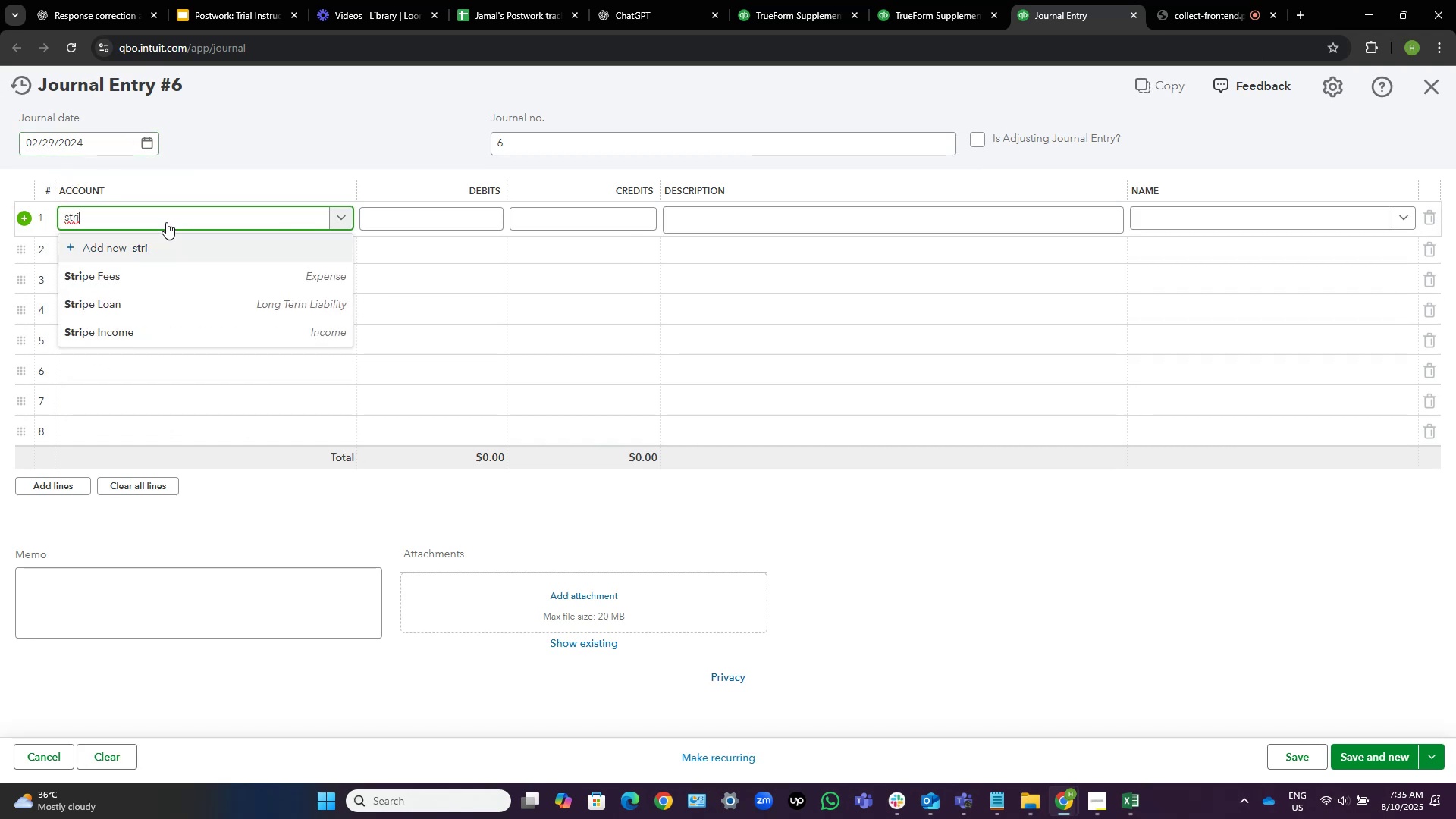 
key(ArrowDown)
 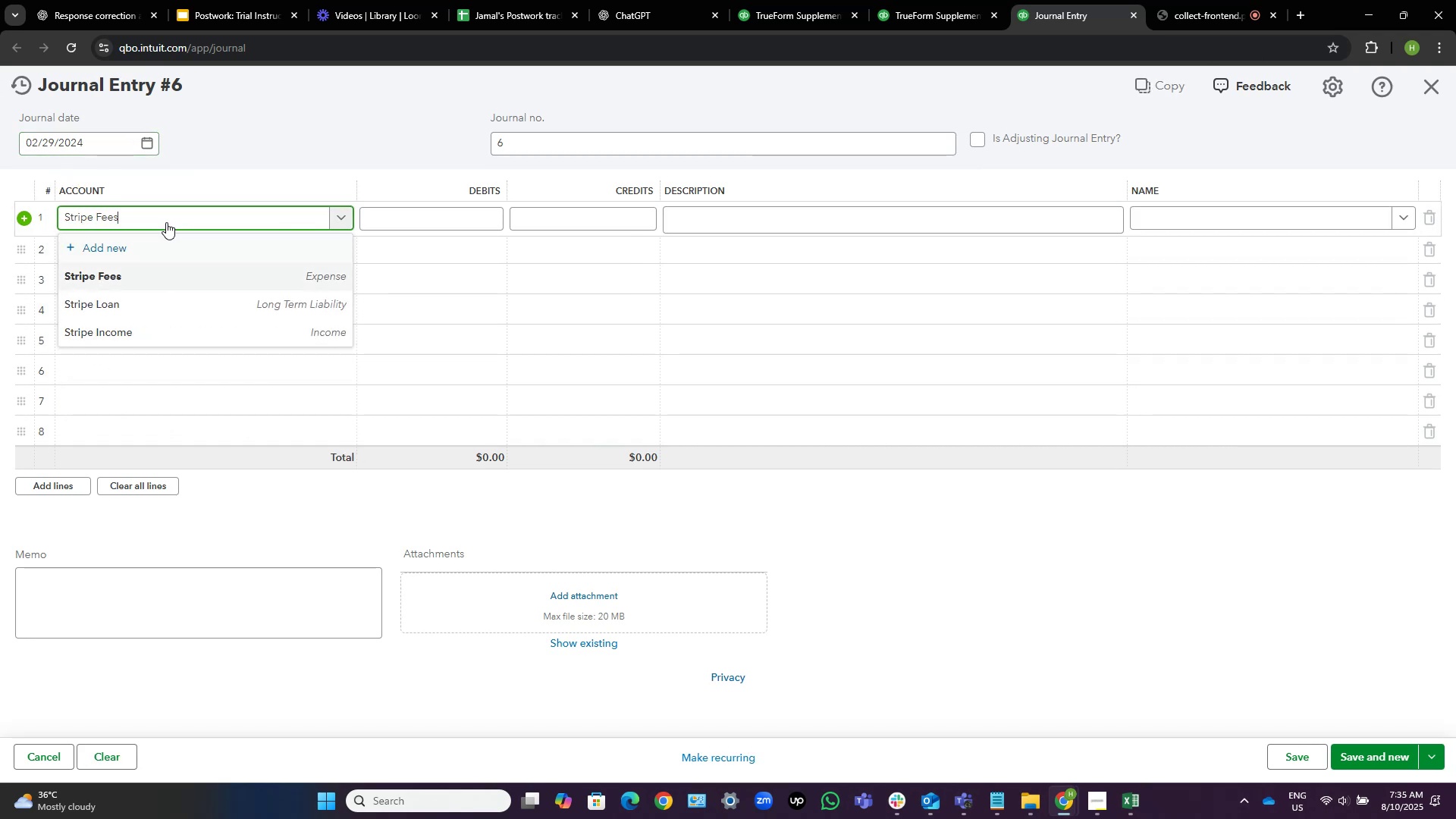 
key(ArrowDown)
 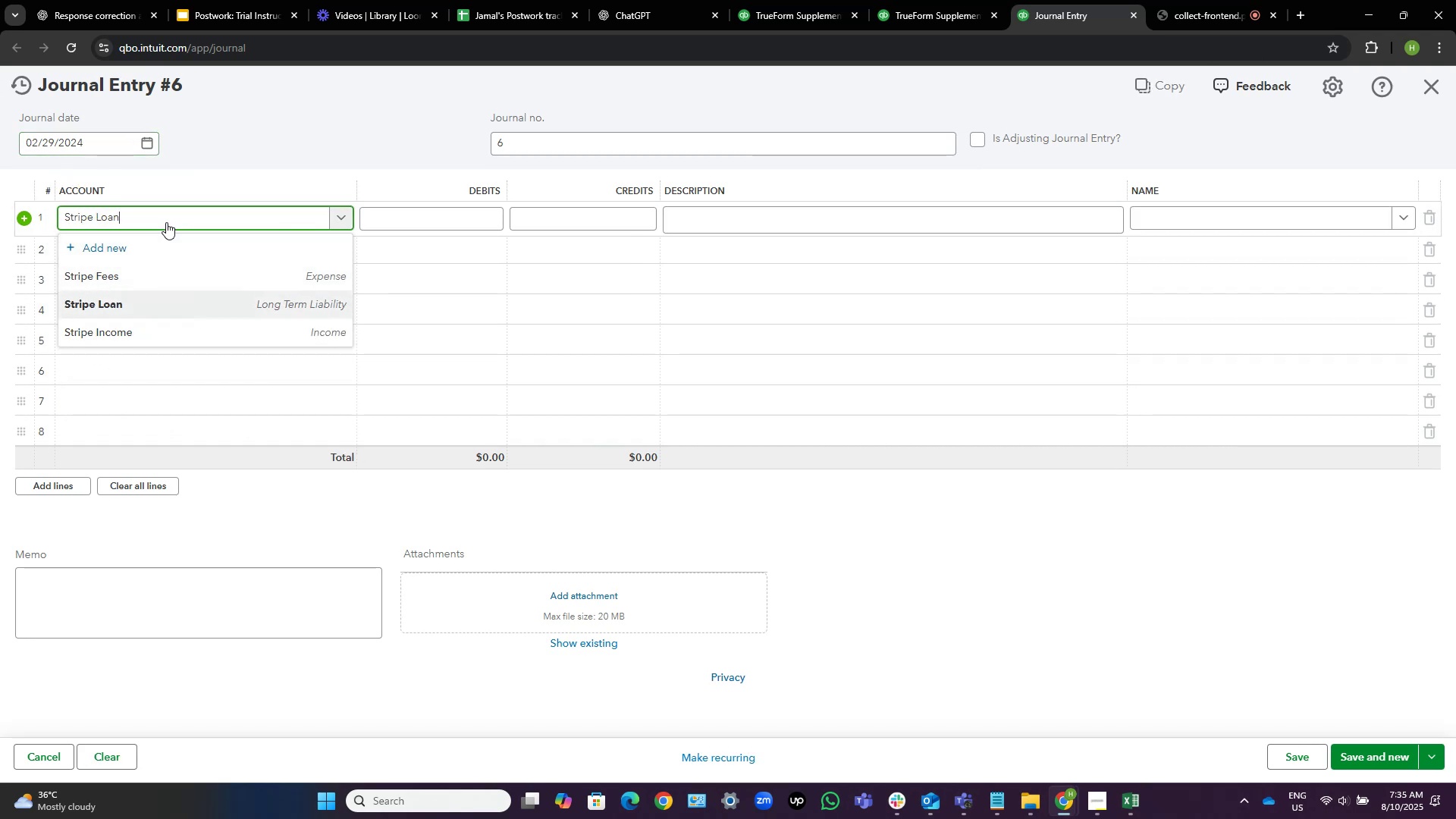 
key(NumpadEnter)
 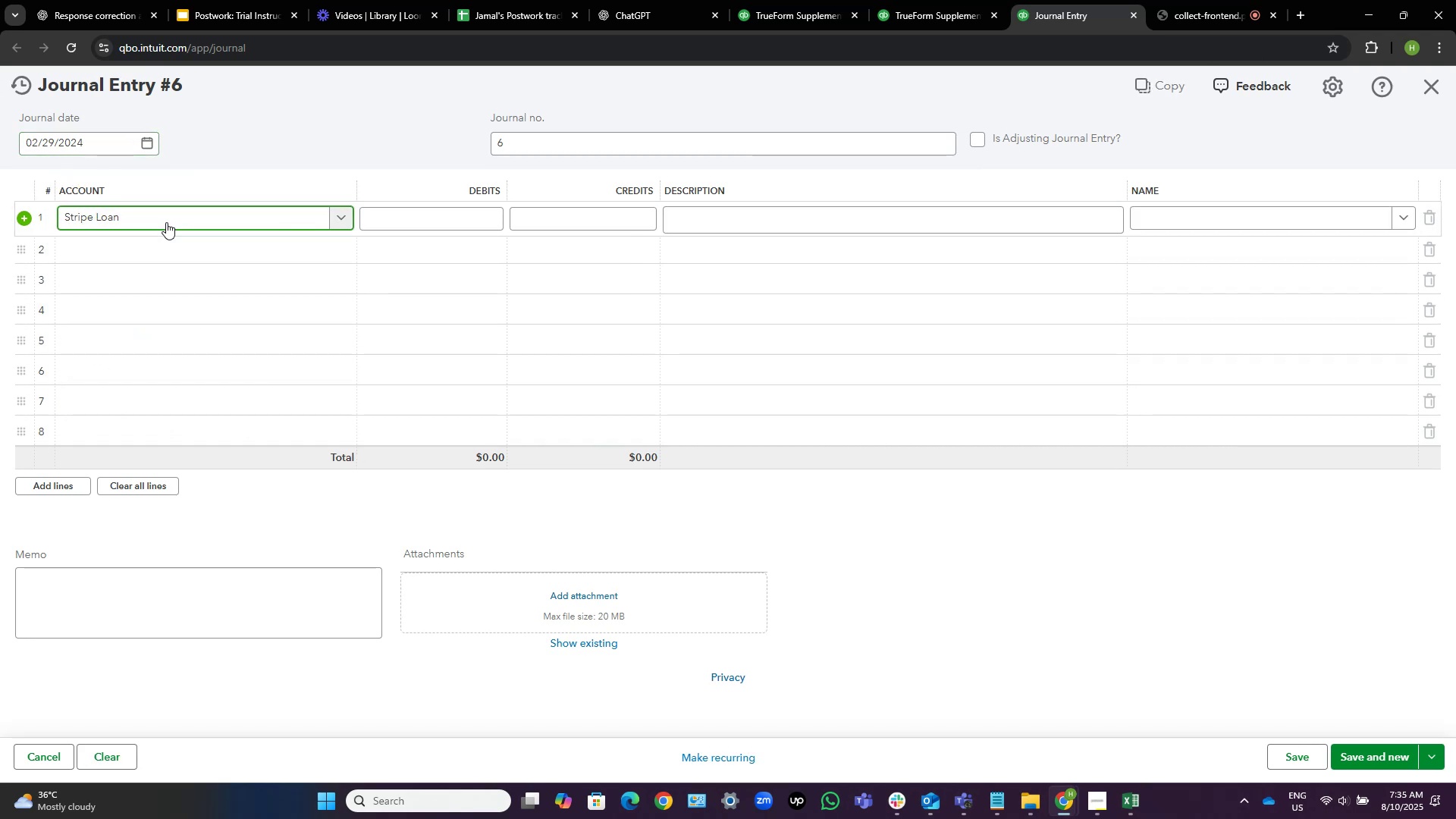 
key(Tab)
 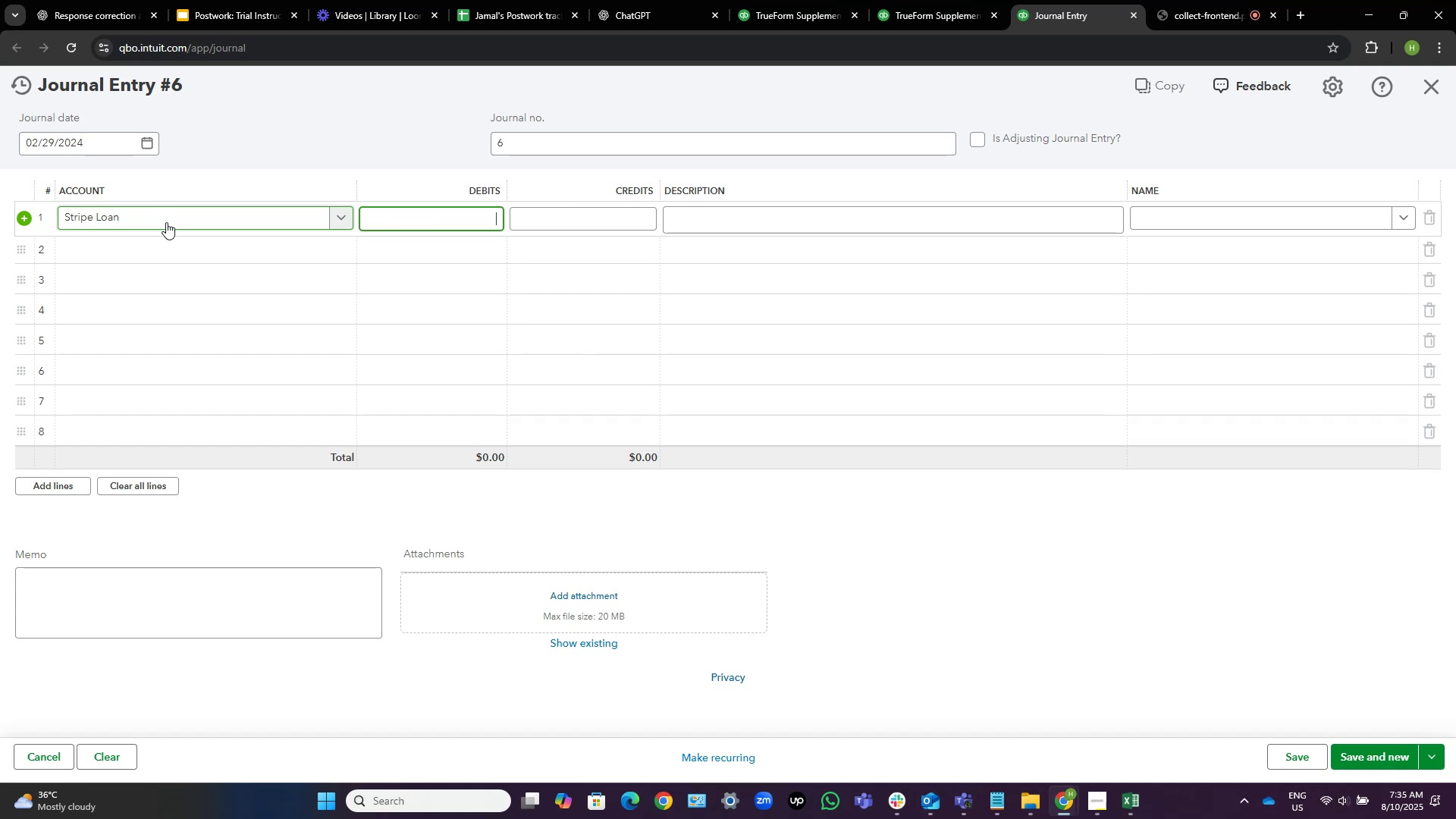 
wait(7.23)
 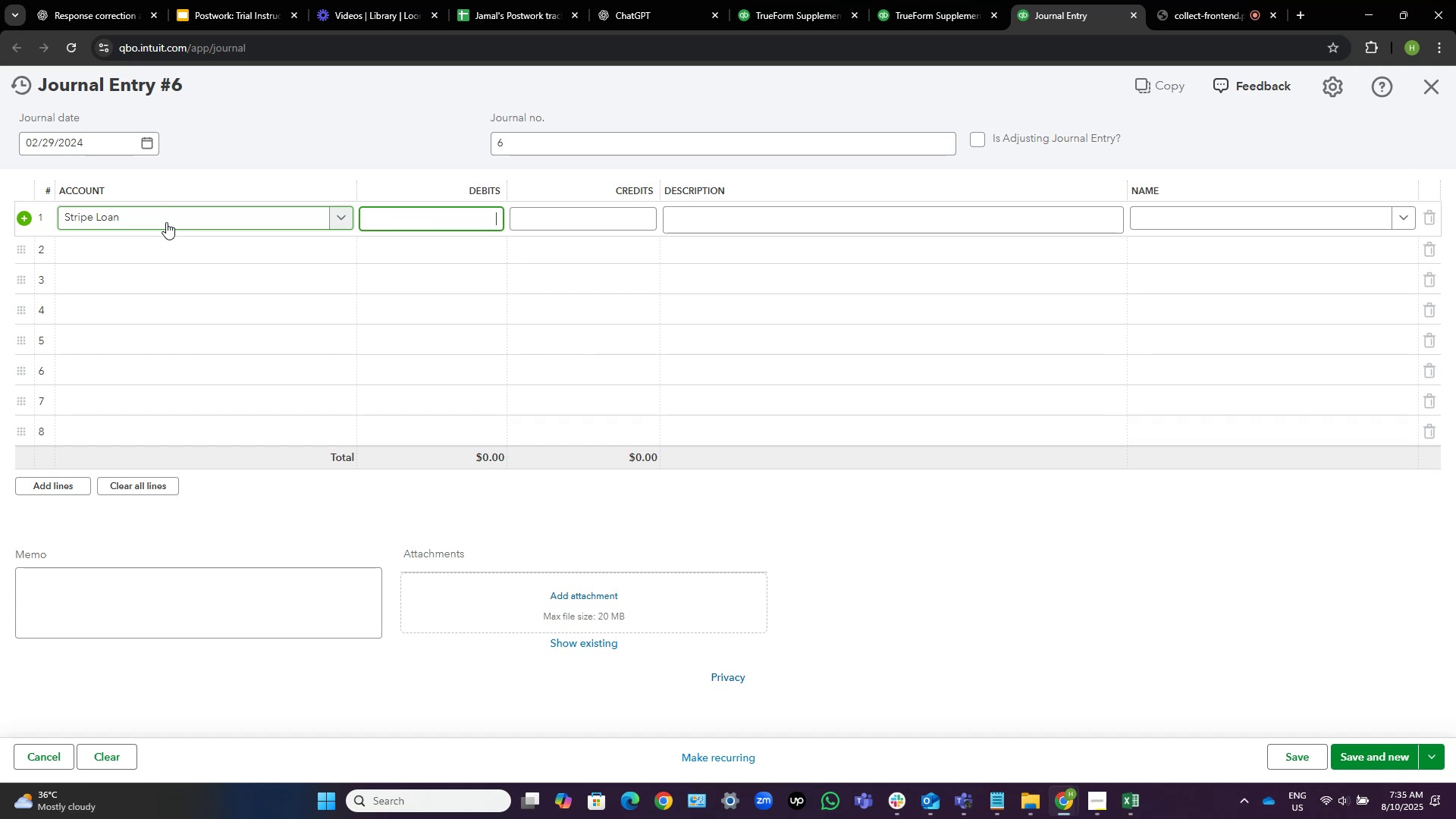 
key(Numpad4)
 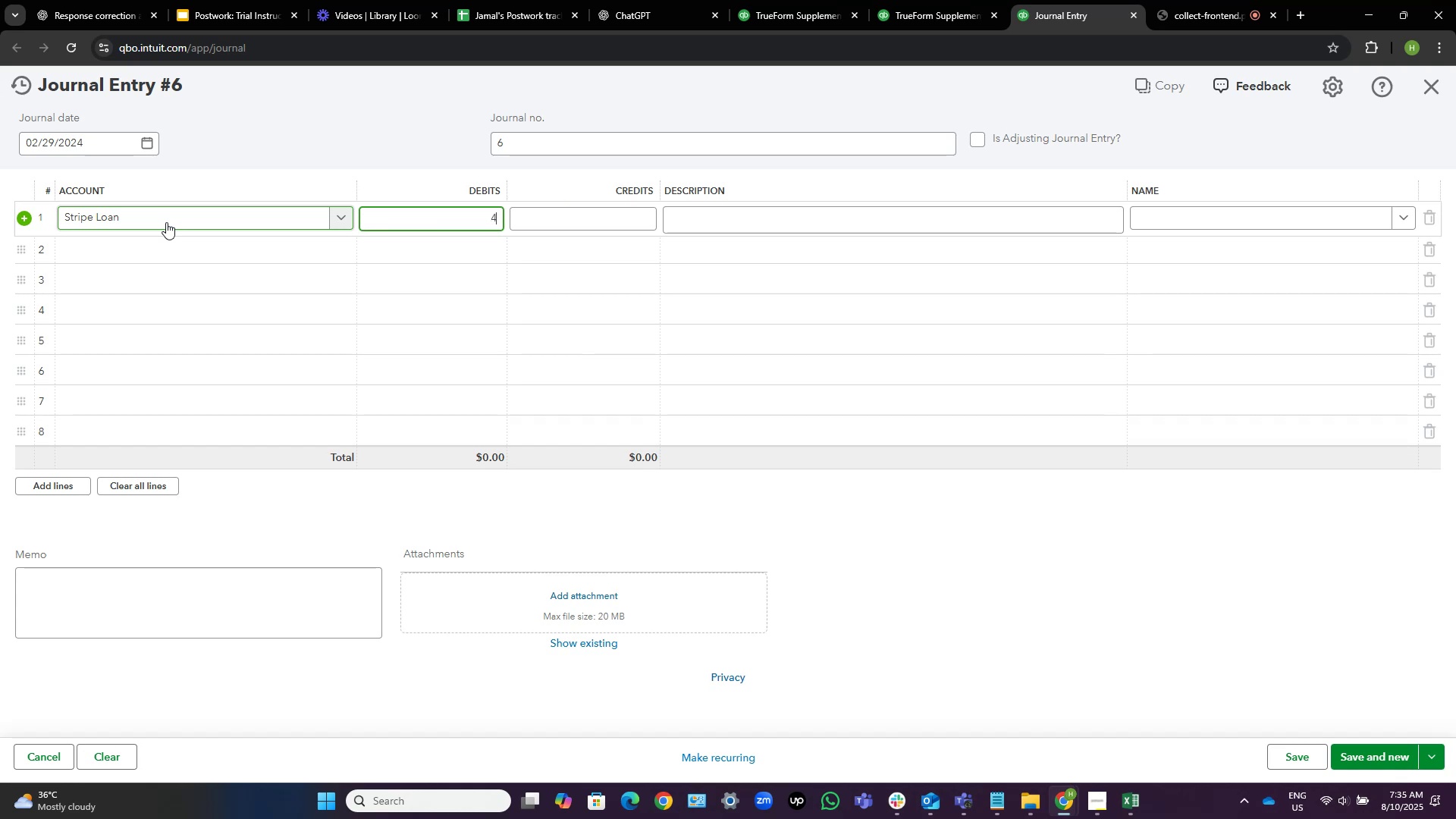 
key(Numpad8)
 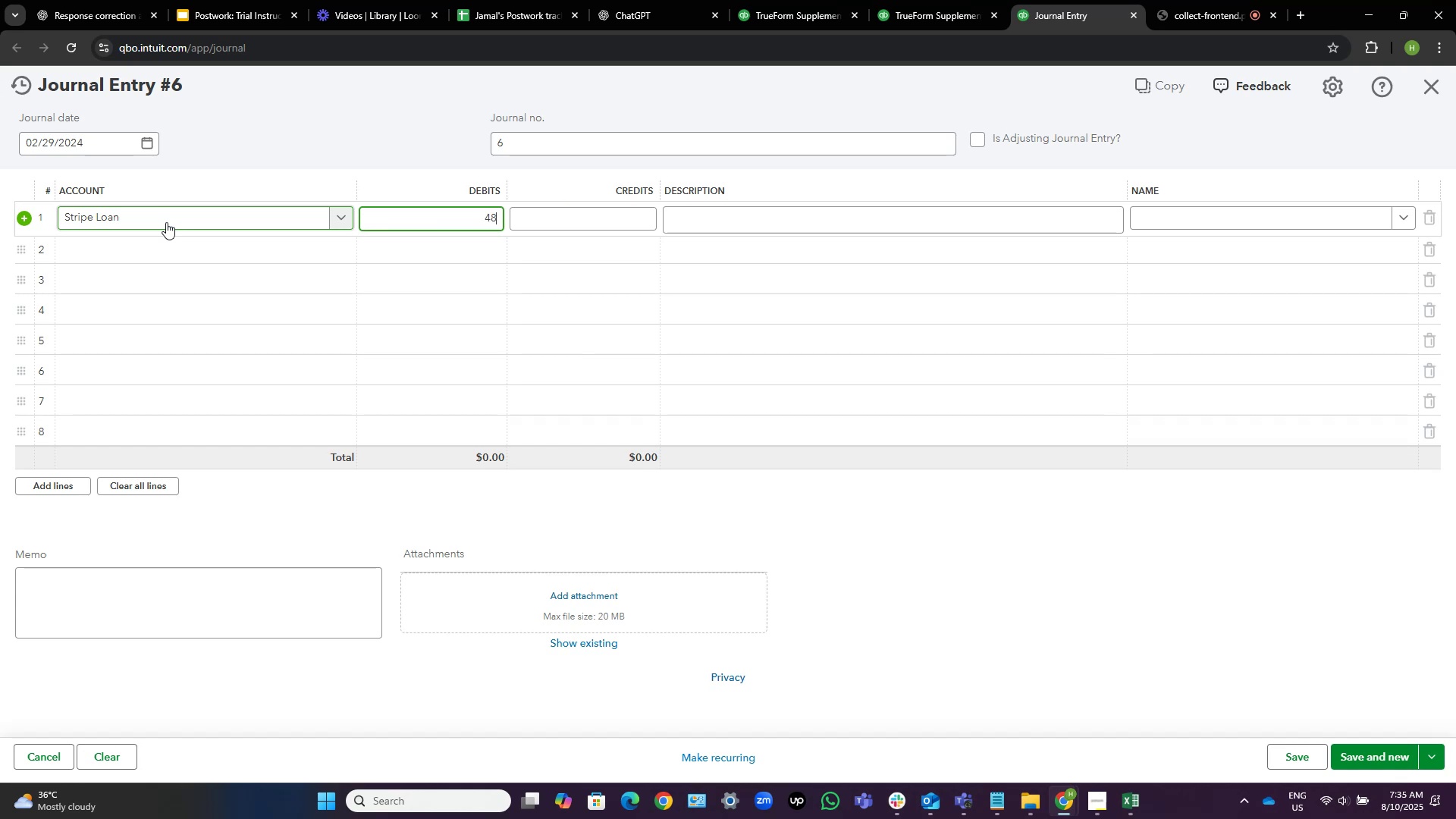 
key(Numpad5)
 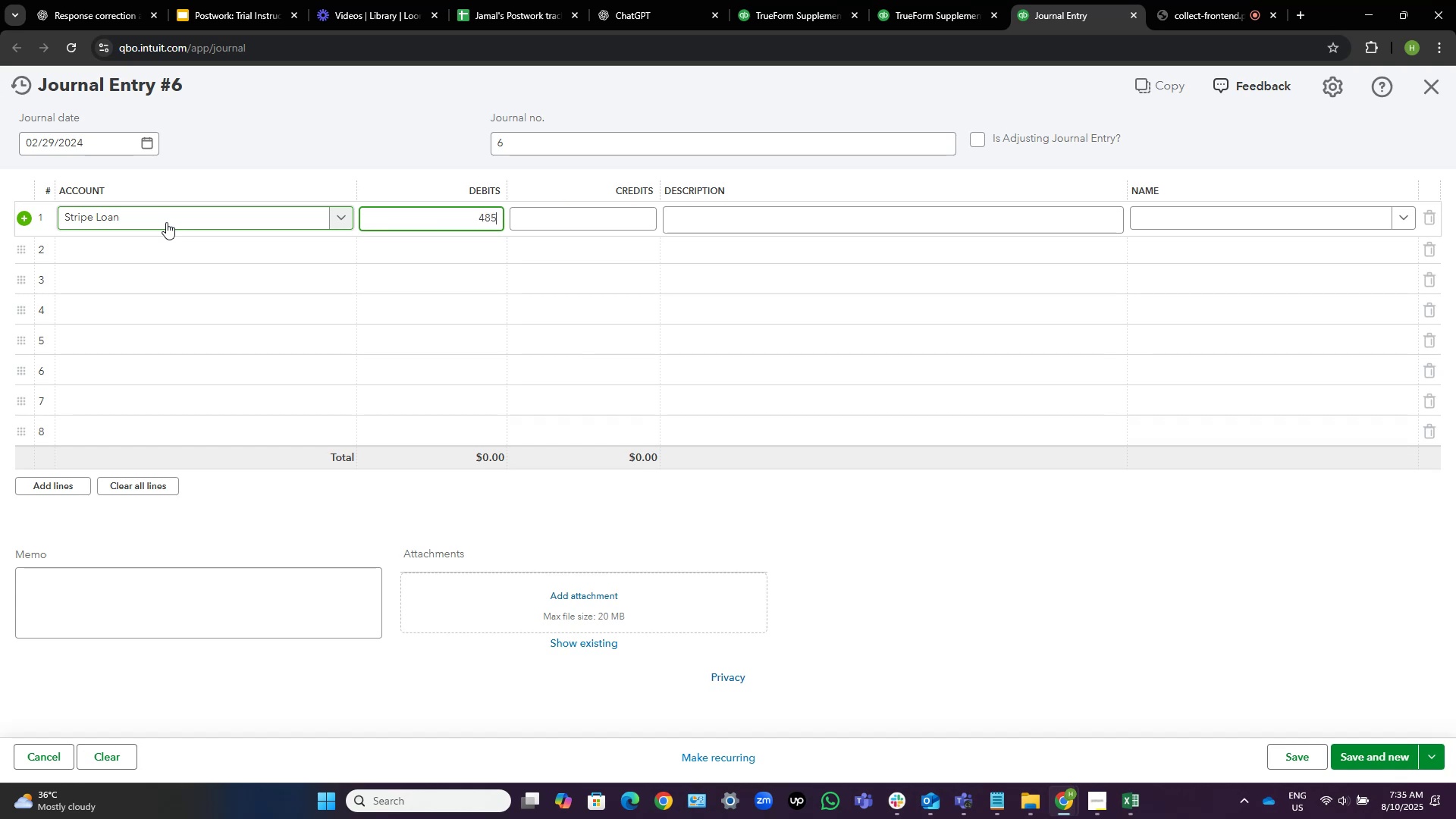 
key(Numpad9)
 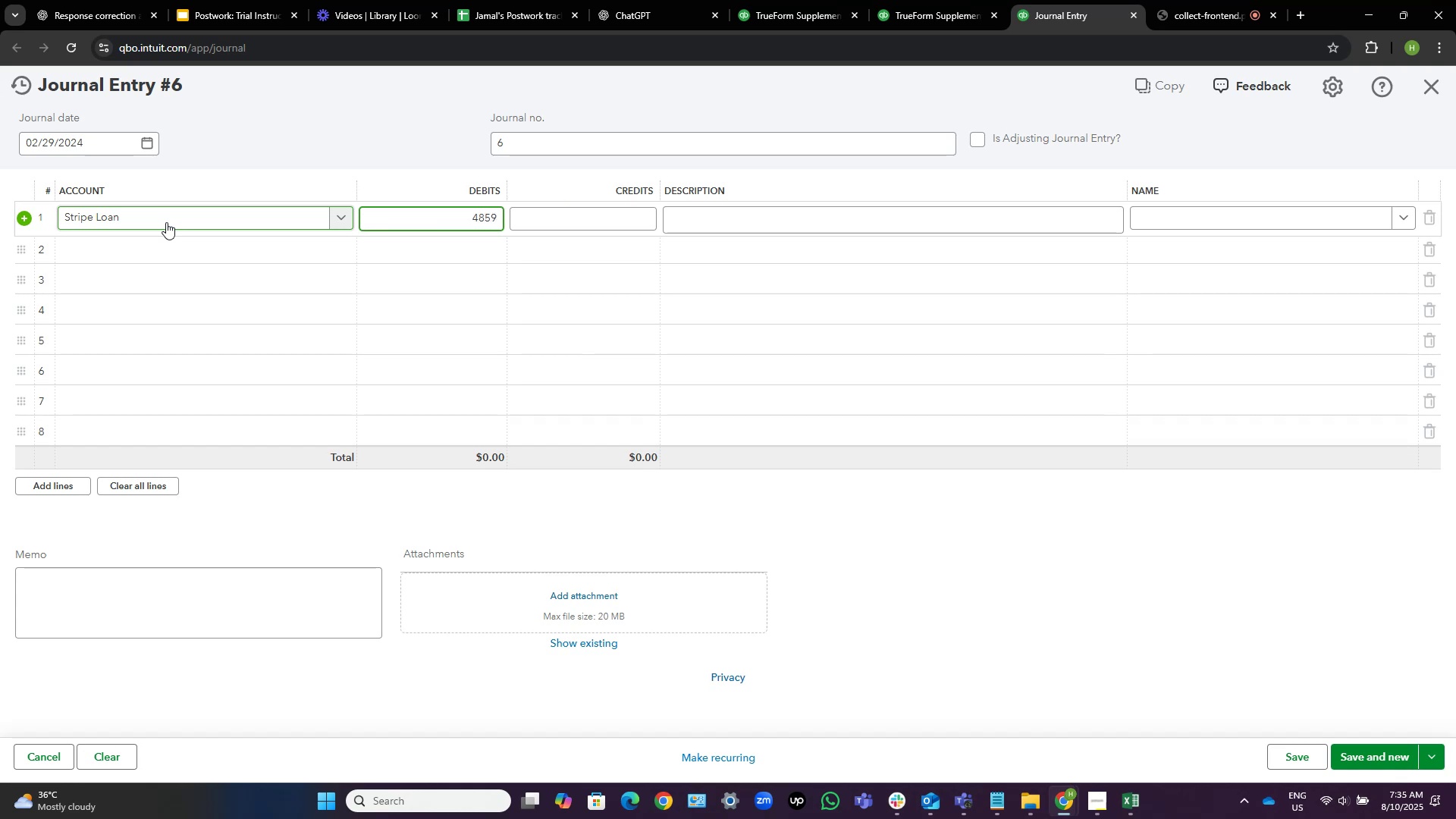 
key(Numpad9)
 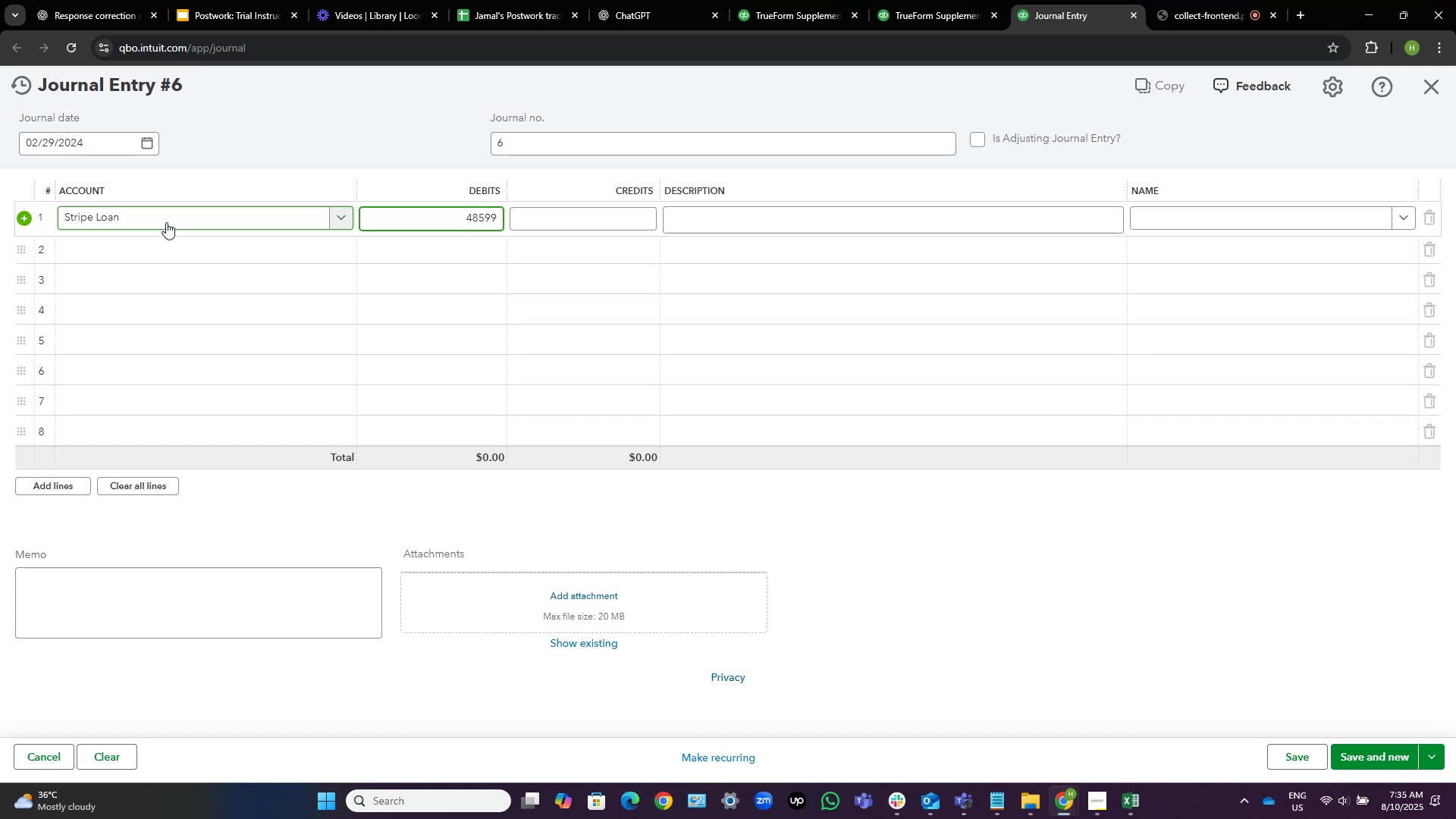 
key(Backspace)
 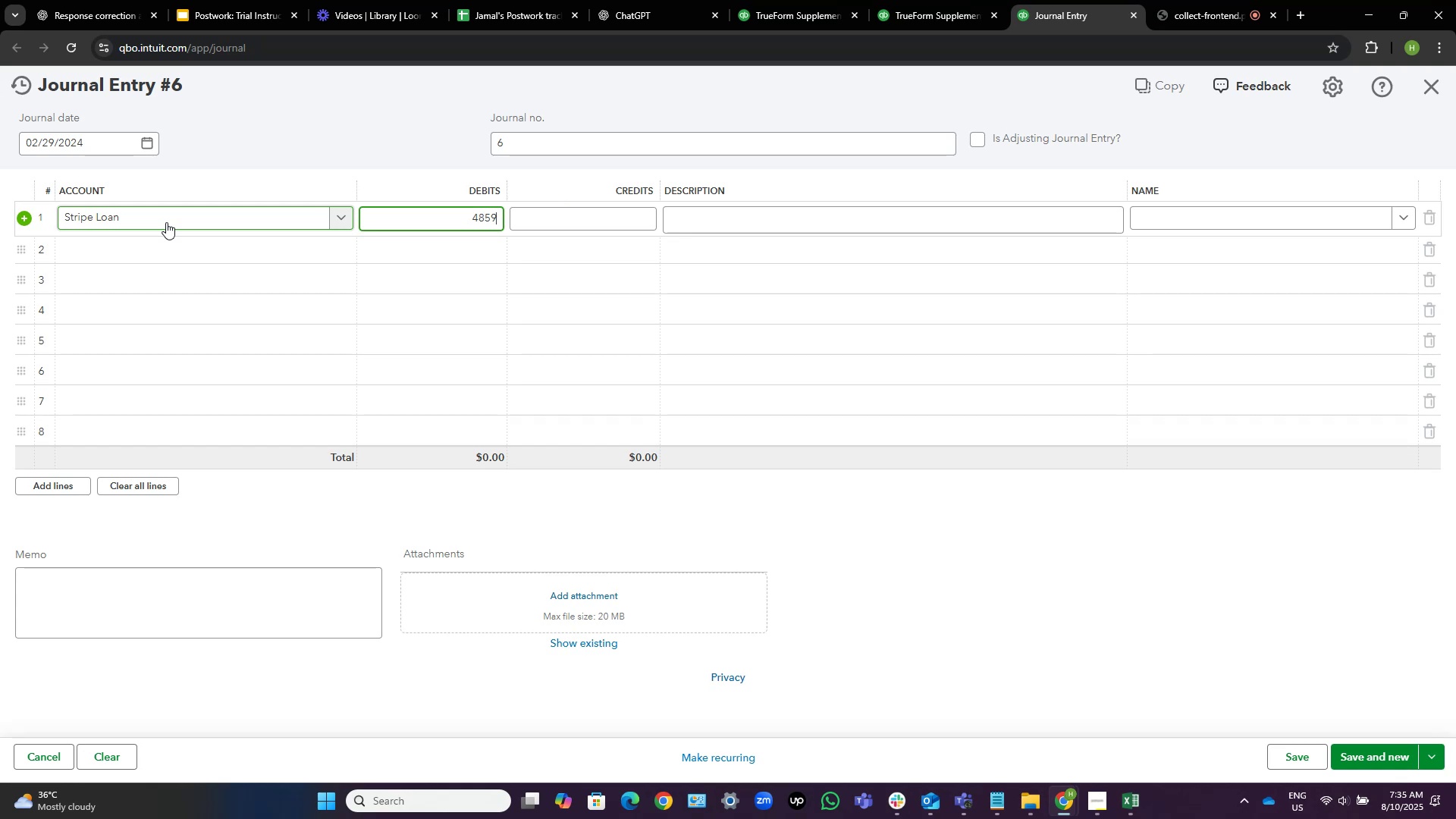 
key(Tab)
 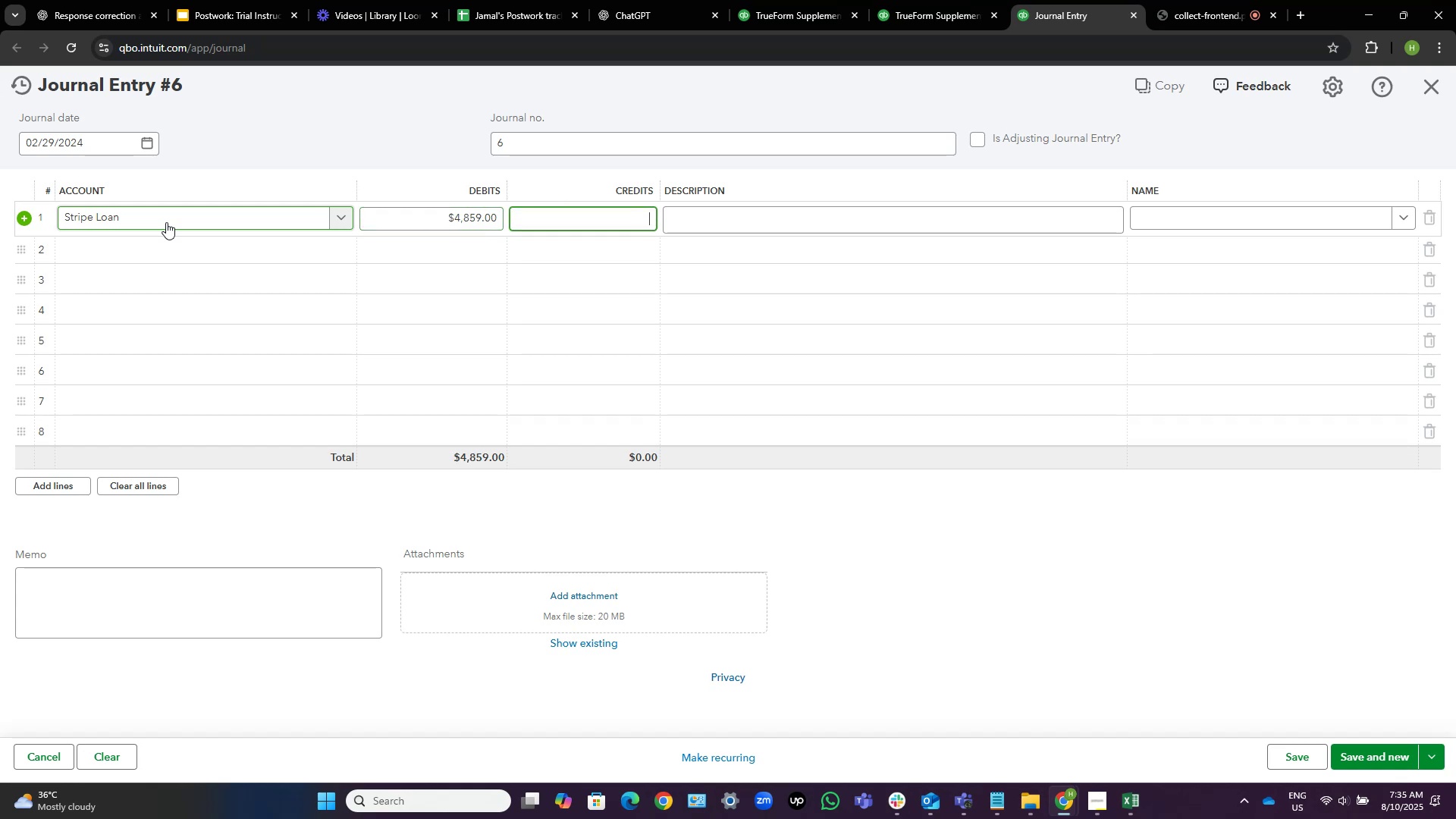 
key(Tab)
 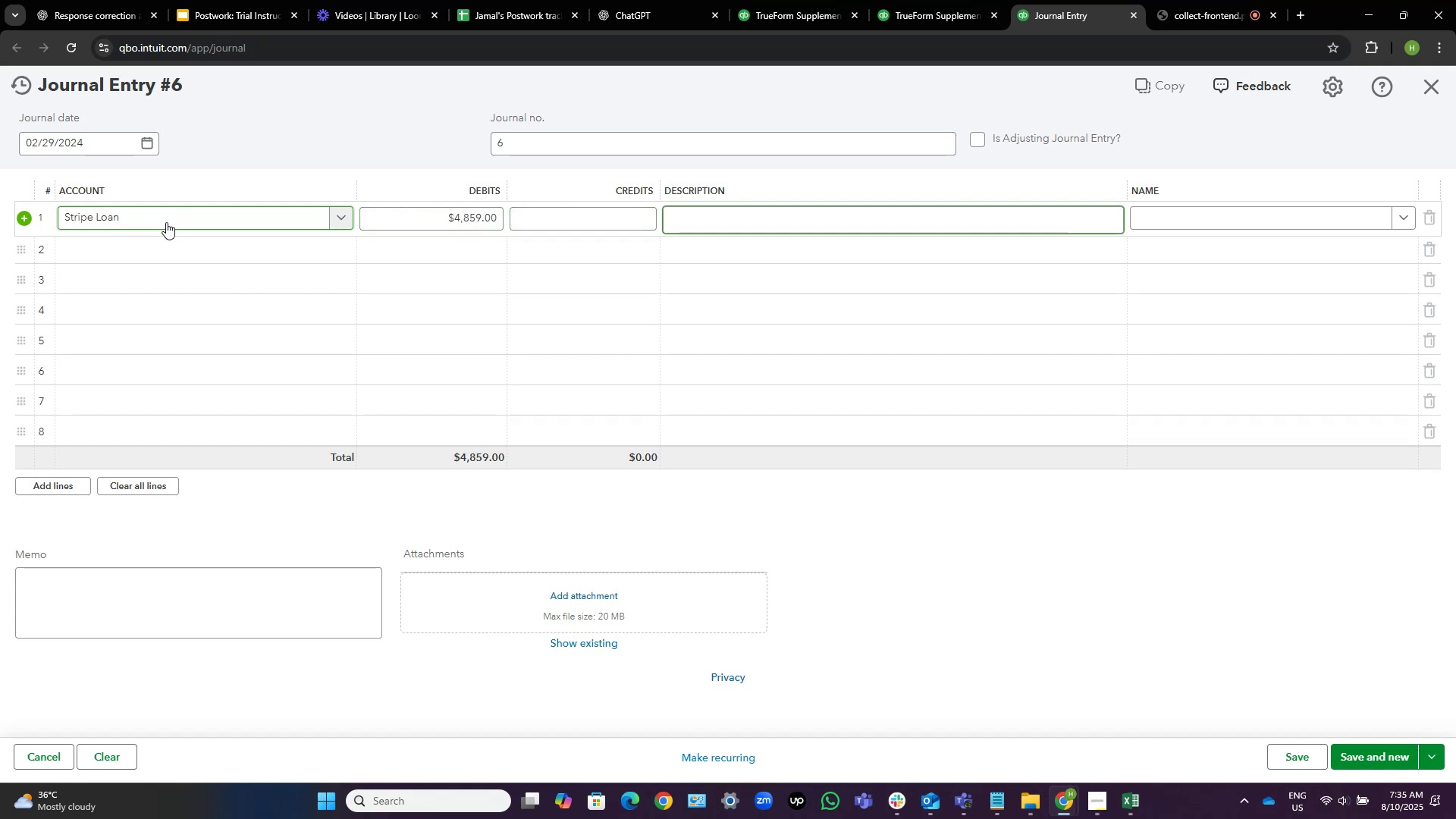 
hold_key(key=ShiftLeft, duration=1.54)
 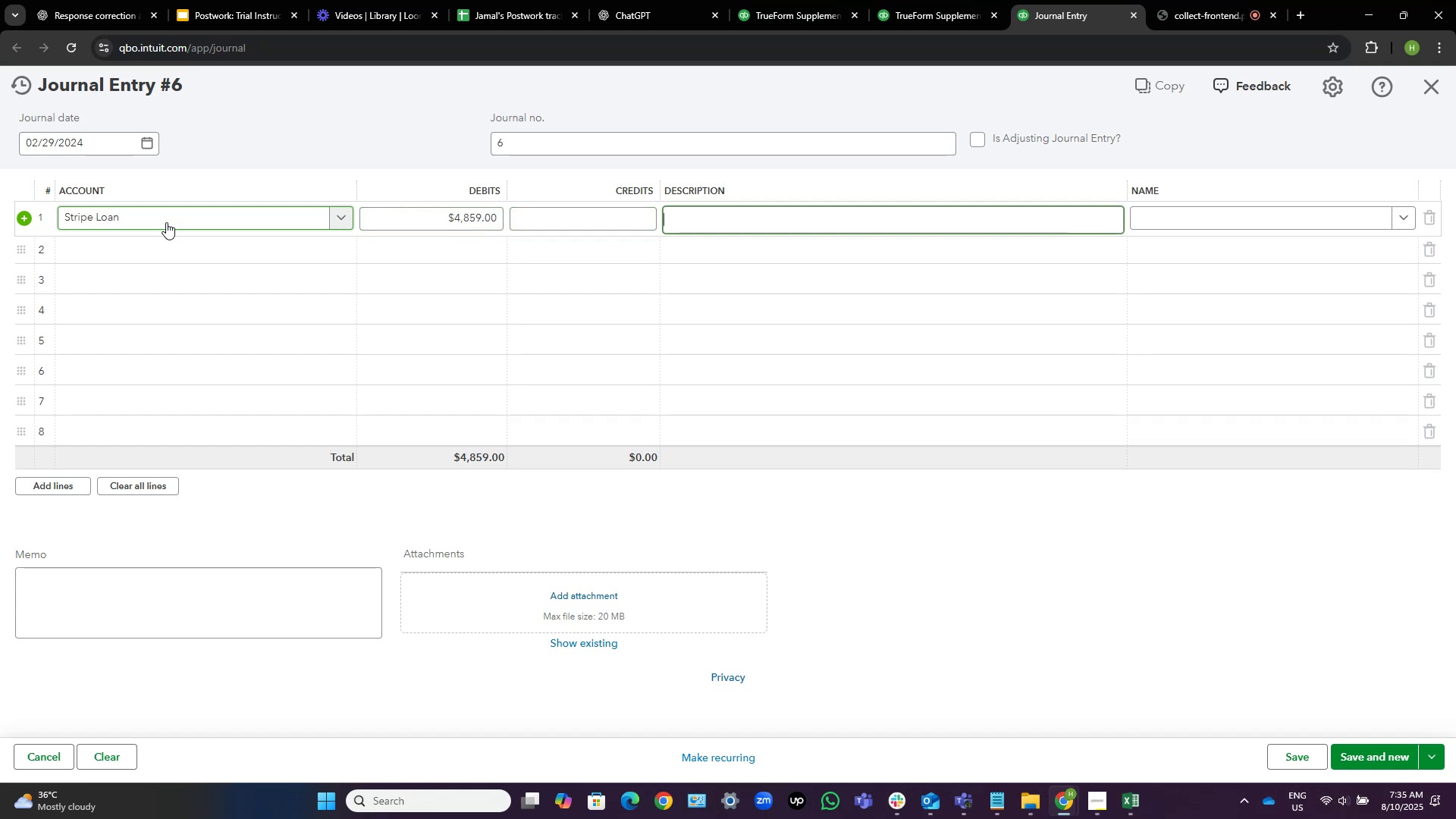 
key(Shift+ShiftLeft)
 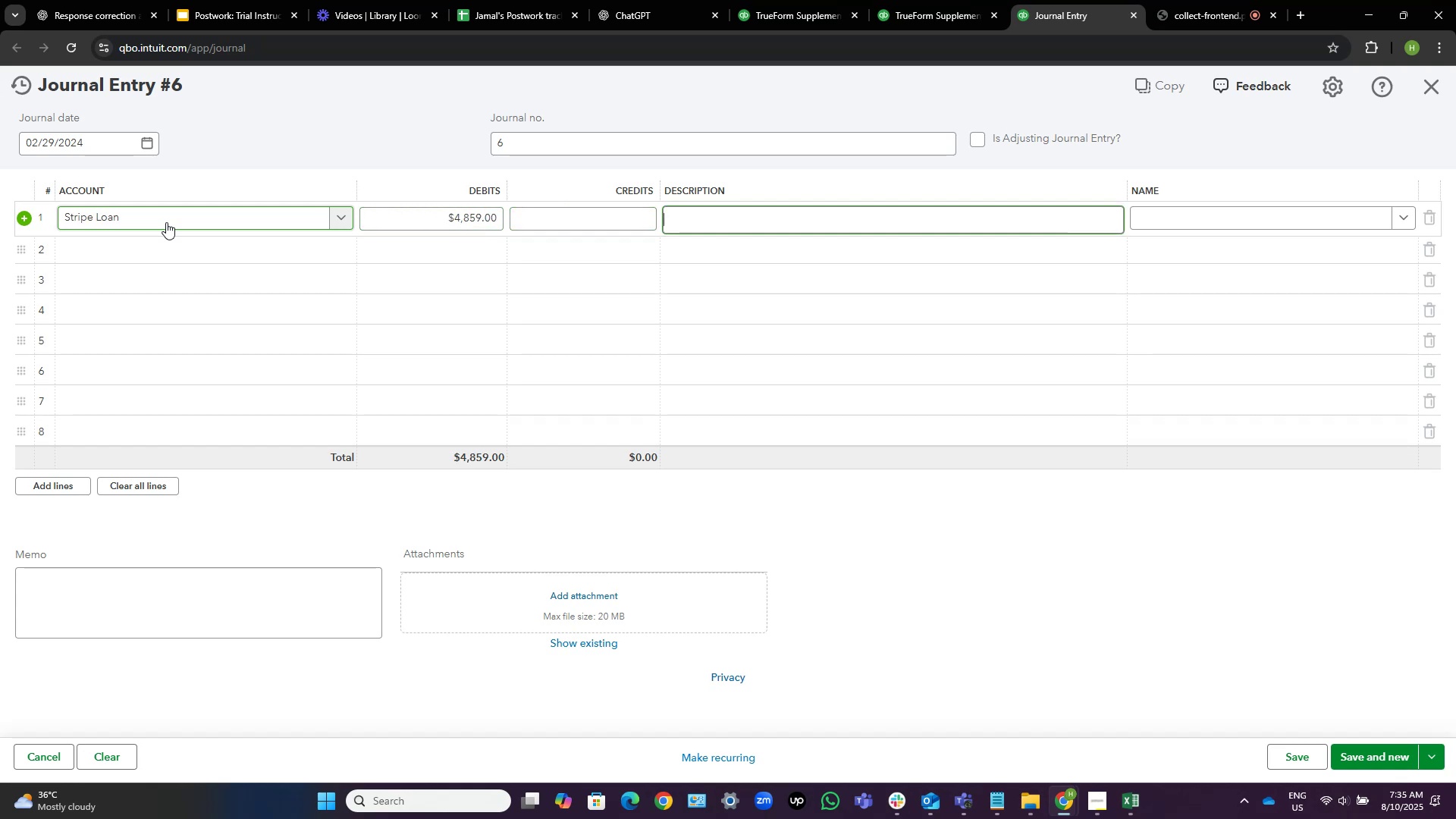 
key(Shift+ShiftLeft)
 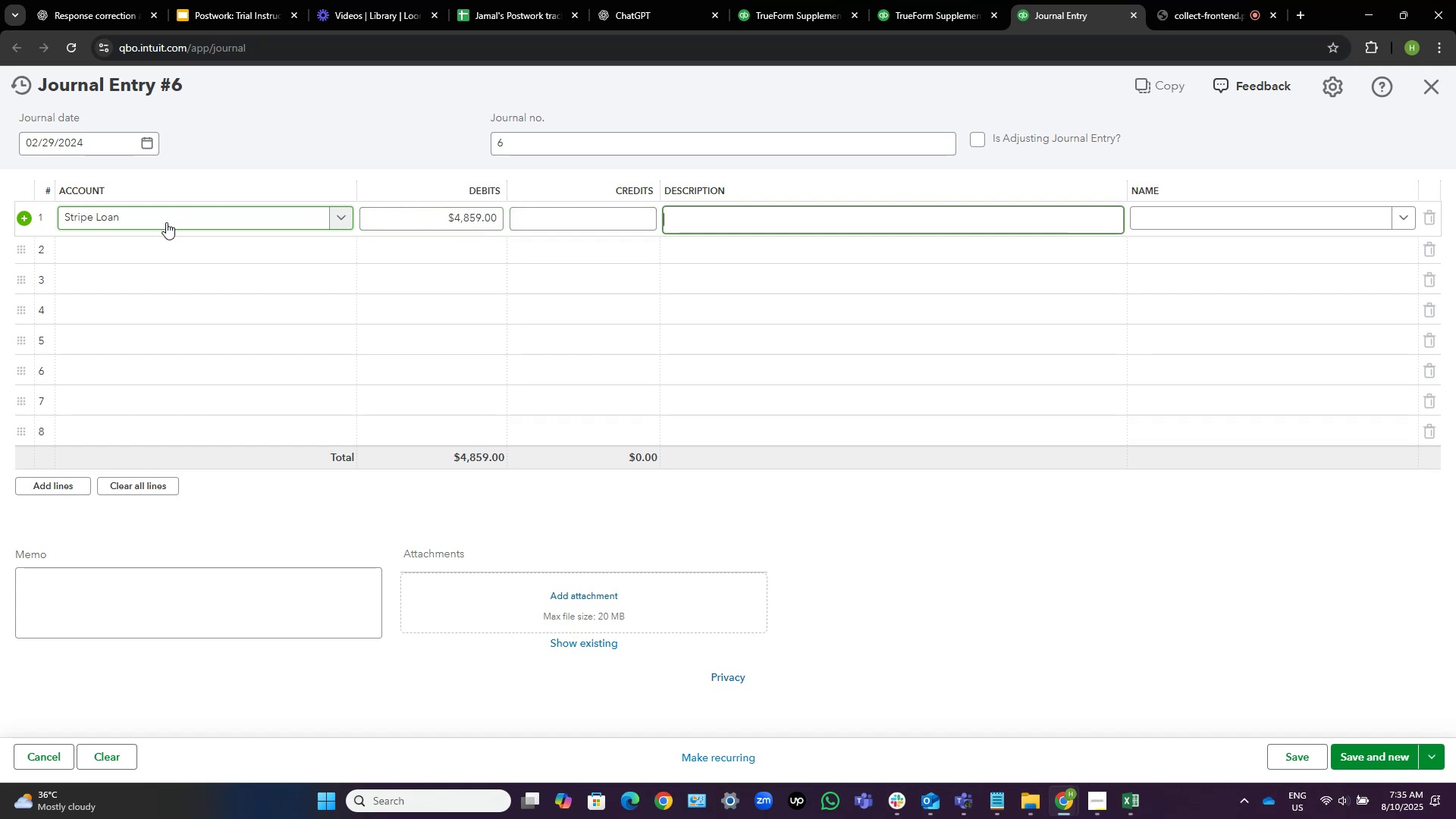 
key(Shift+ShiftLeft)
 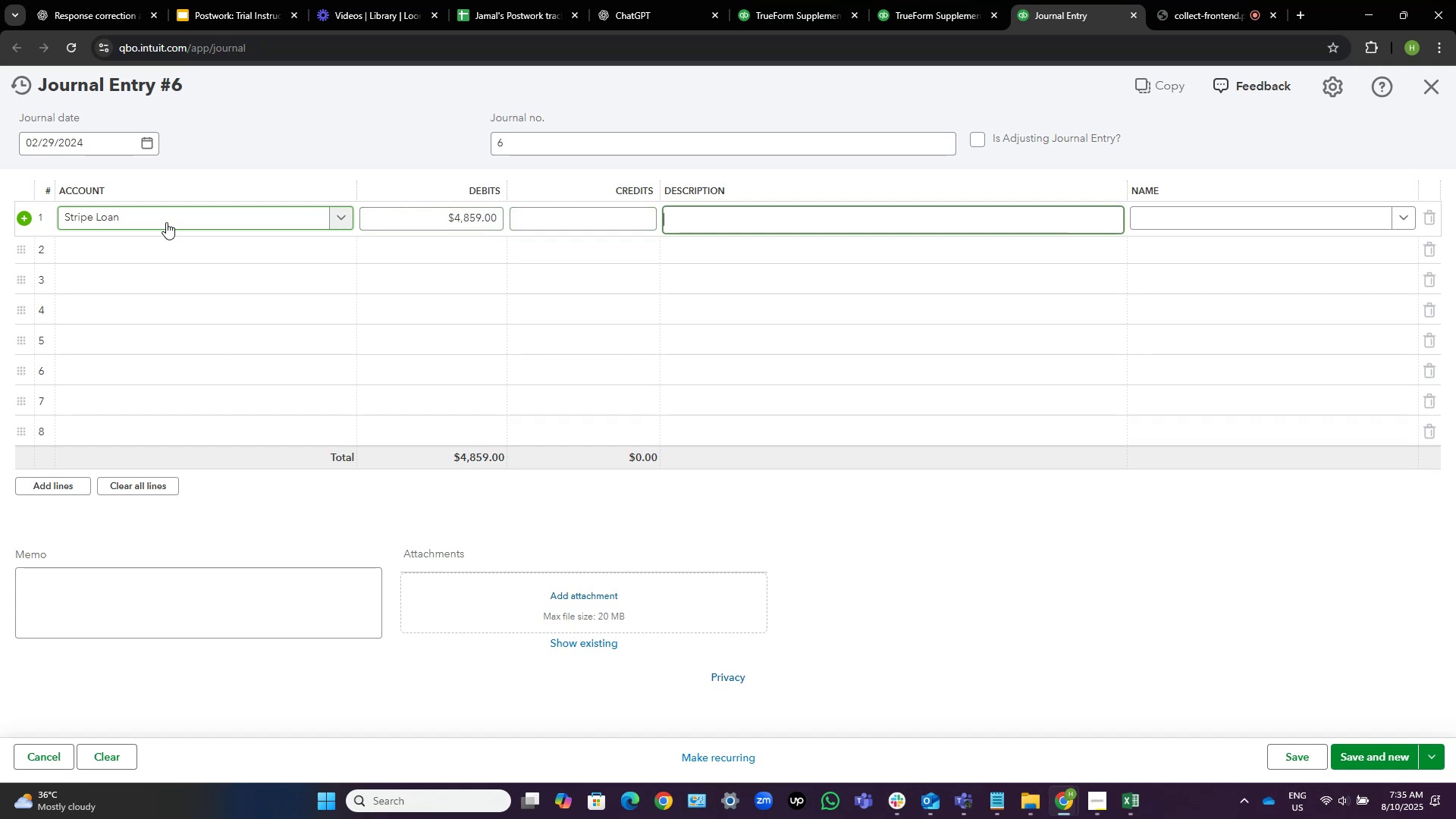 
key(Shift+ShiftLeft)
 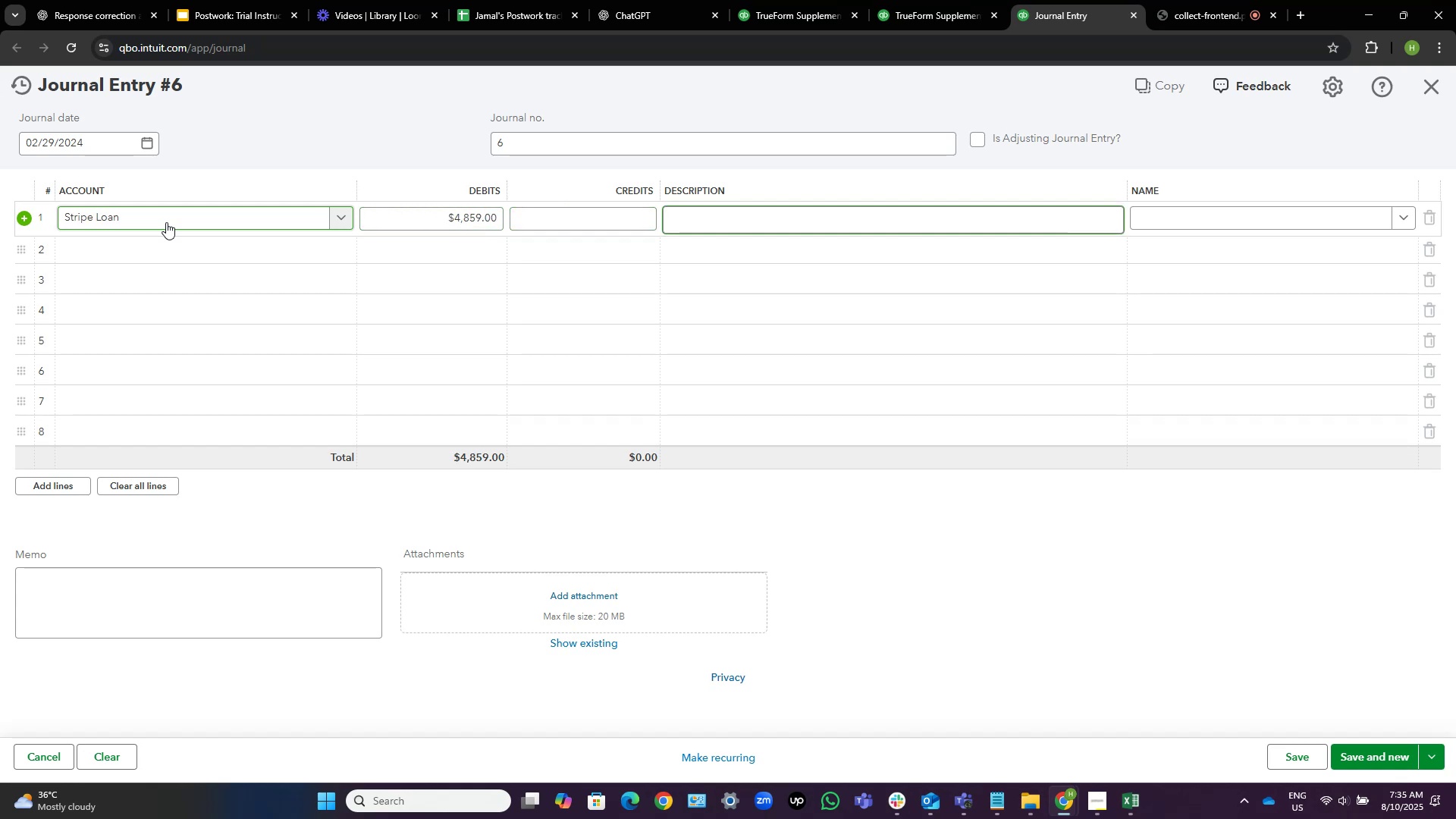 
key(Shift+ShiftLeft)
 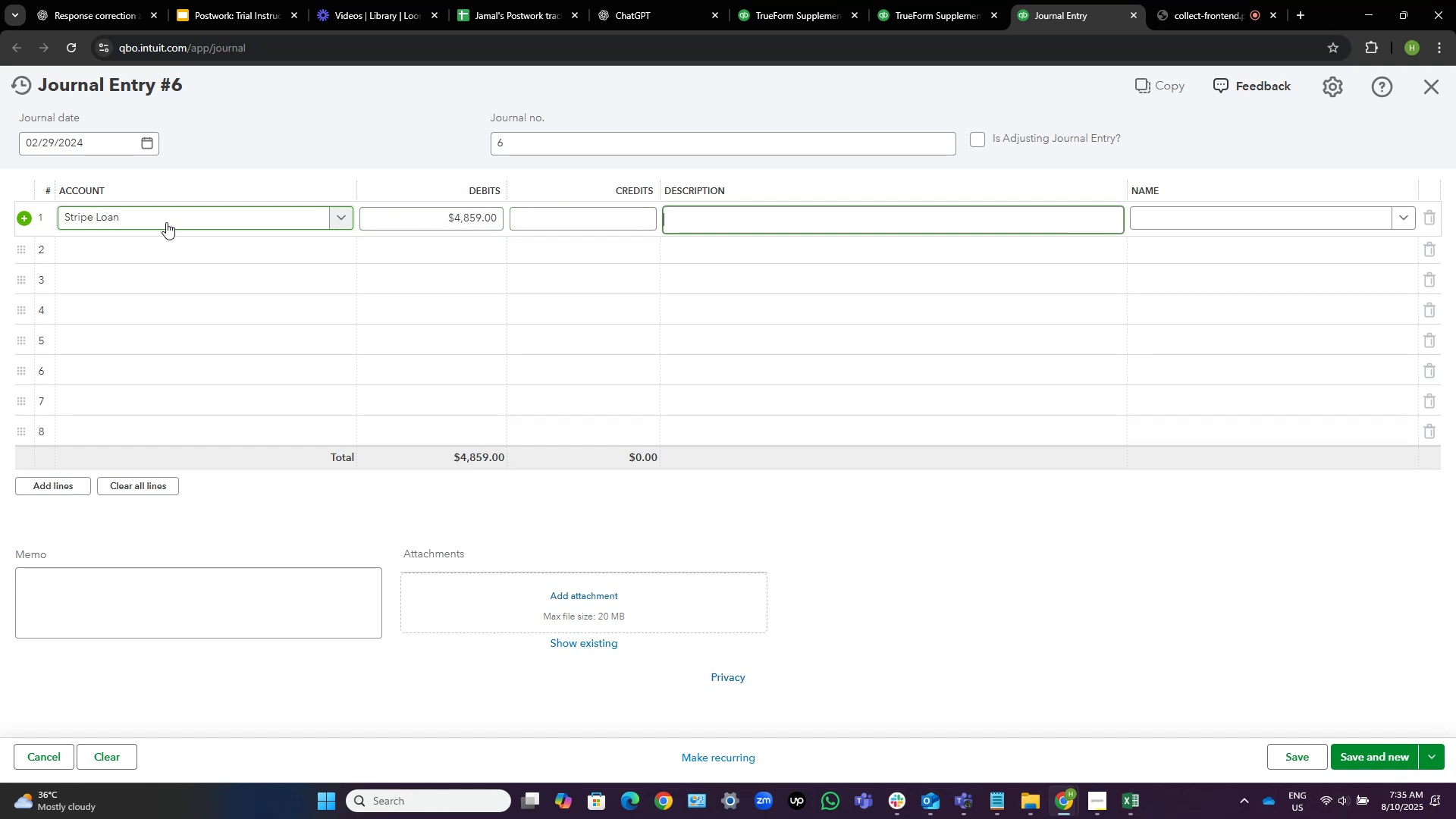 
key(Control+V)
 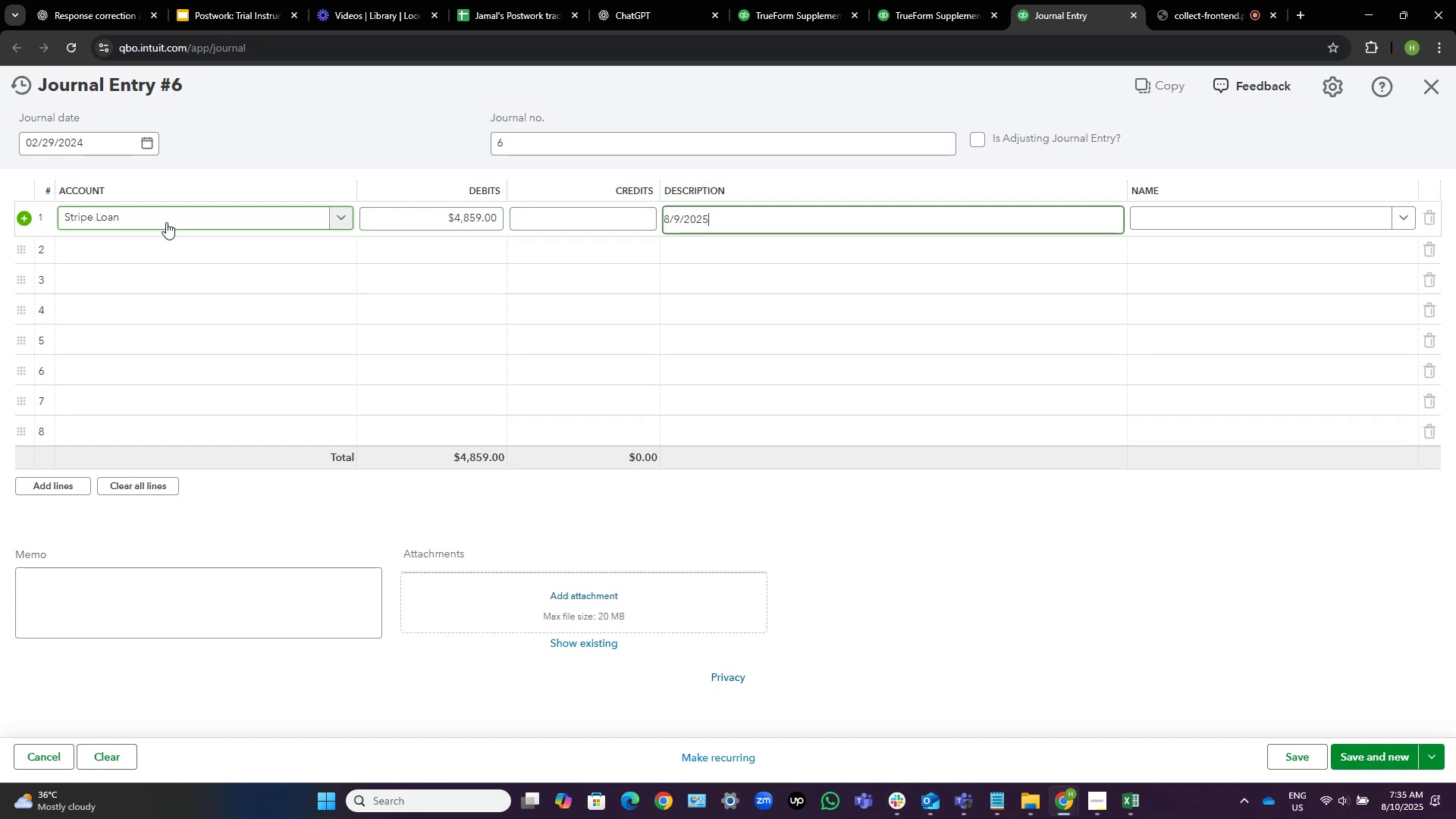 
key(Control+Shift+ArrowLeft)
 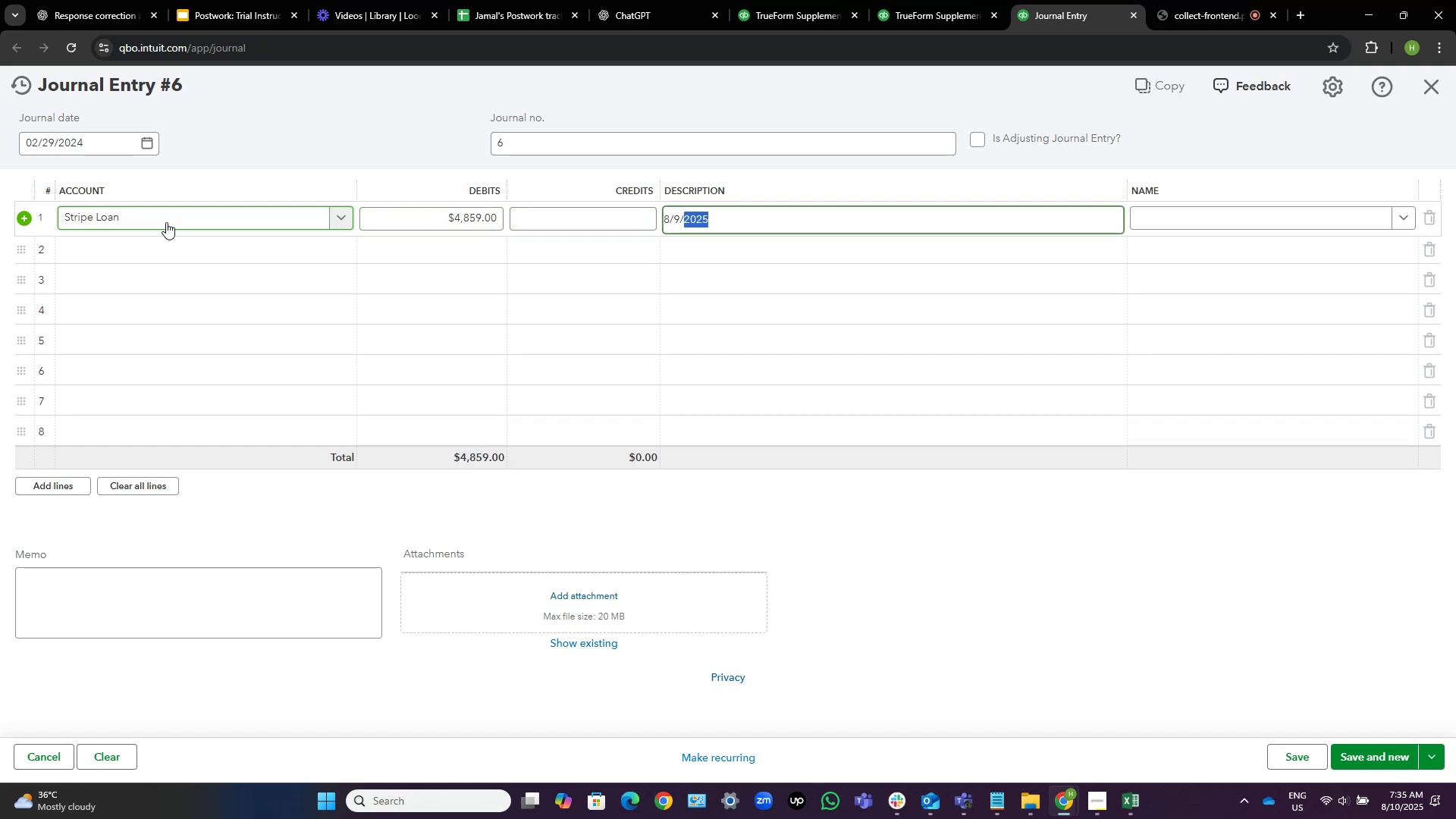 
key(Control+ControlLeft)
 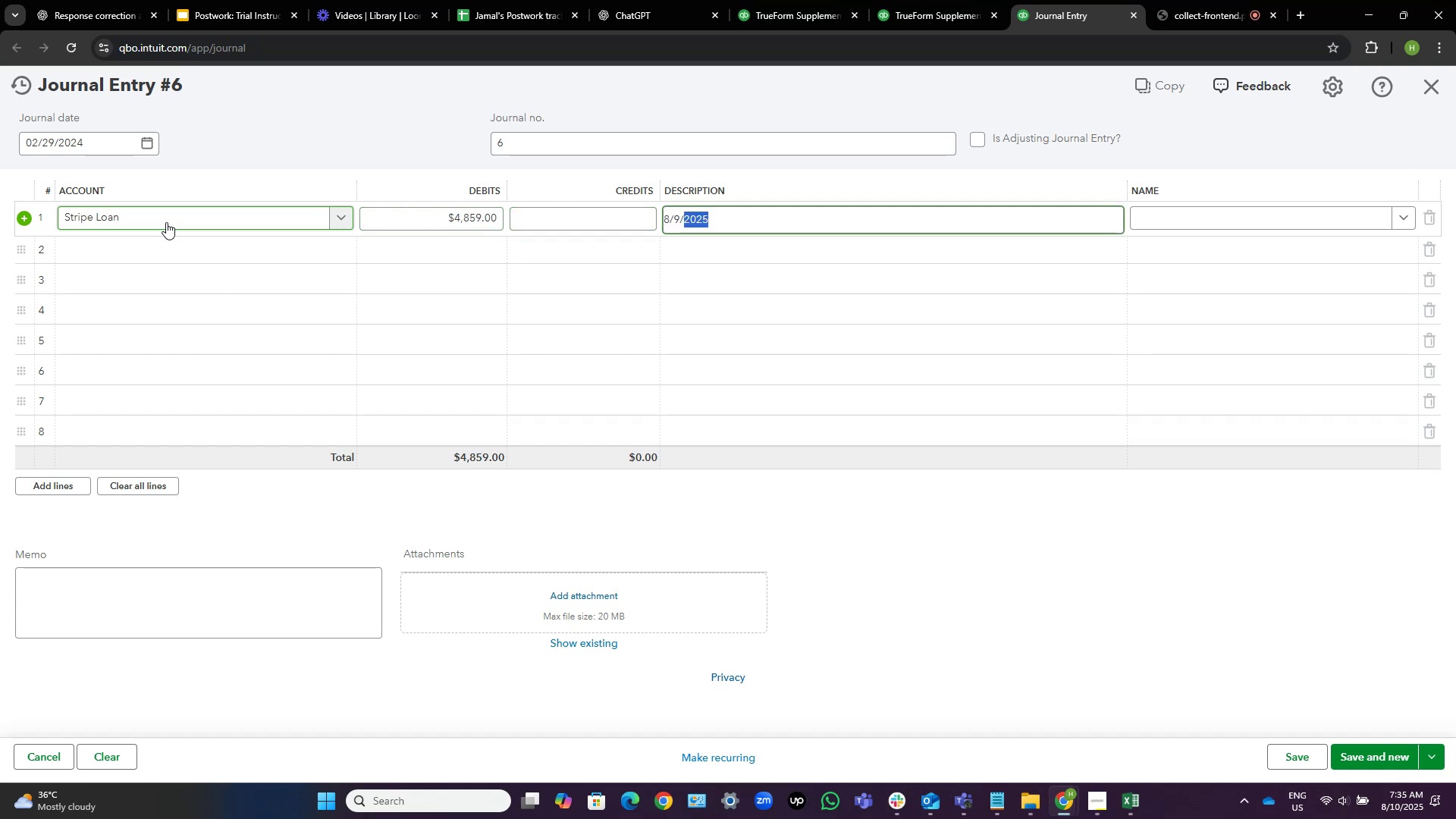 
key(Control+Shift+ShiftLeft)
 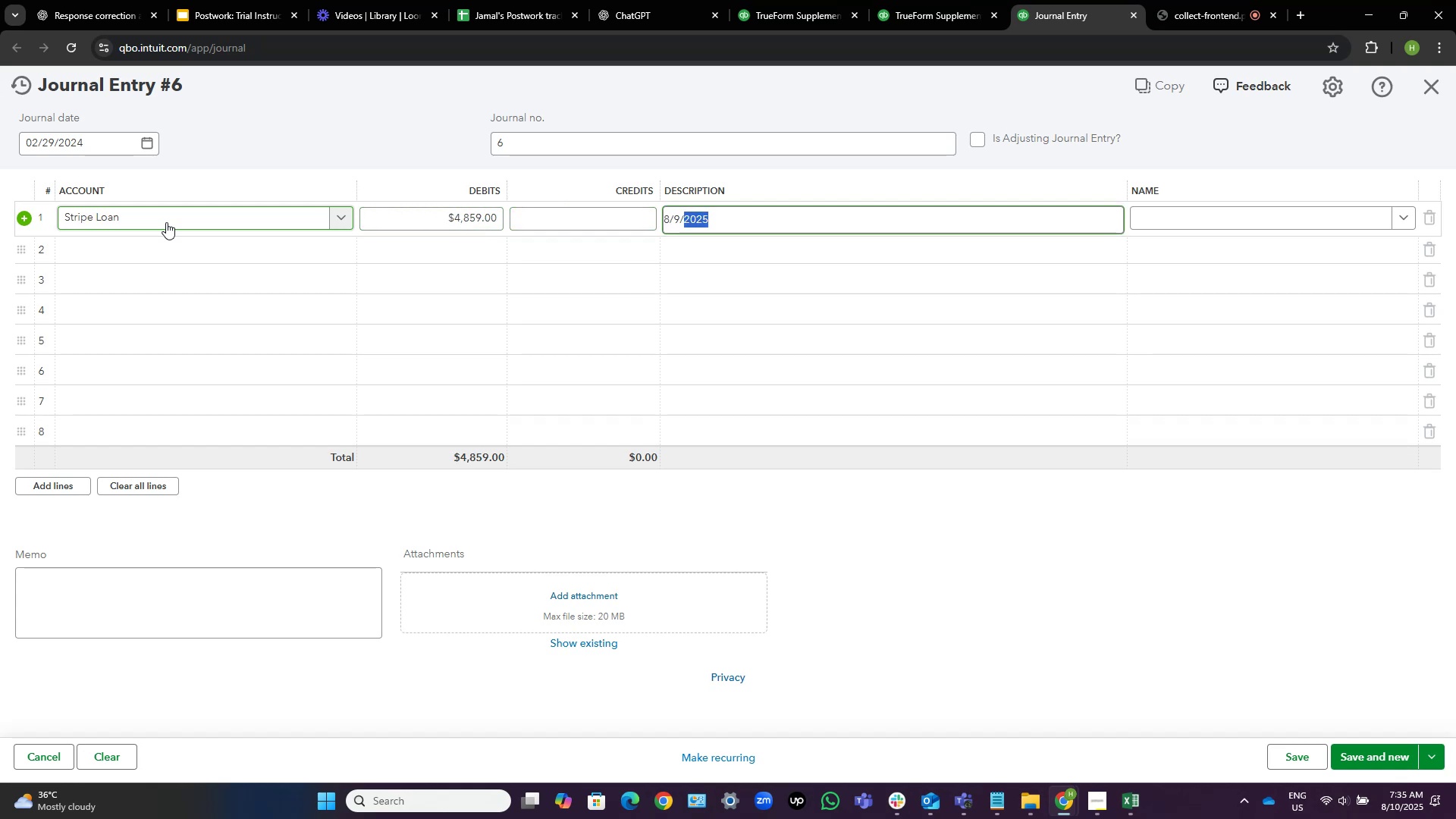 
key(Control+Shift+ArrowLeft)
 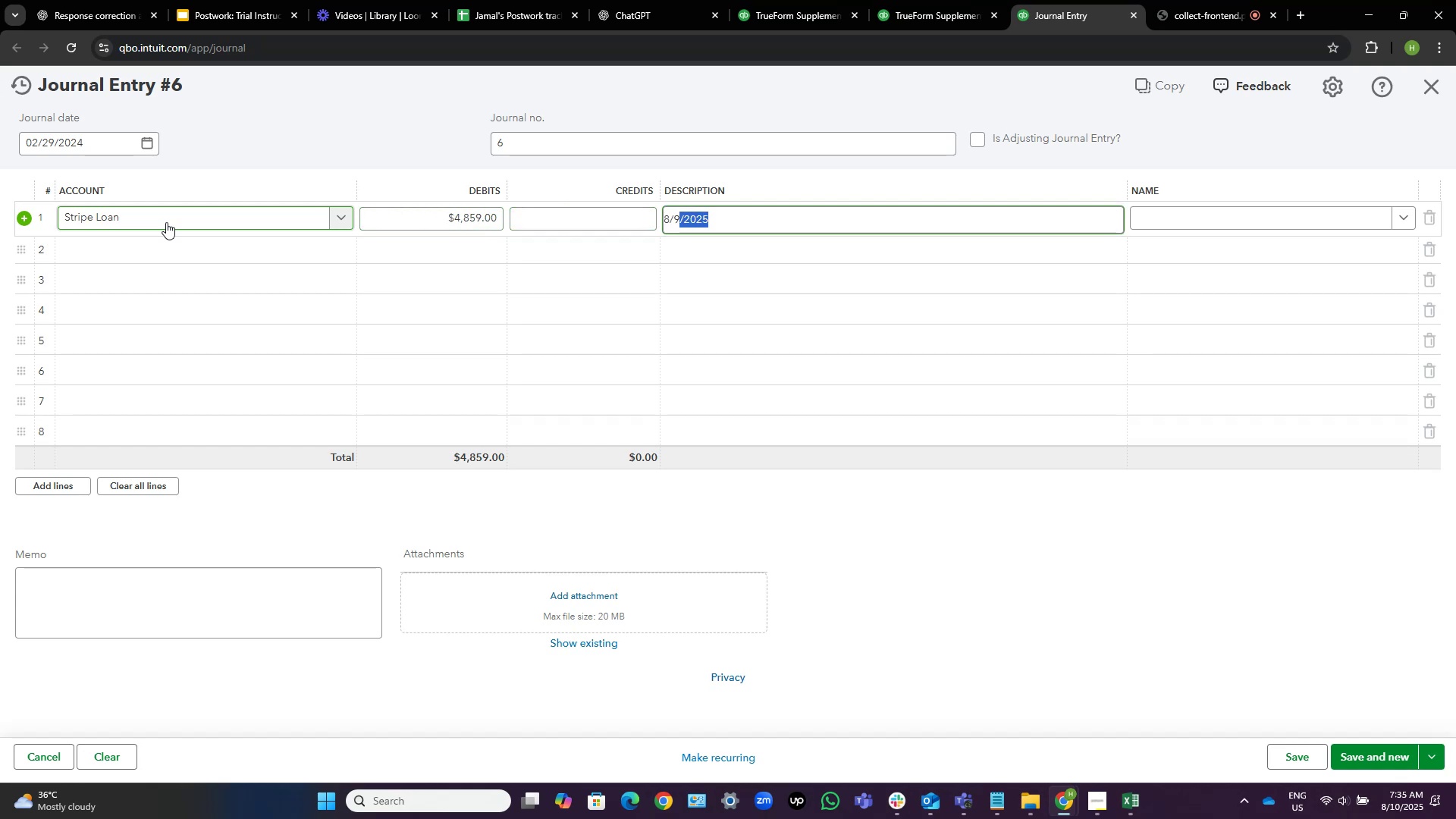 
key(Control+Shift+ArrowLeft)
 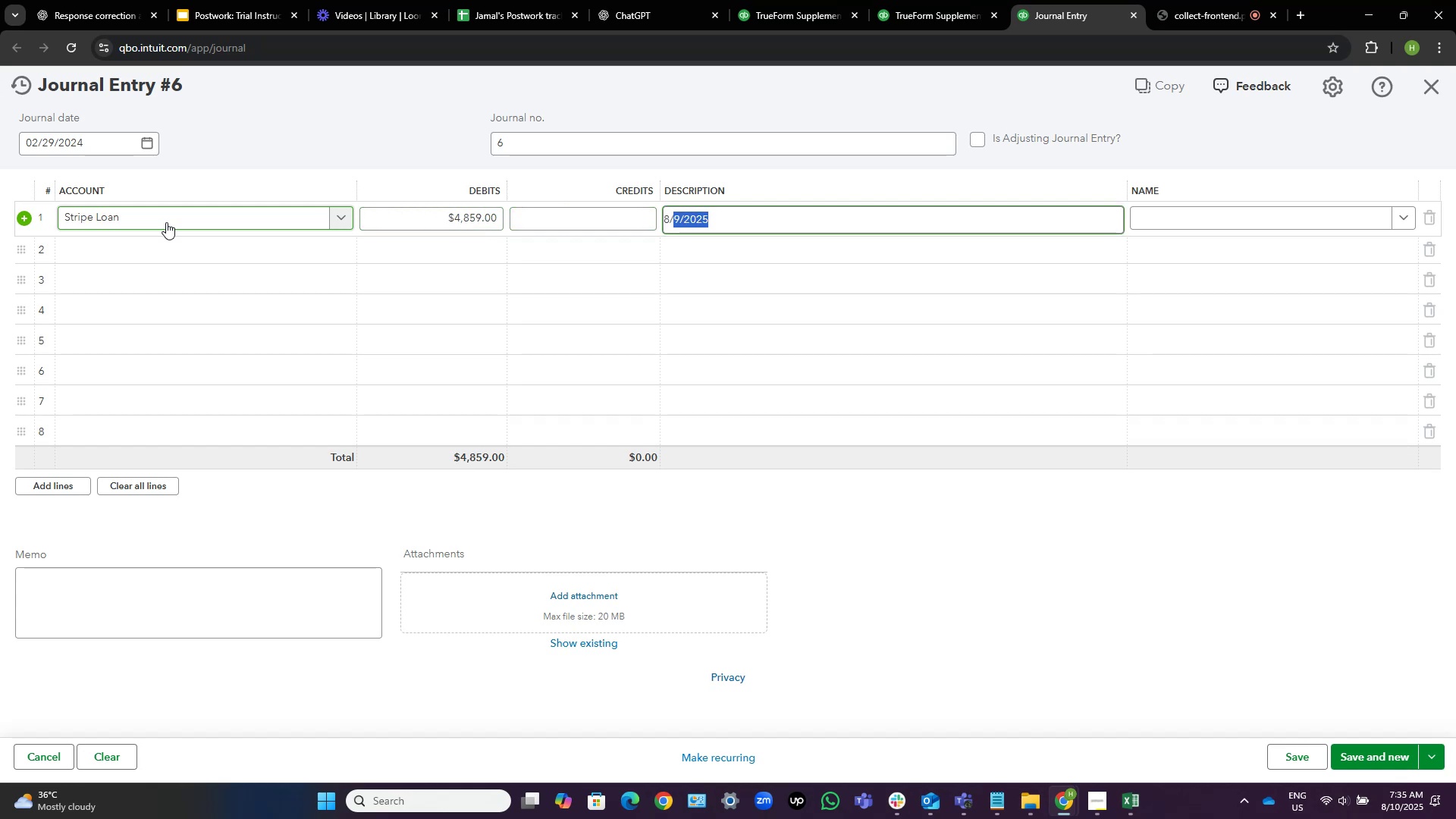 
key(Control+Shift+ArrowLeft)
 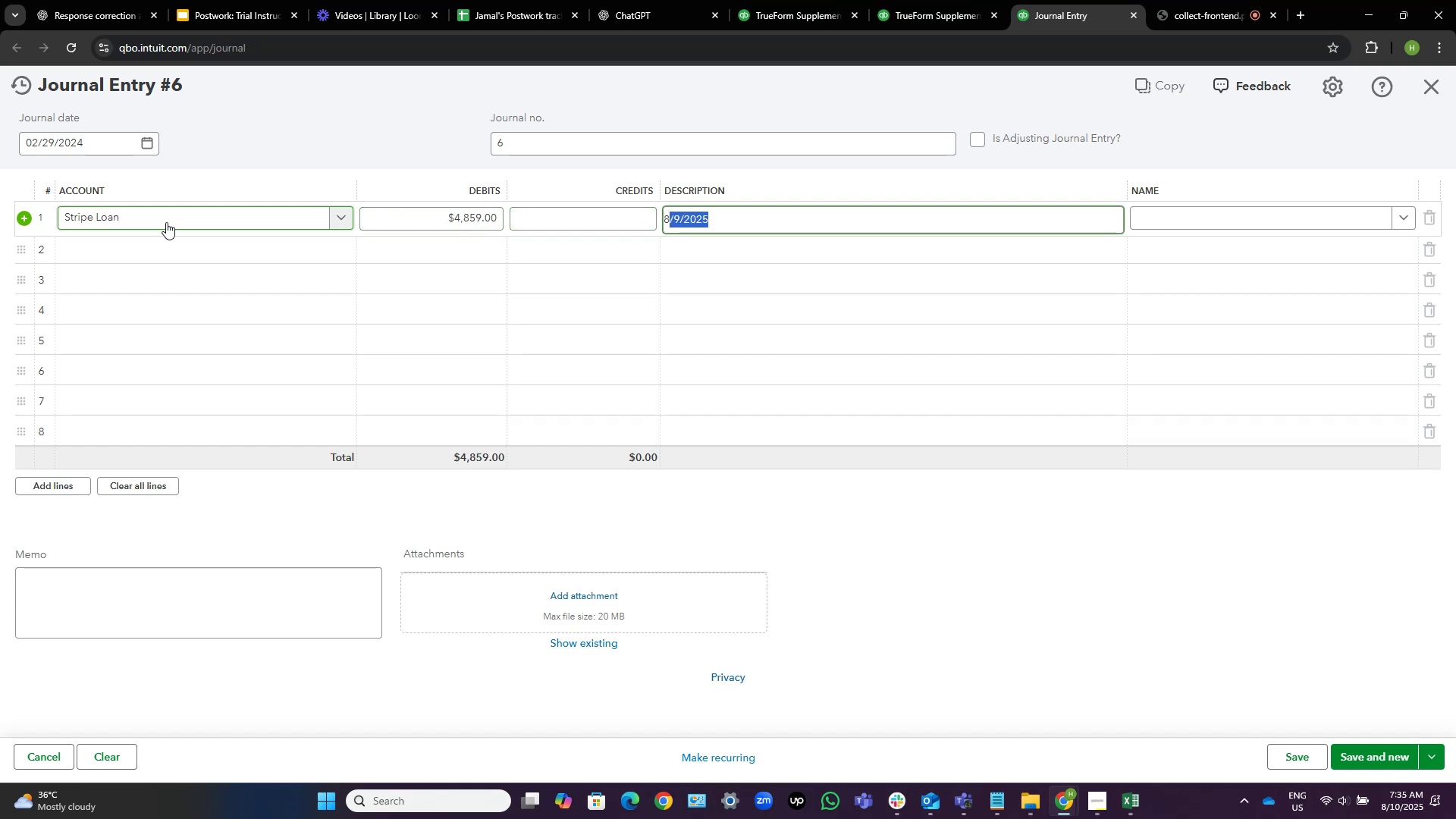 
key(Control+Shift+ShiftLeft)
 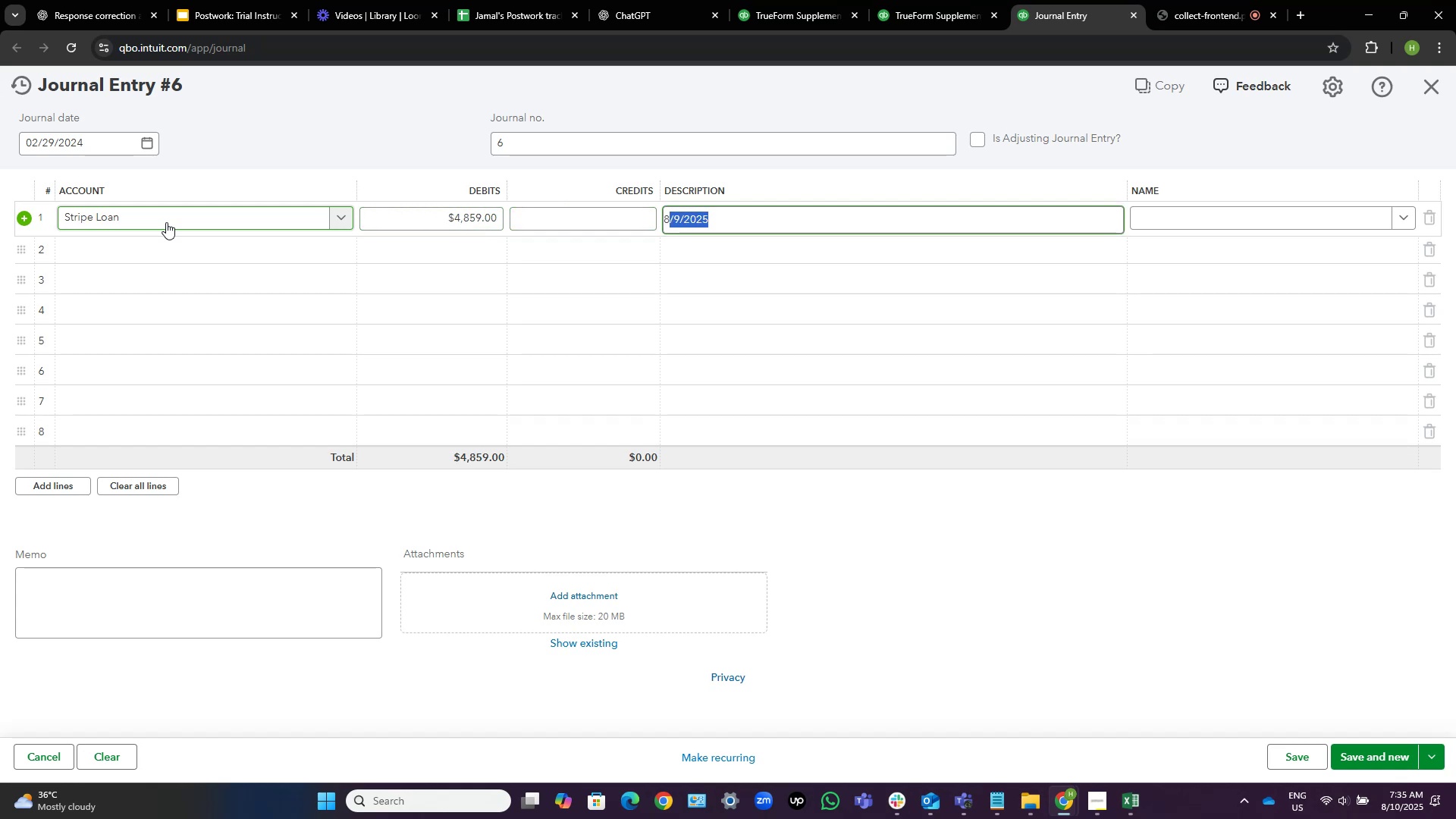 
key(Control+Shift+ArrowLeft)
 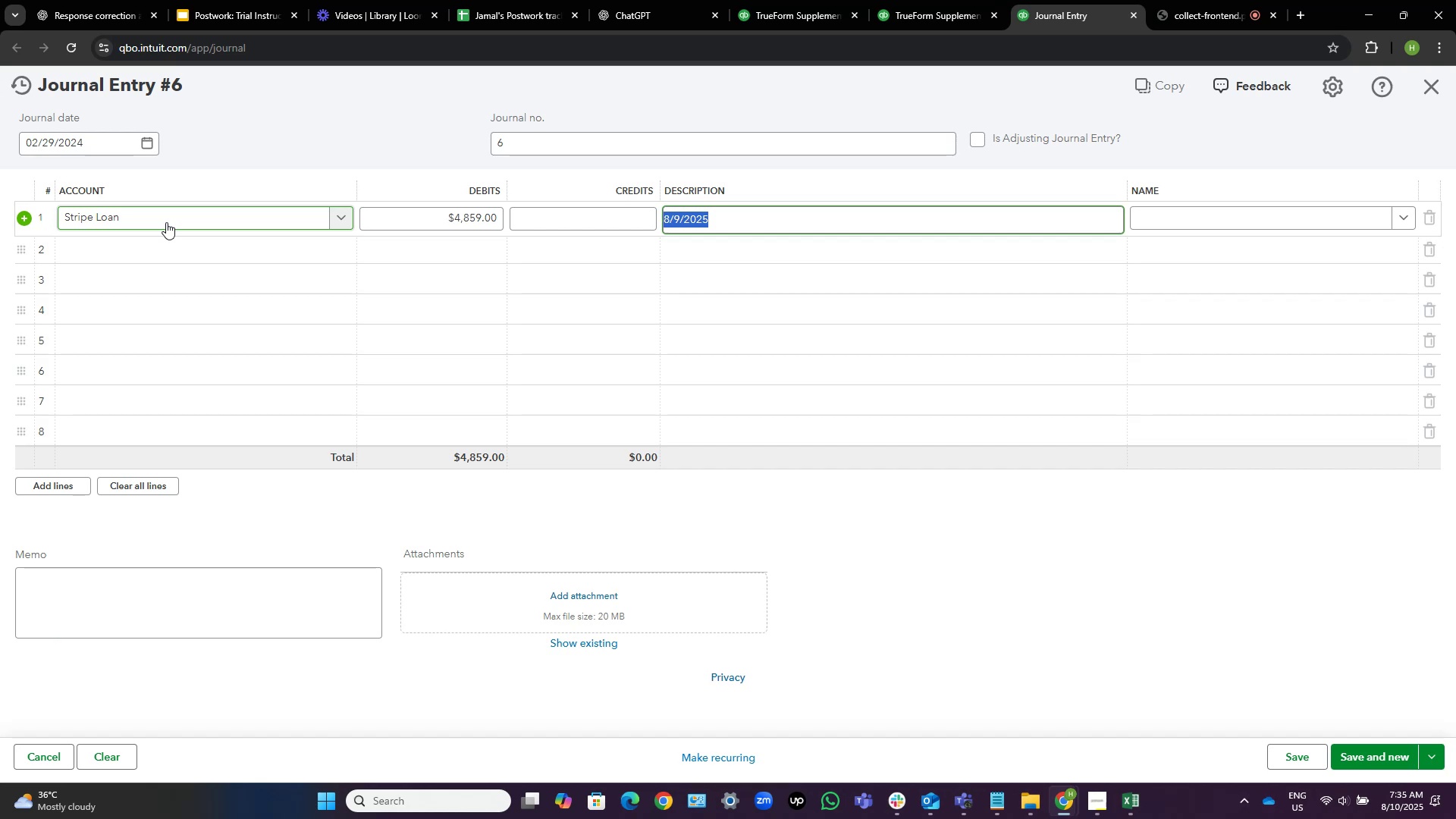 
type(repayment to sripe loan)
key(Tab)
key(Tab)
key(Tab)
key(Tab)
 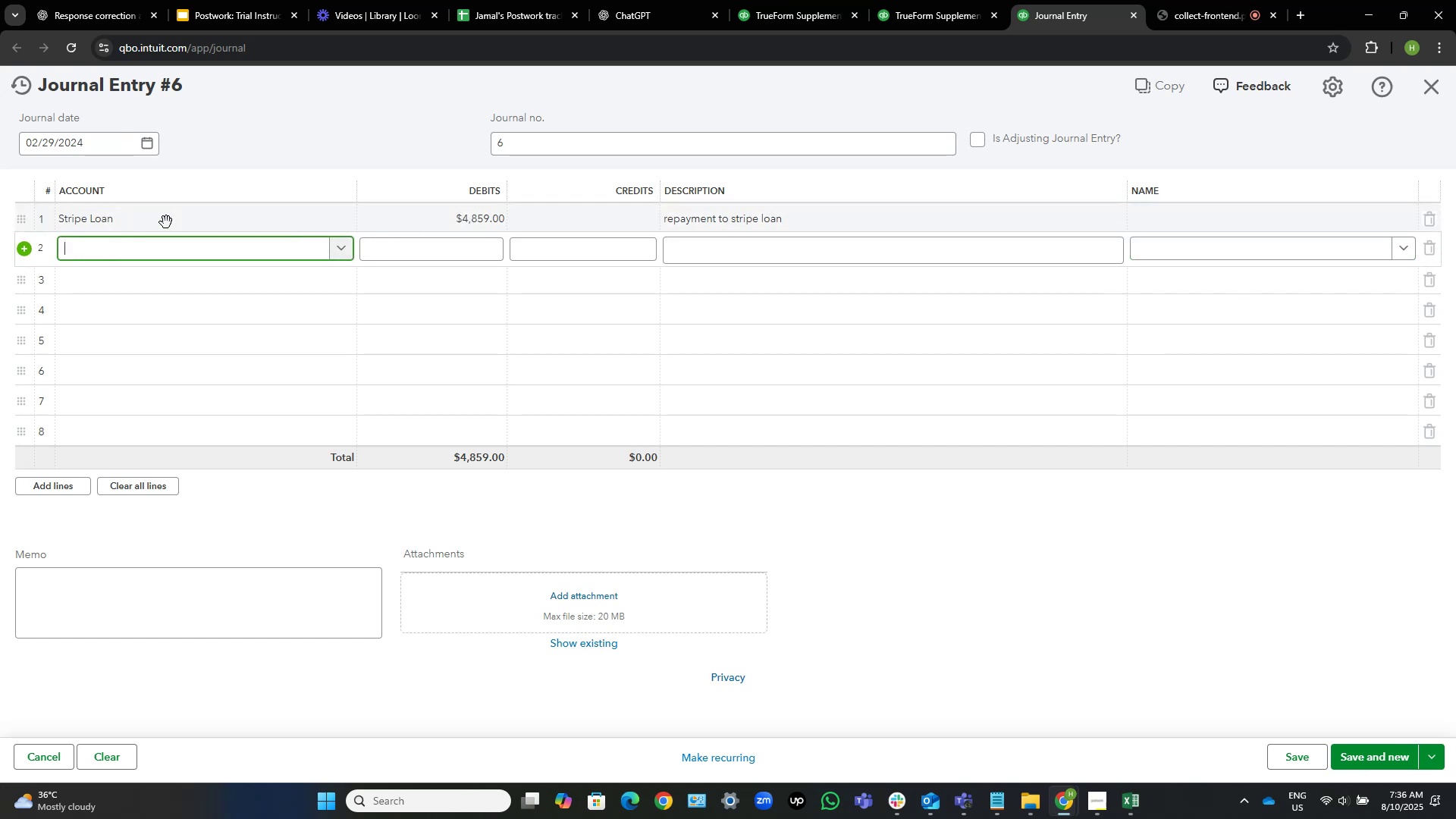 
type(owner)
 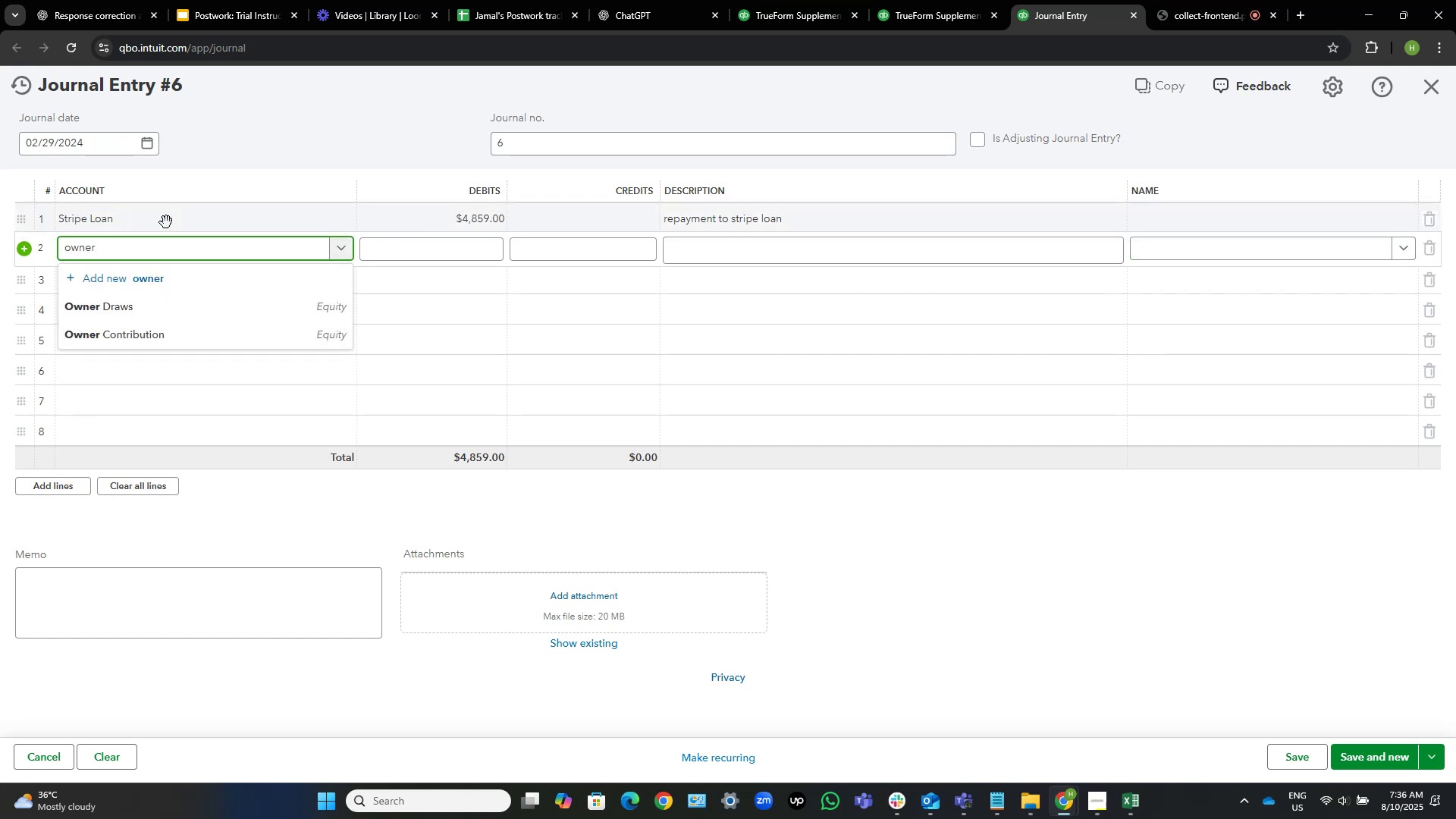 
key(ArrowDown)
 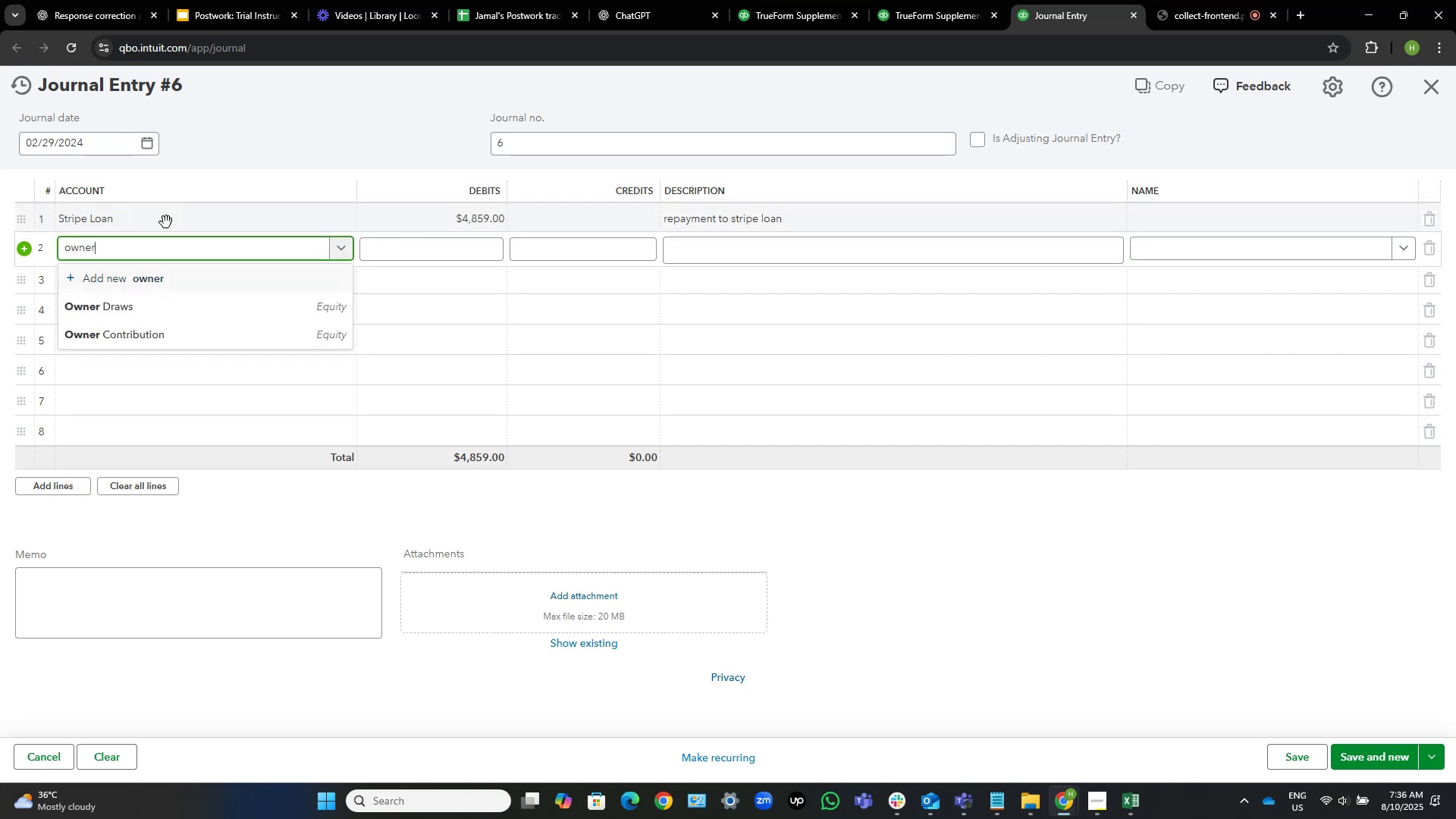 
key(ArrowDown)
 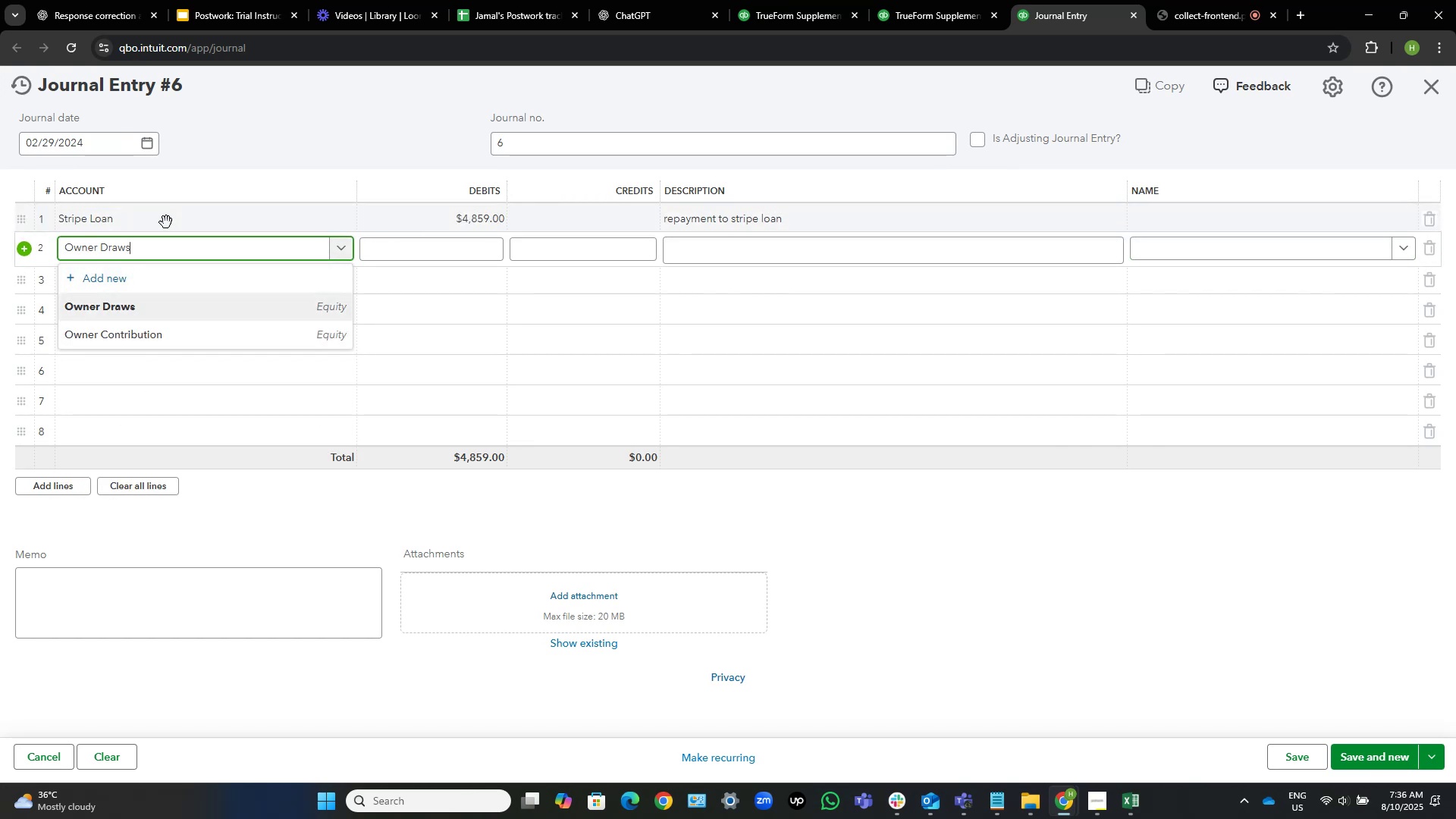 
key(NumpadEnter)
 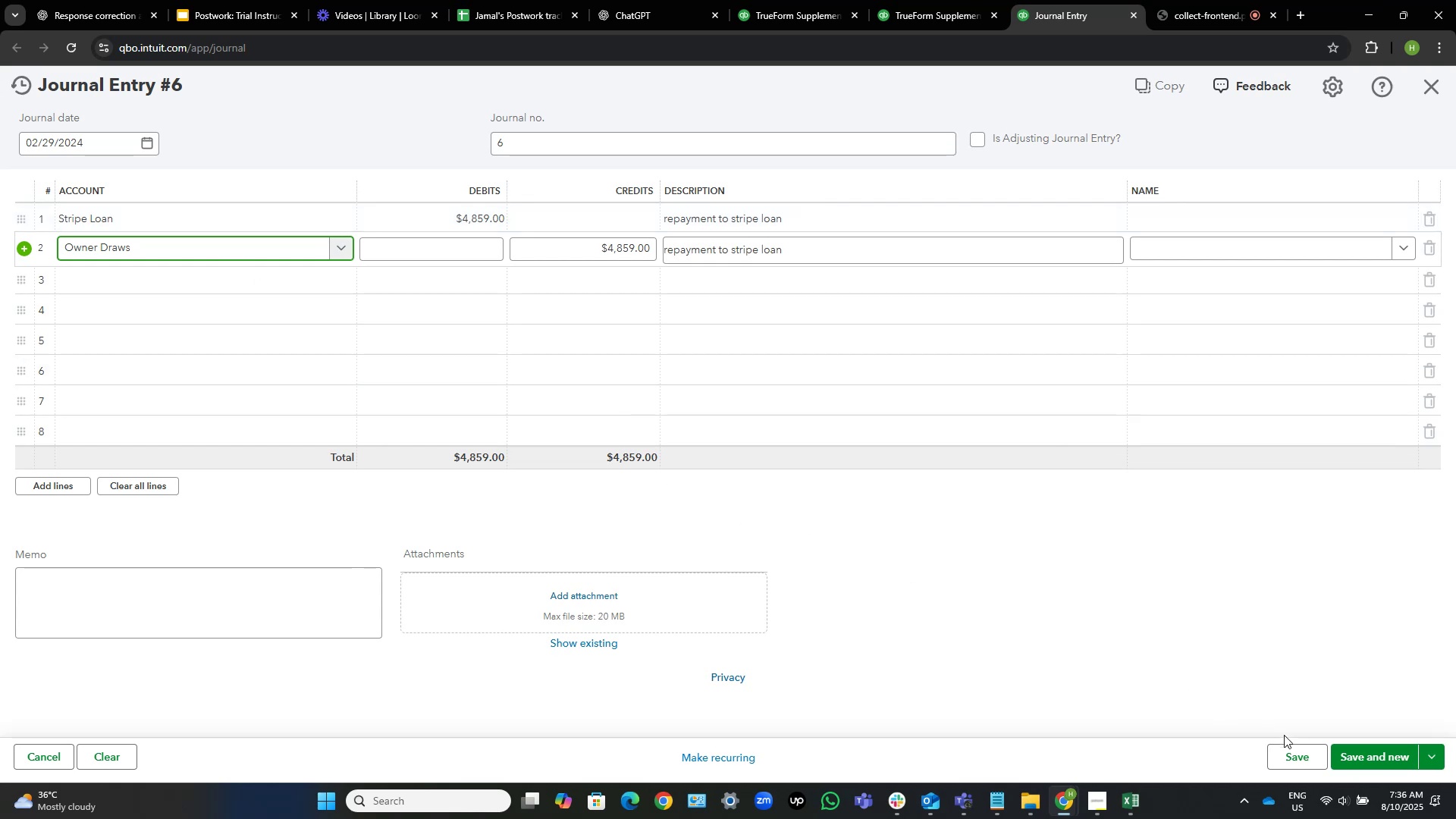 
left_click([1373, 752])
 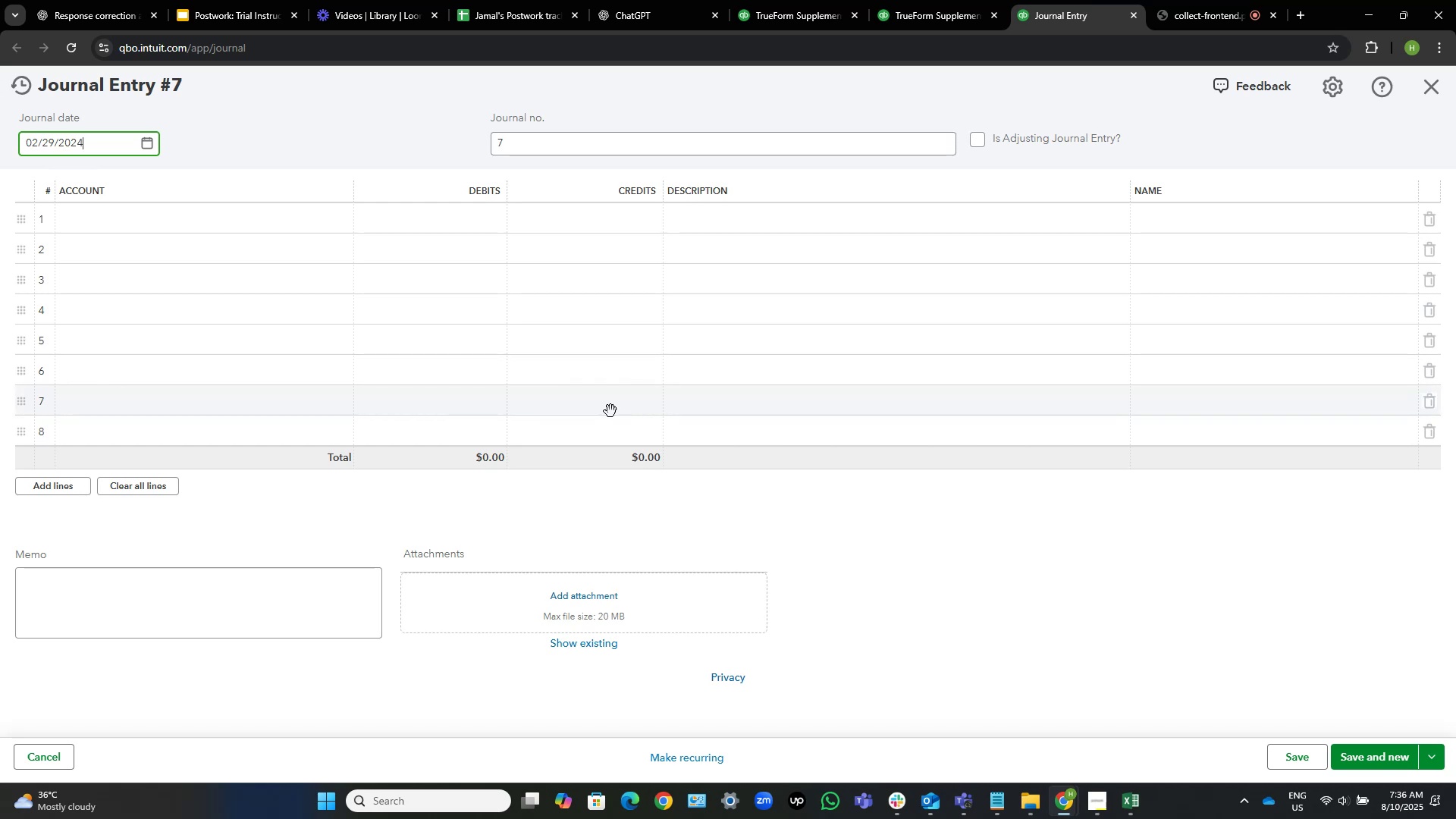 
wait(12.75)
 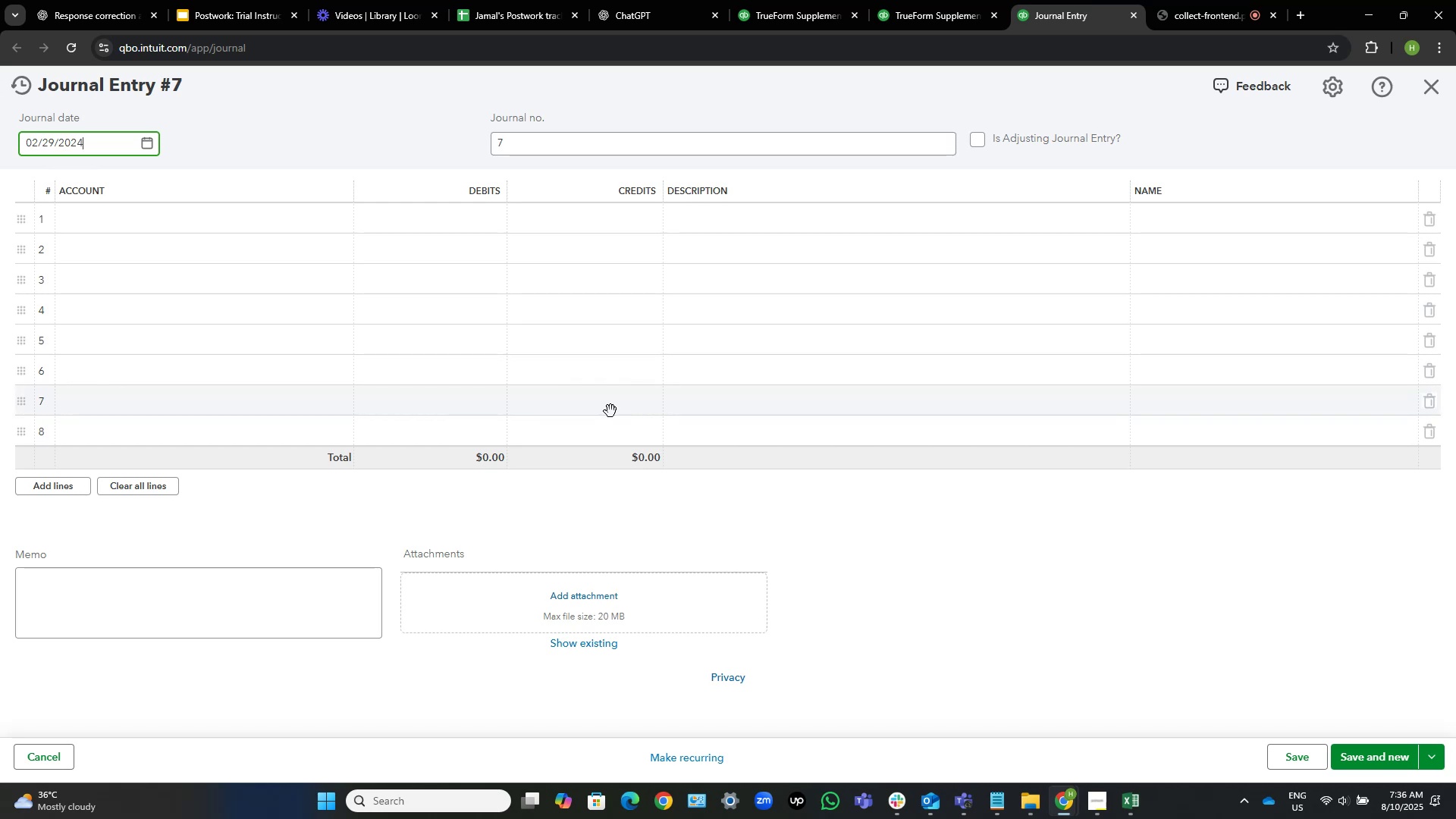 
left_click([144, 144])
 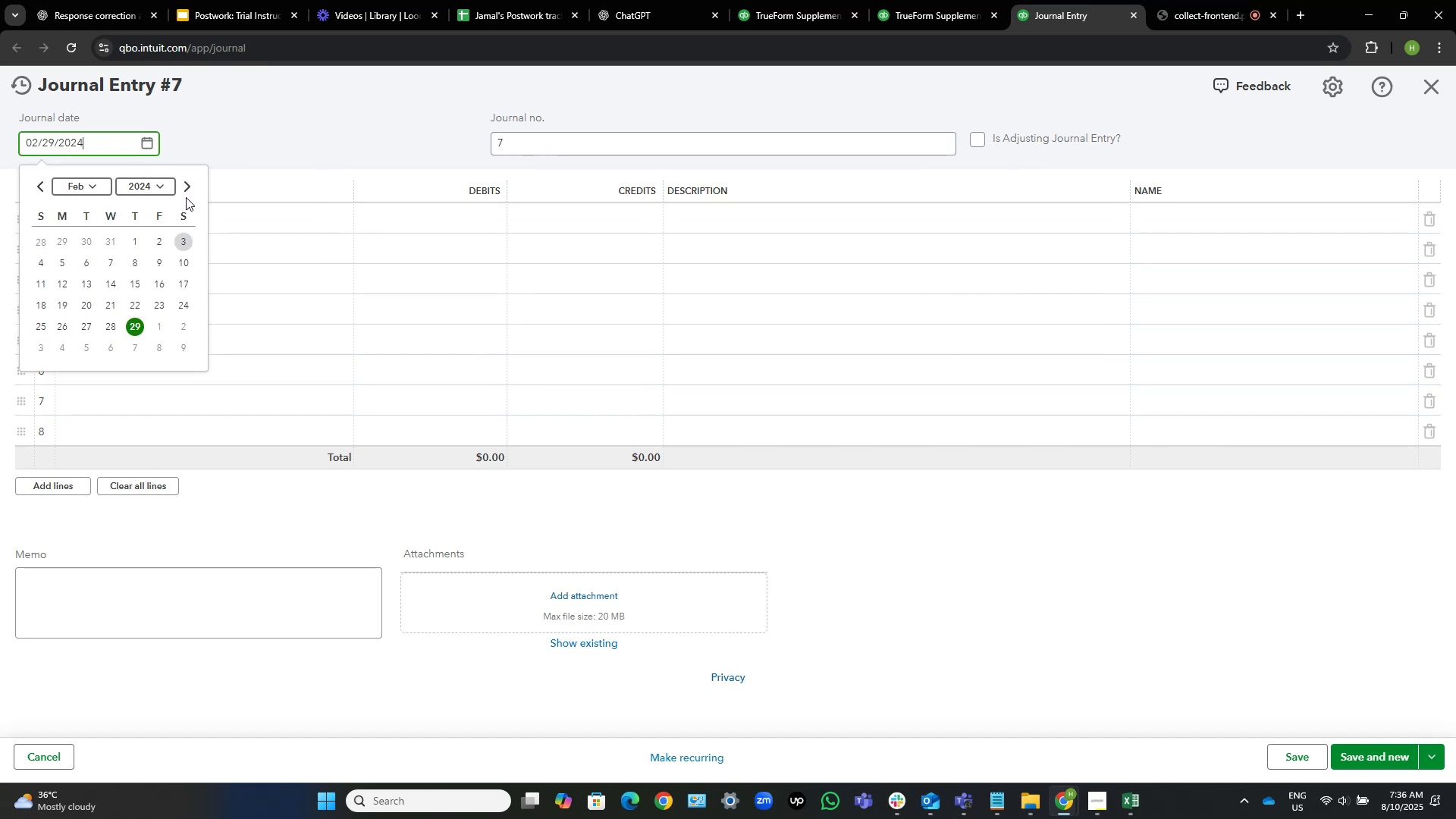 
left_click([190, 190])
 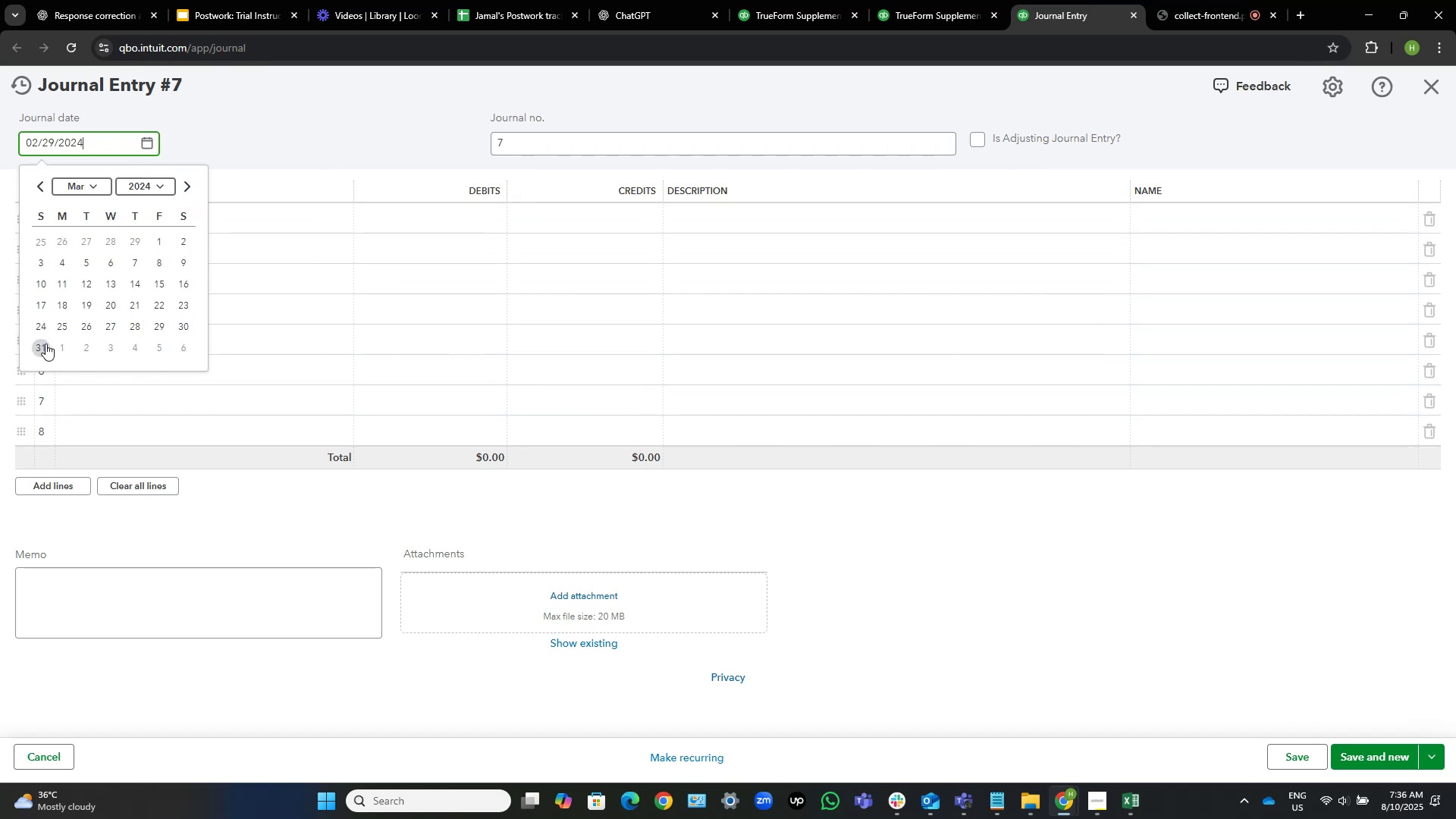 
left_click([43, 344])
 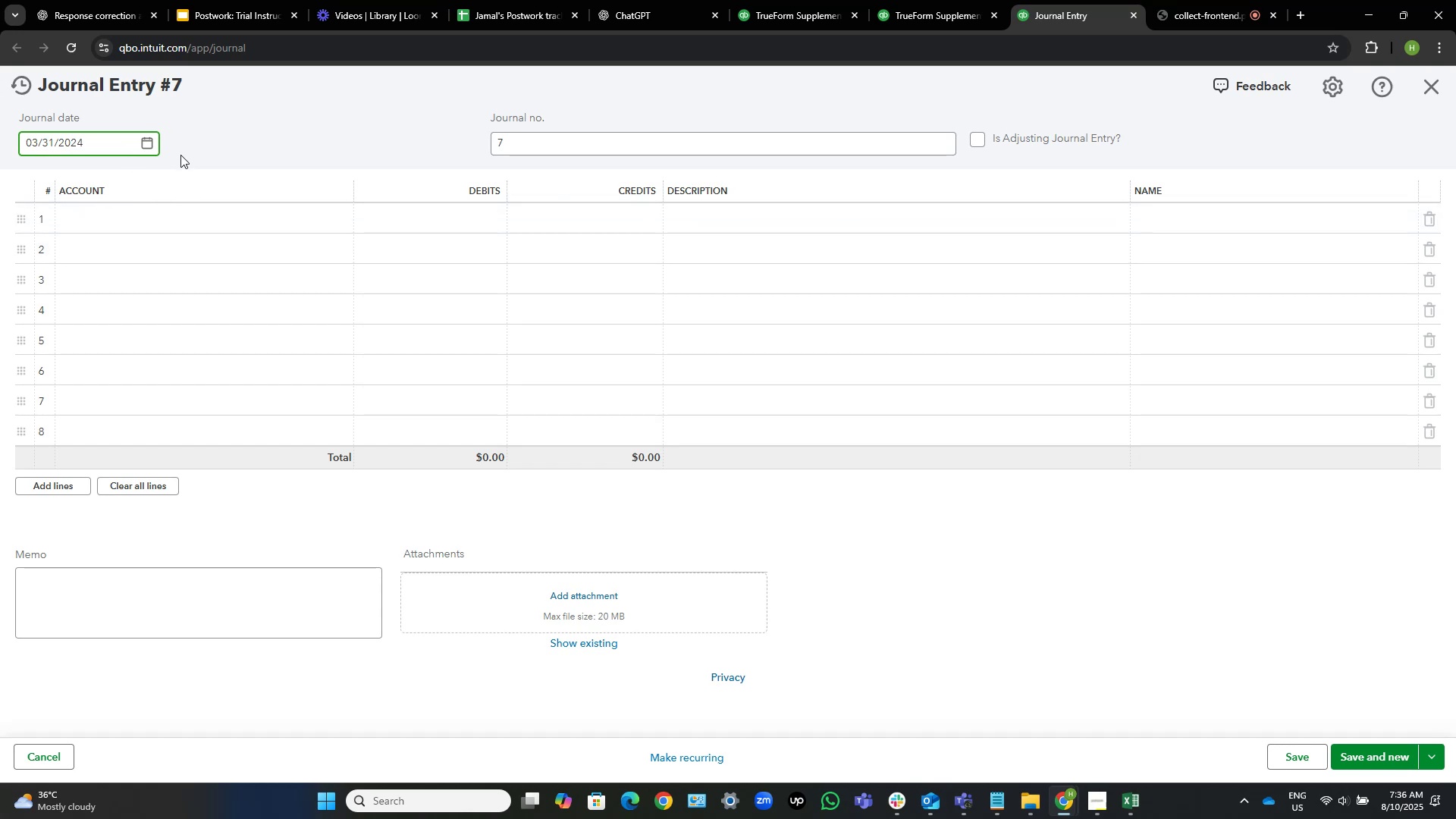 
left_click([142, 216])
 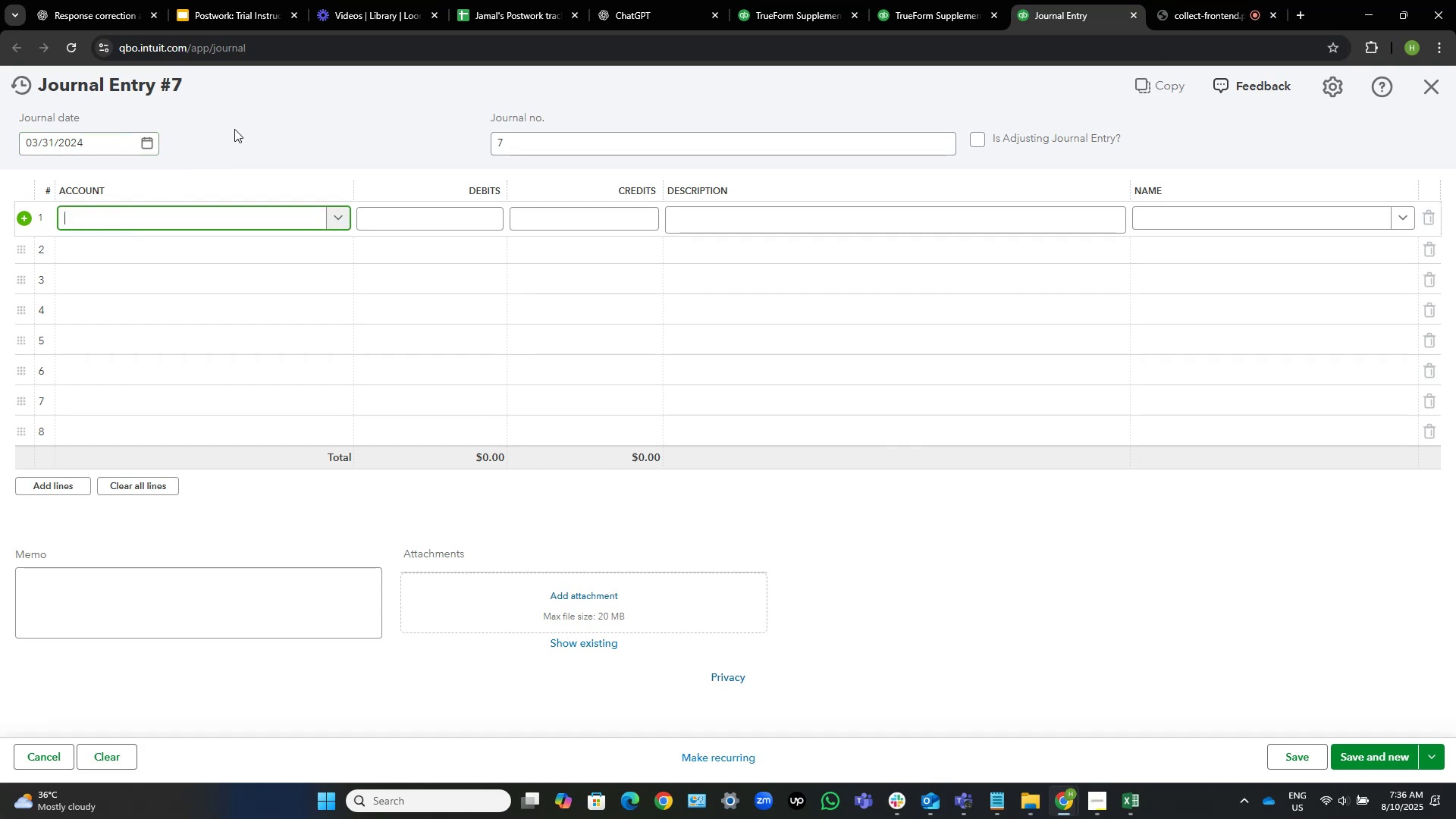 
hold_key(key=S, duration=0.38)
 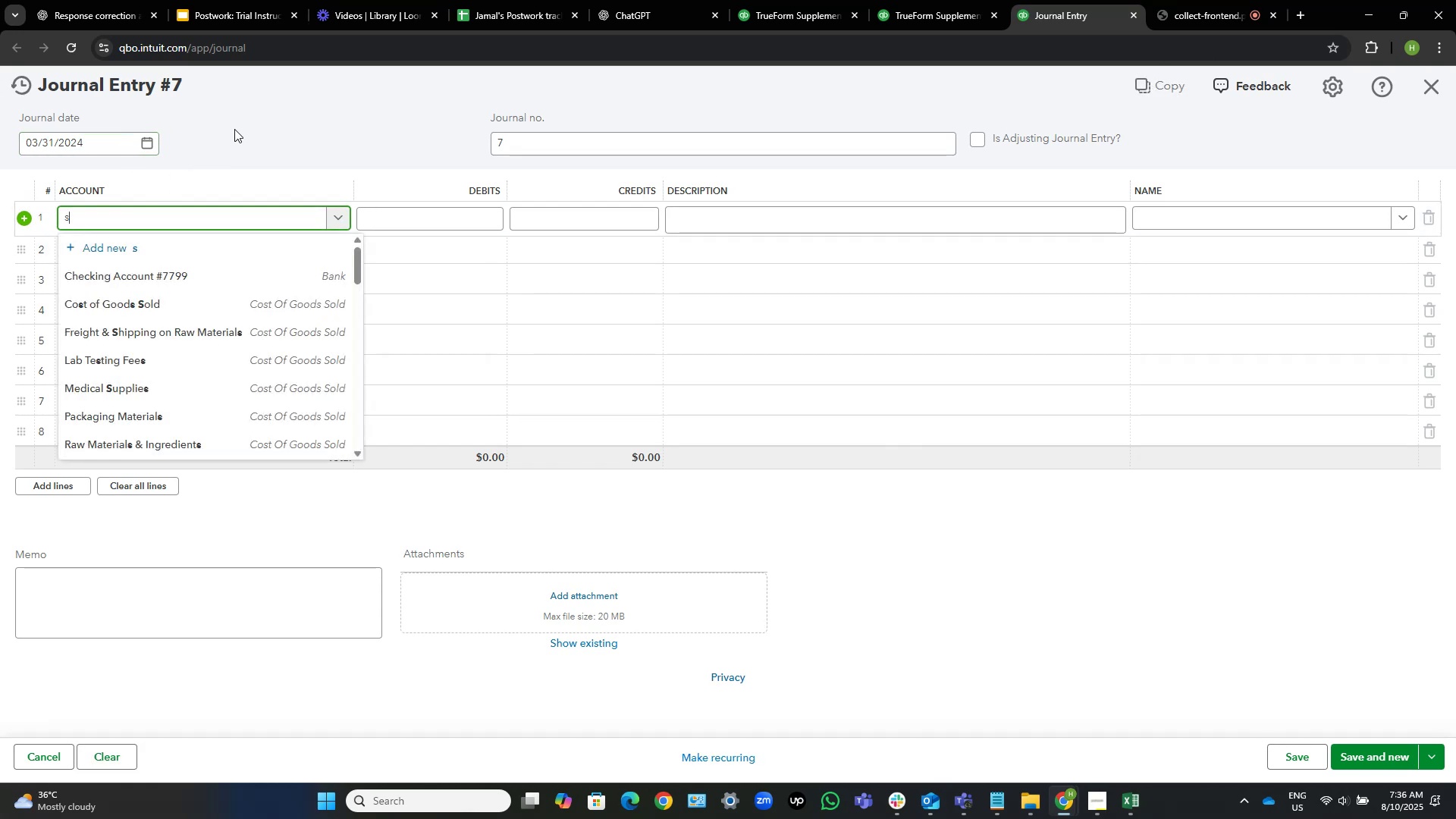 
hold_key(key=T, duration=0.51)
 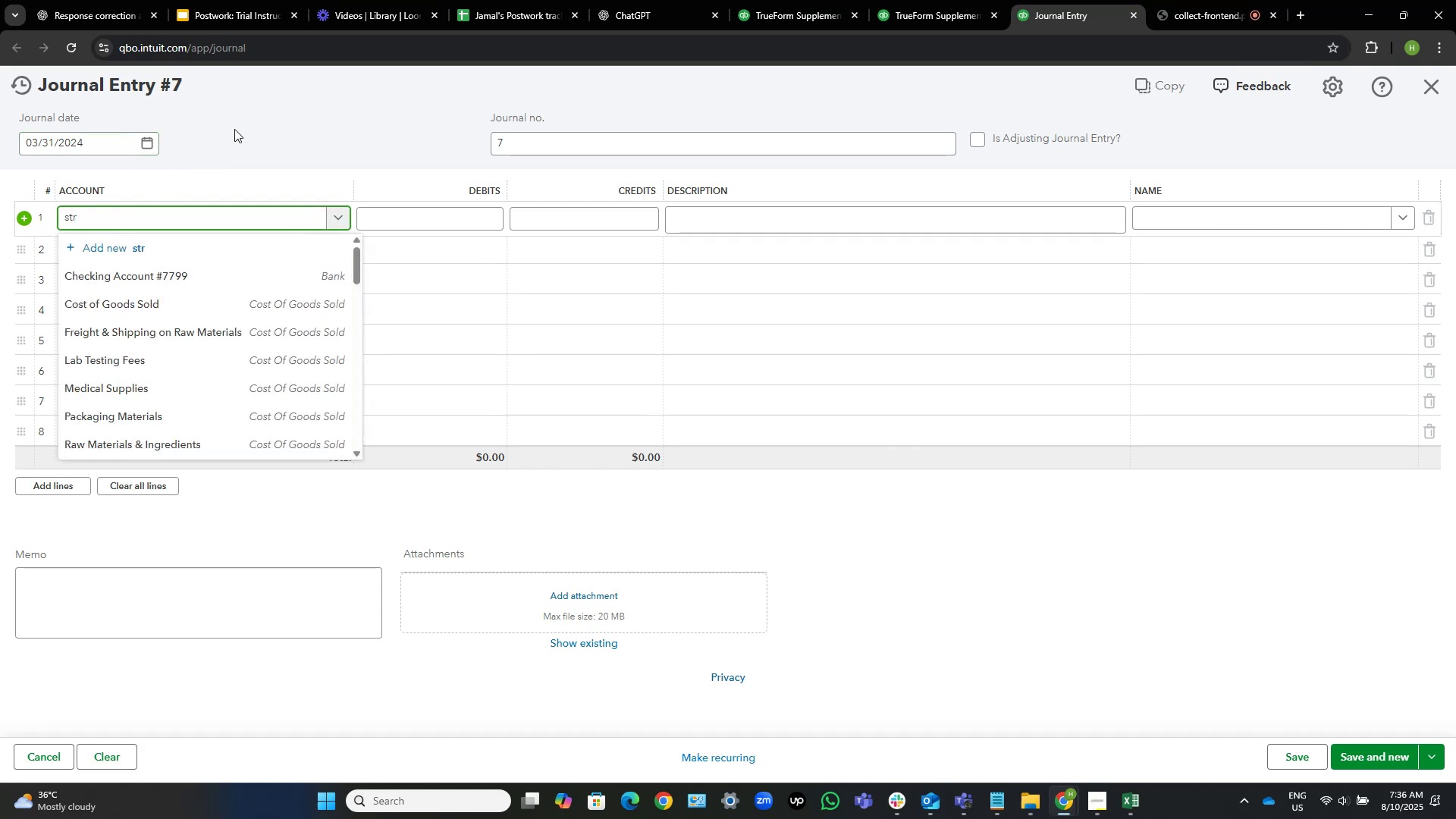 
hold_key(key=R, duration=0.37)
 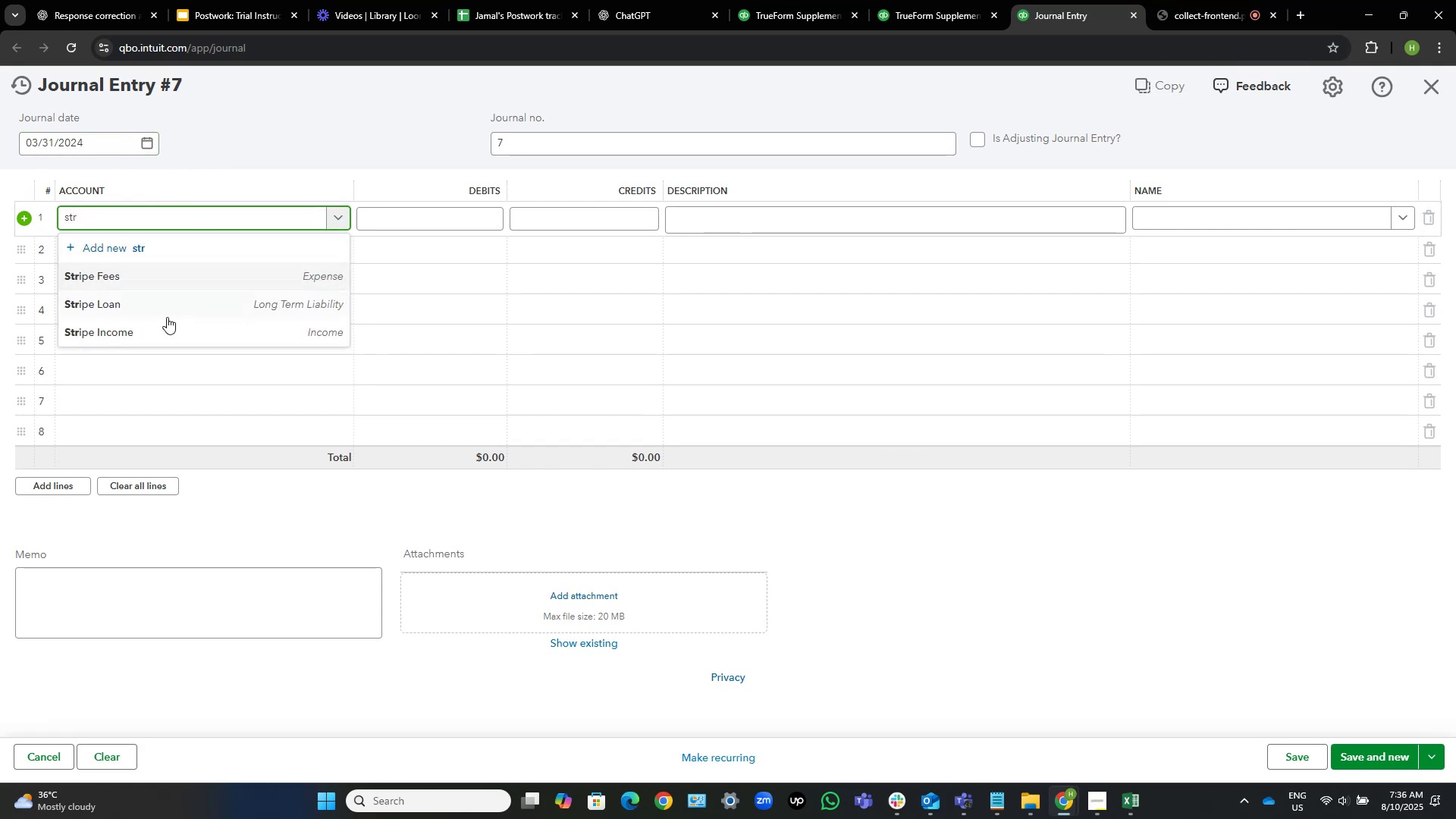 
left_click([171, 309])
 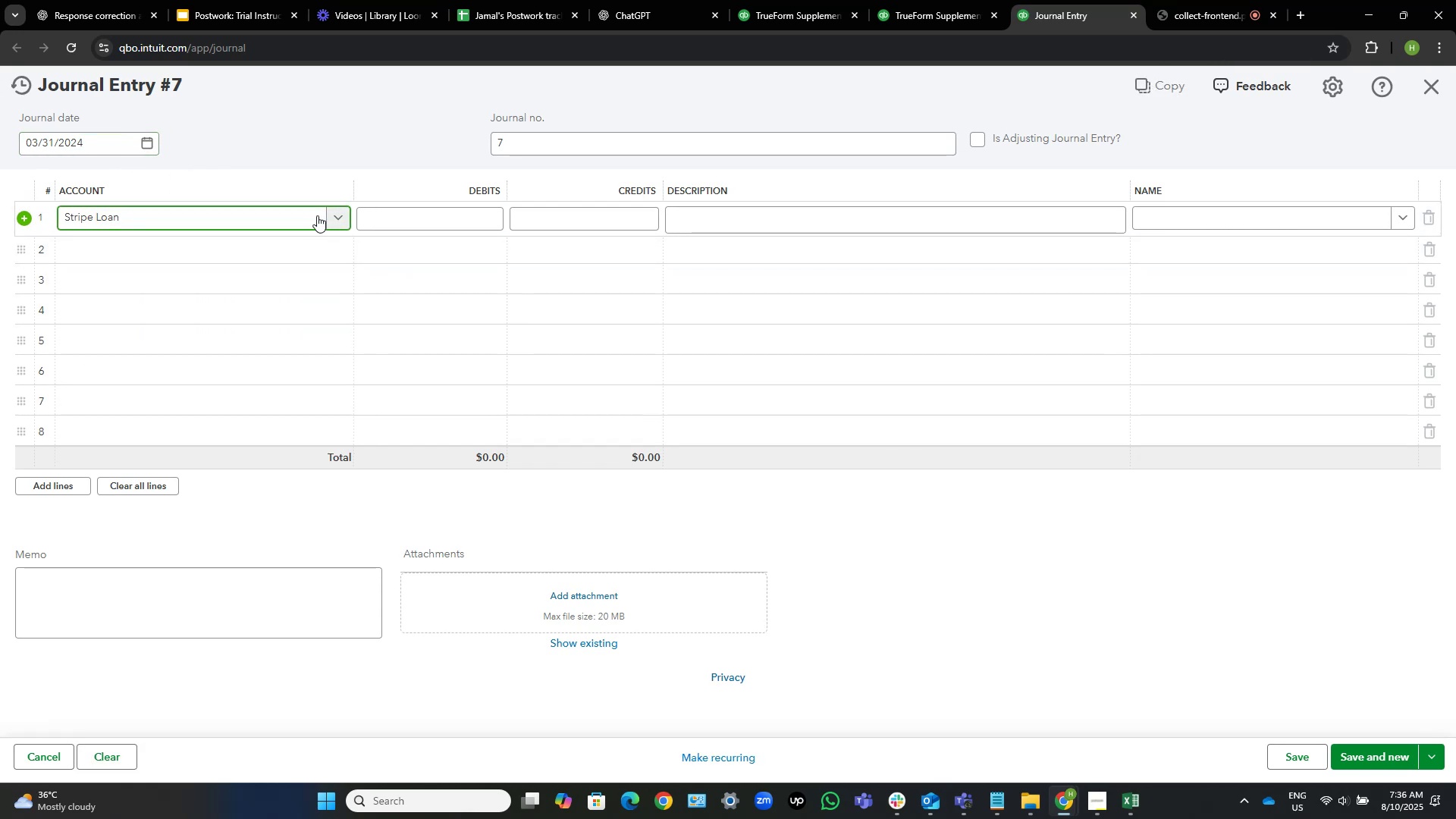 
key(Tab)
type(4569)
key(Tab)
key(Tab)
type(montly)
 